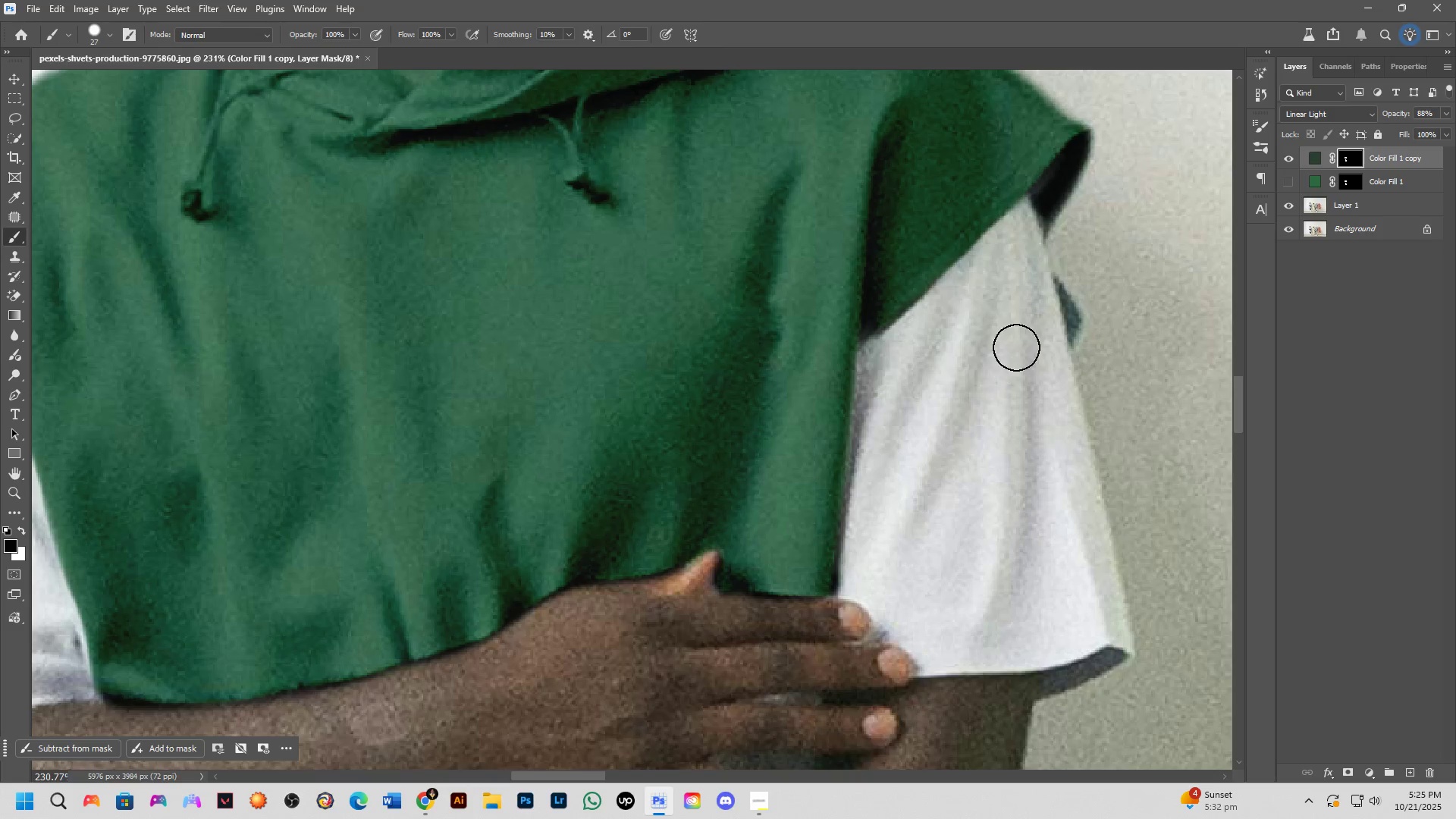 
key(Shift+ShiftLeft)
 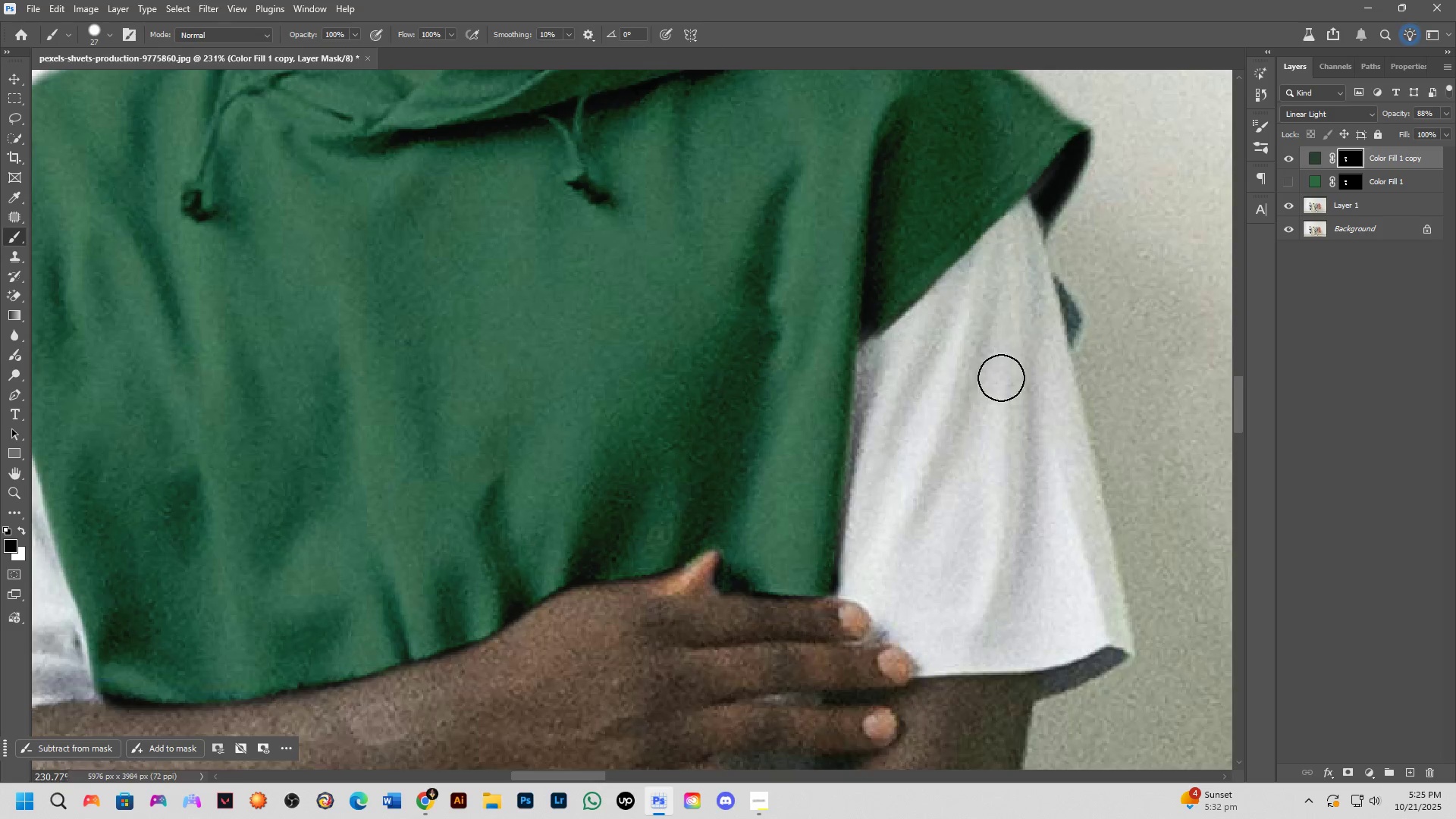 
scroll: coordinate [999, 380], scroll_direction: down, amount: 3.0
 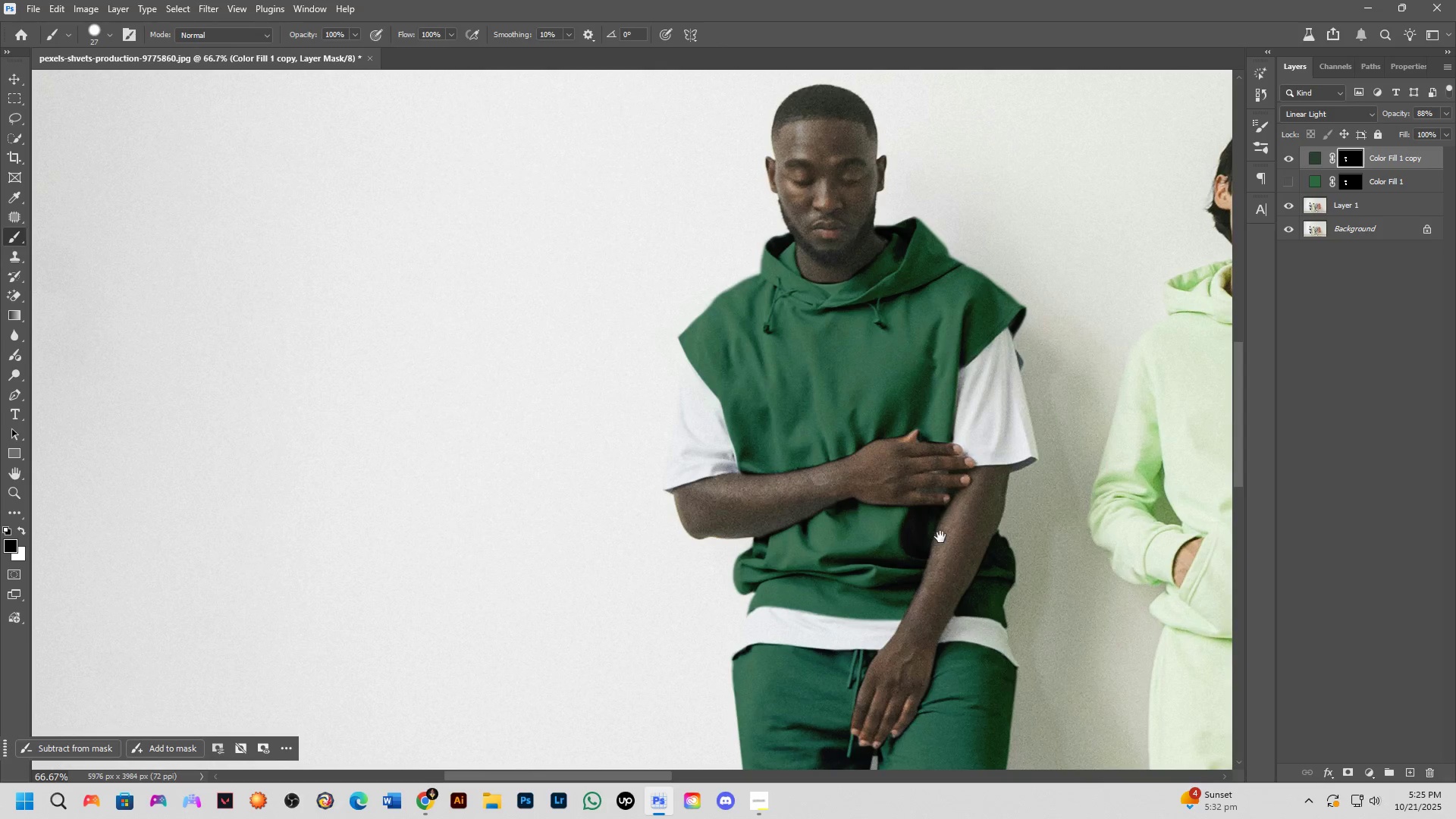 
hold_key(key=Space, duration=0.6)
 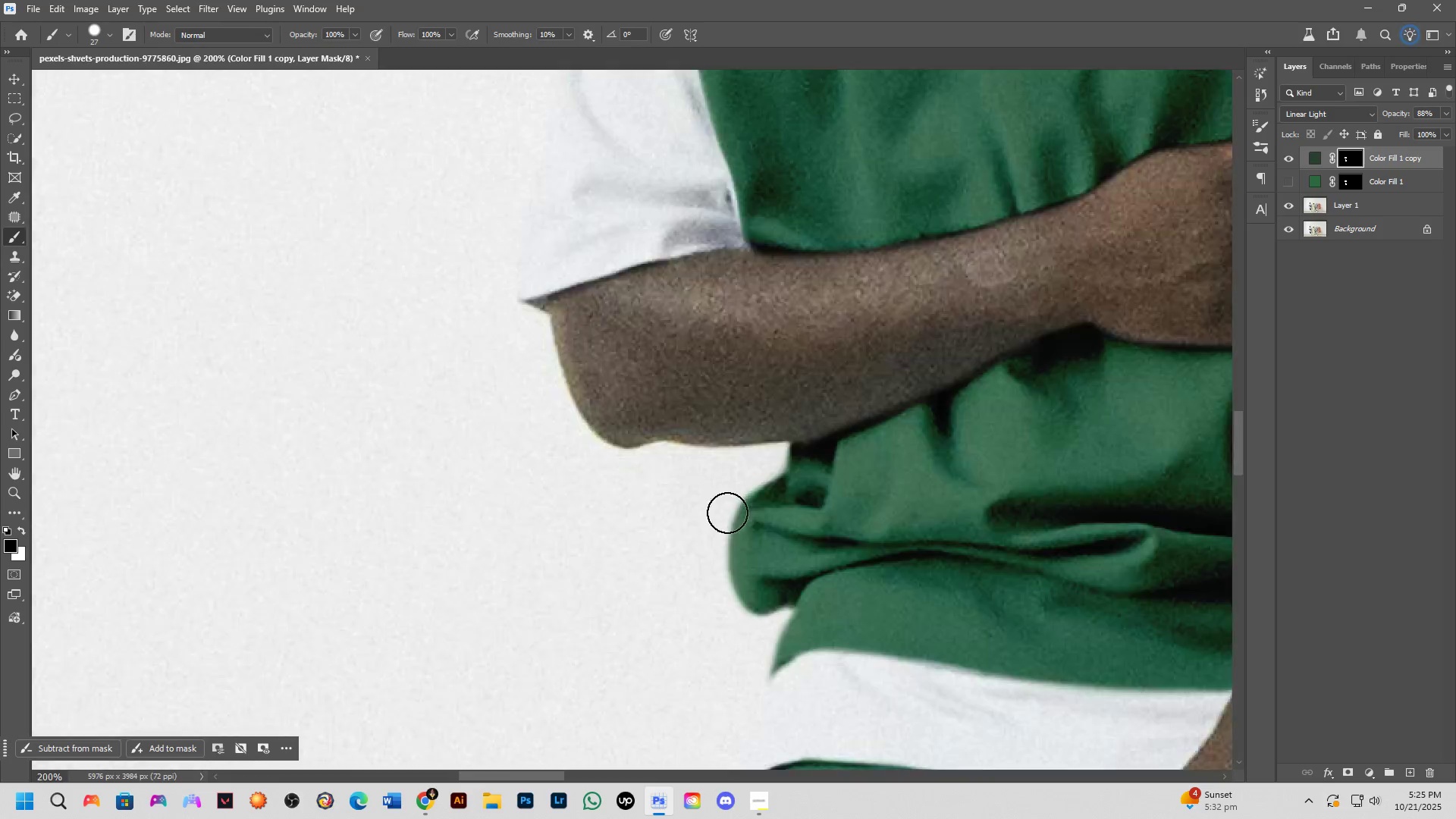 
left_click_drag(start_coordinate=[940, 537], to_coordinate=[924, 494])
 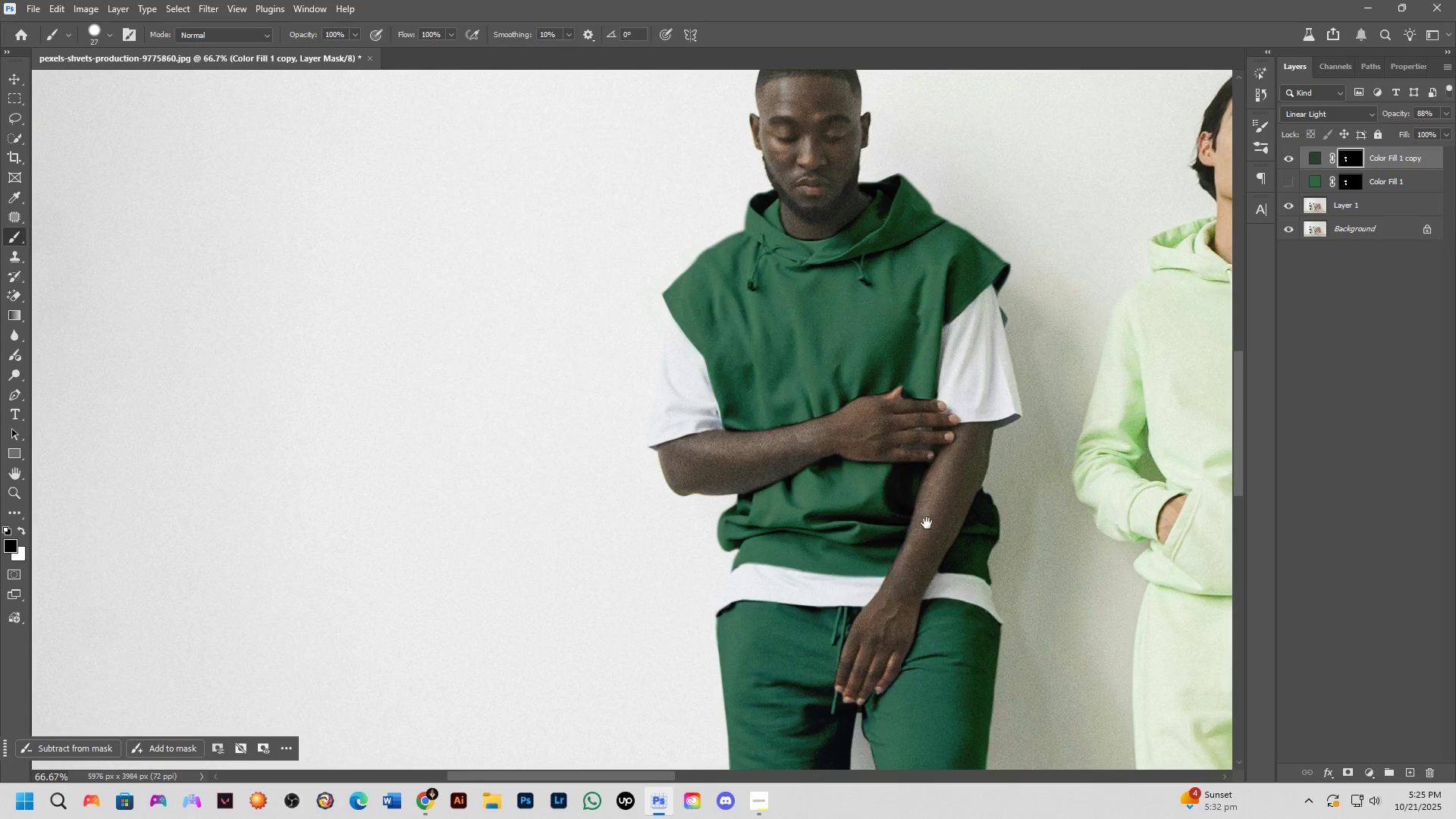 
hold_key(key=ShiftLeft, duration=0.31)
 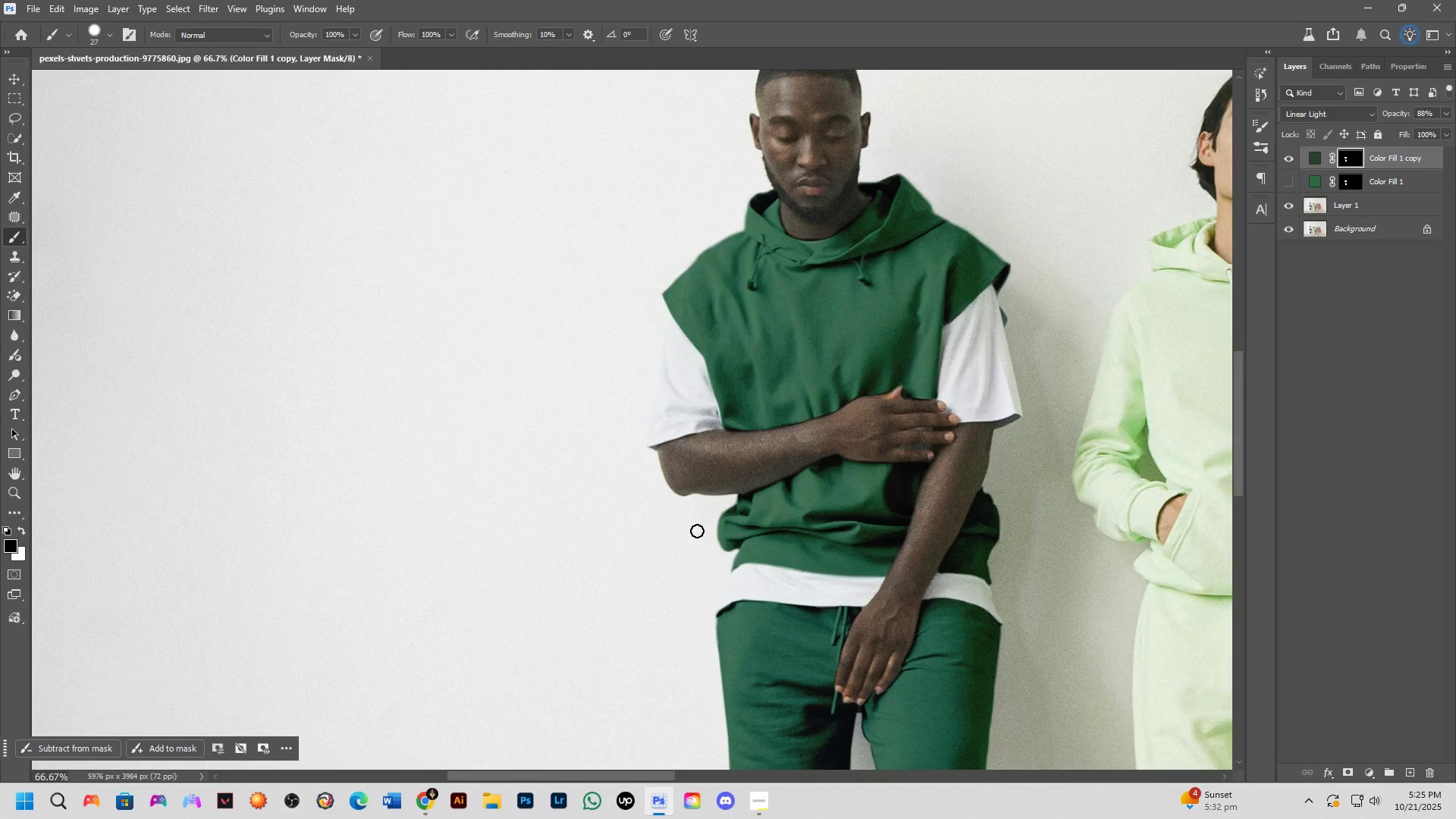 
key(Shift+ShiftLeft)
 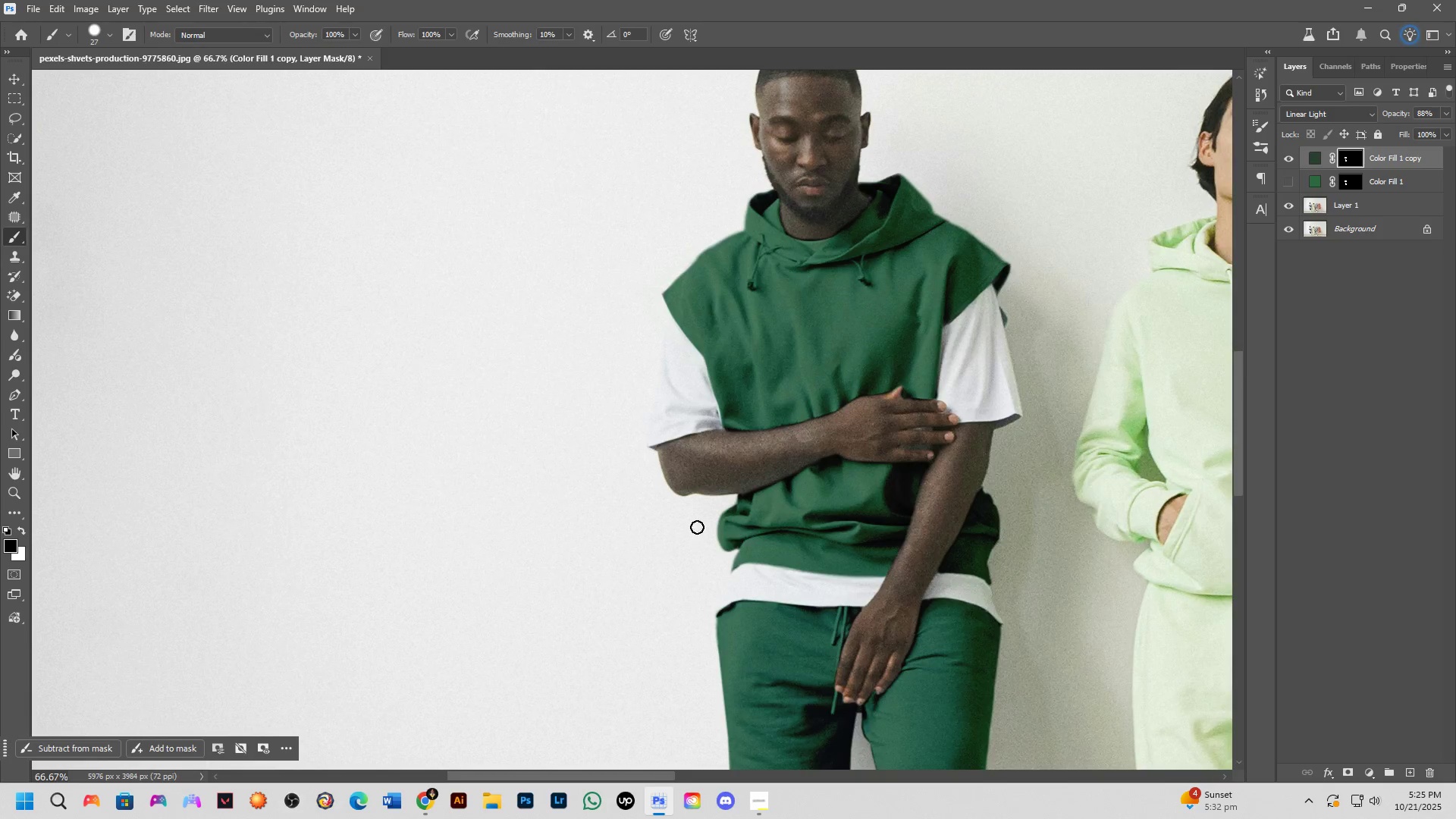 
scroll: coordinate [761, 474], scroll_direction: up, amount: 6.0
 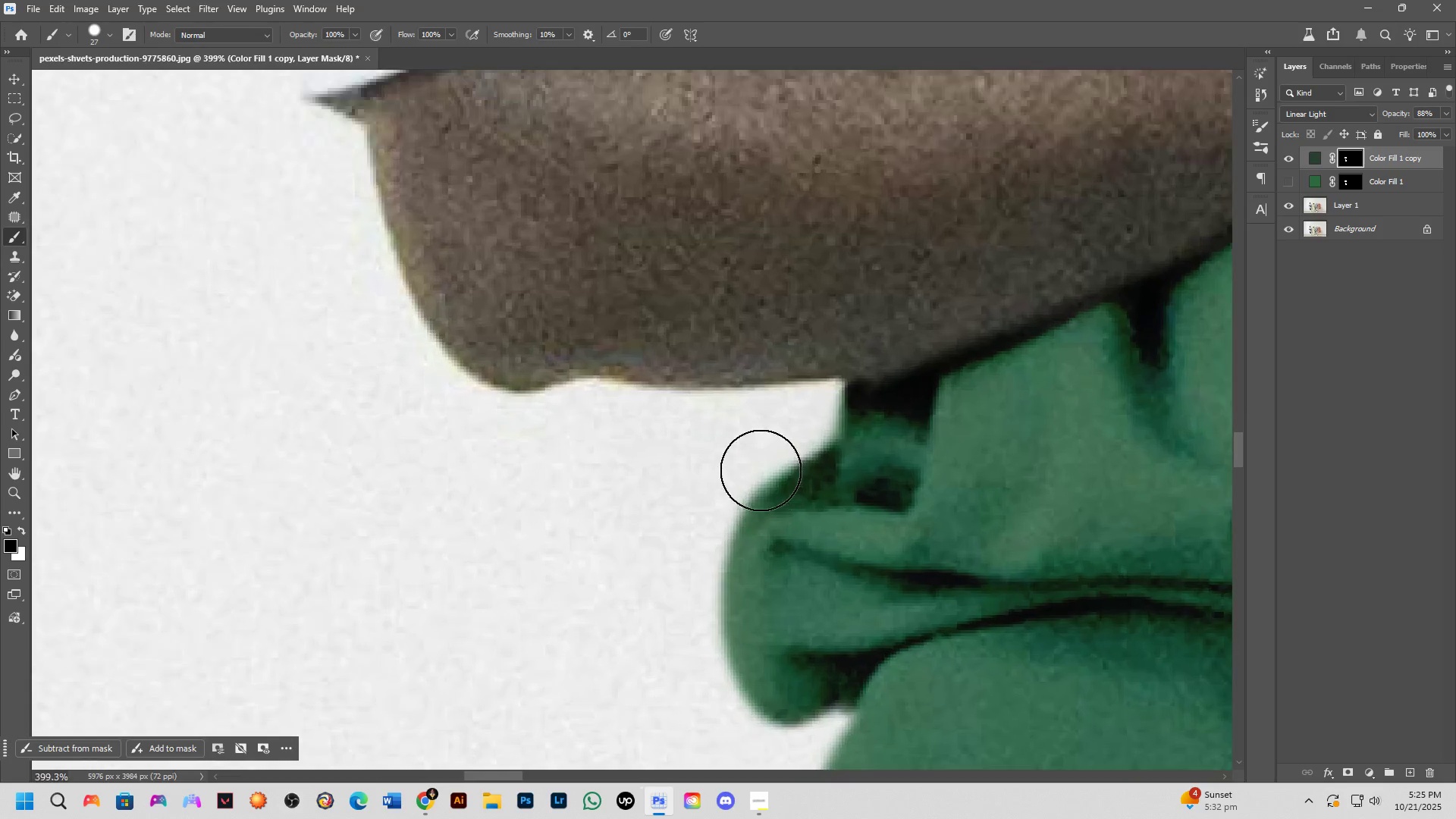 
hold_key(key=AltLeft, duration=0.31)
 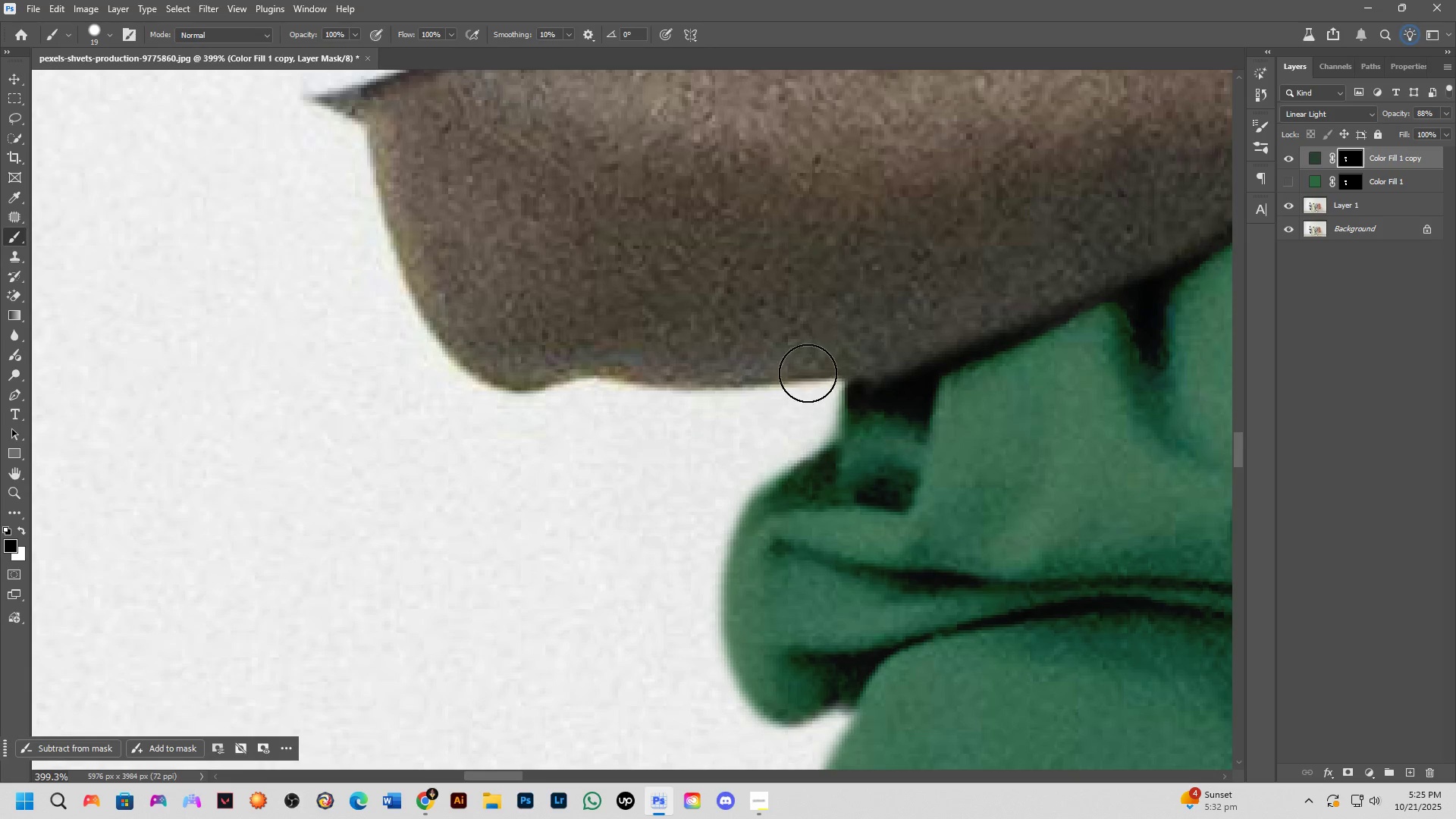 
left_click_drag(start_coordinate=[814, 369], to_coordinate=[755, 745])
 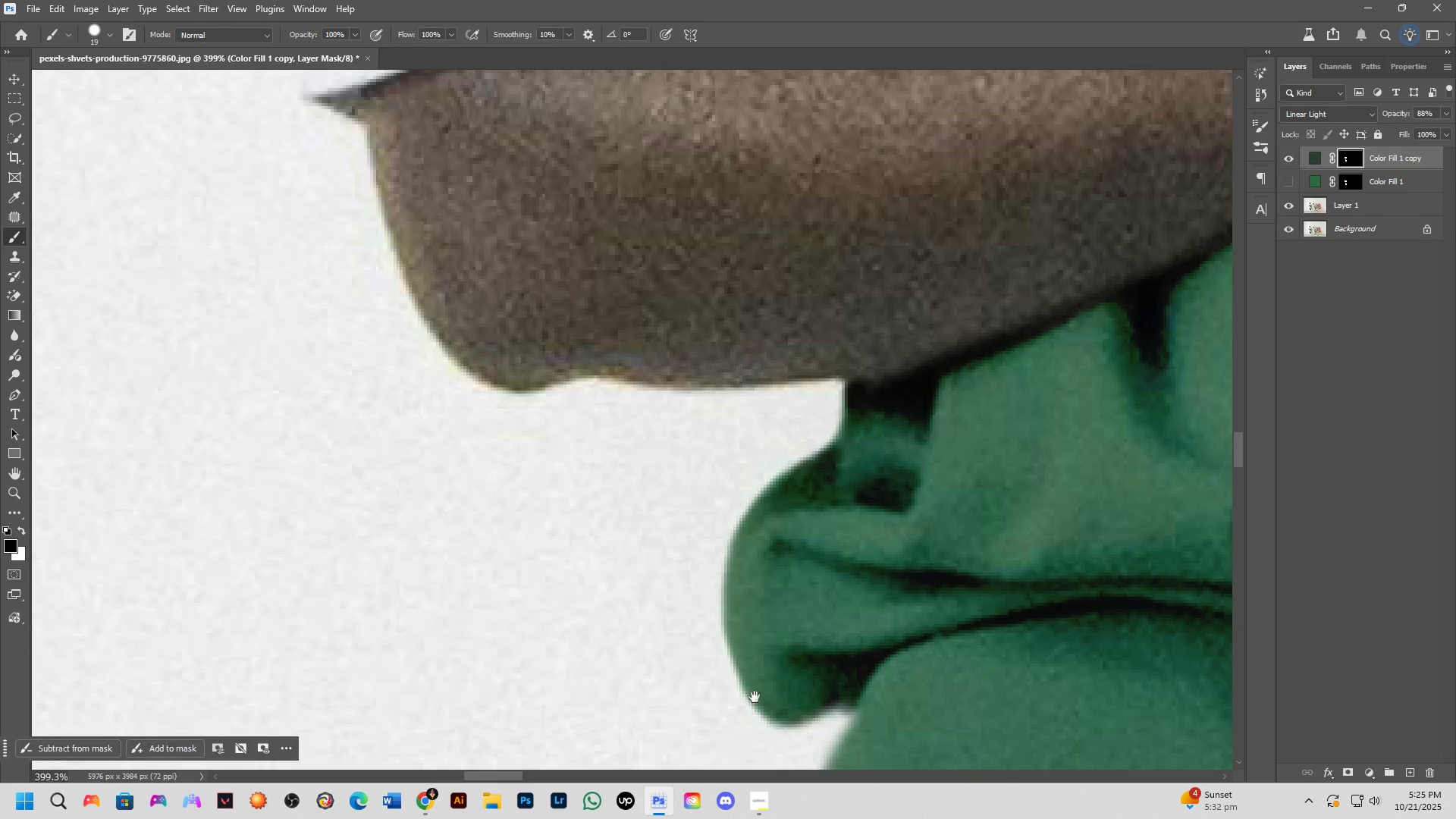 
hold_key(key=Space, duration=0.57)
 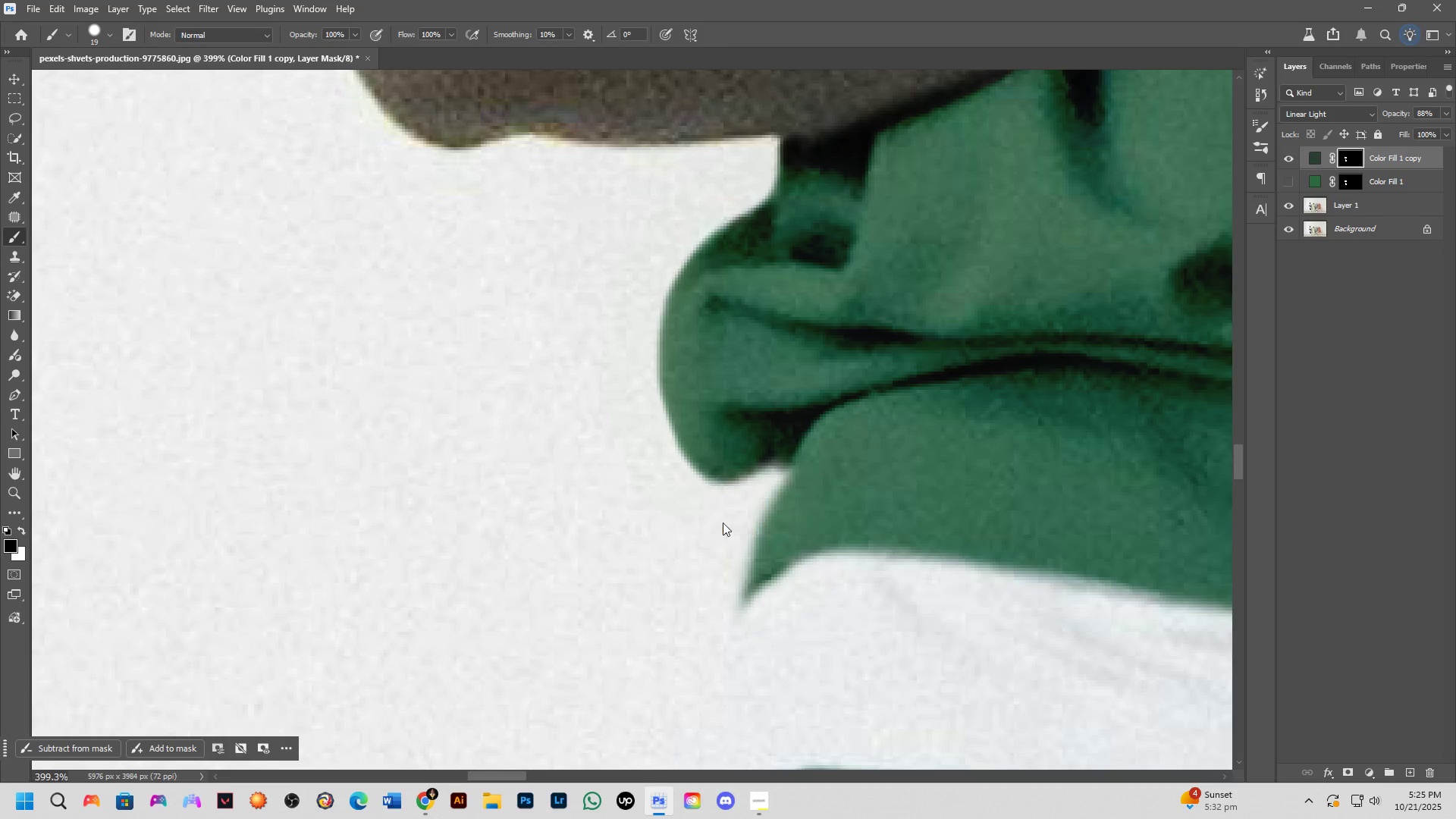 
left_click_drag(start_coordinate=[752, 686], to_coordinate=[687, 442])
 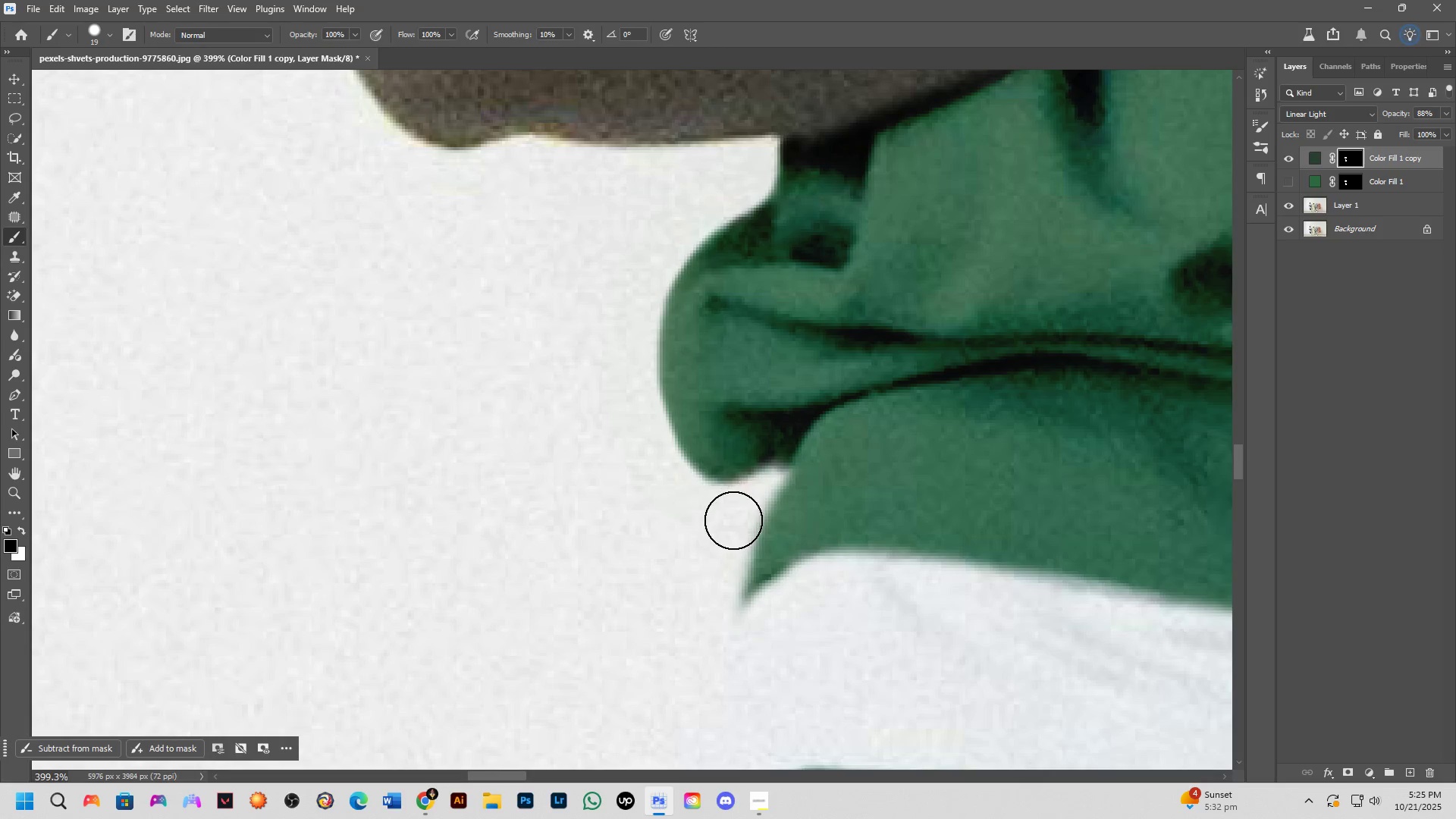 
key(Alt+AltLeft)
 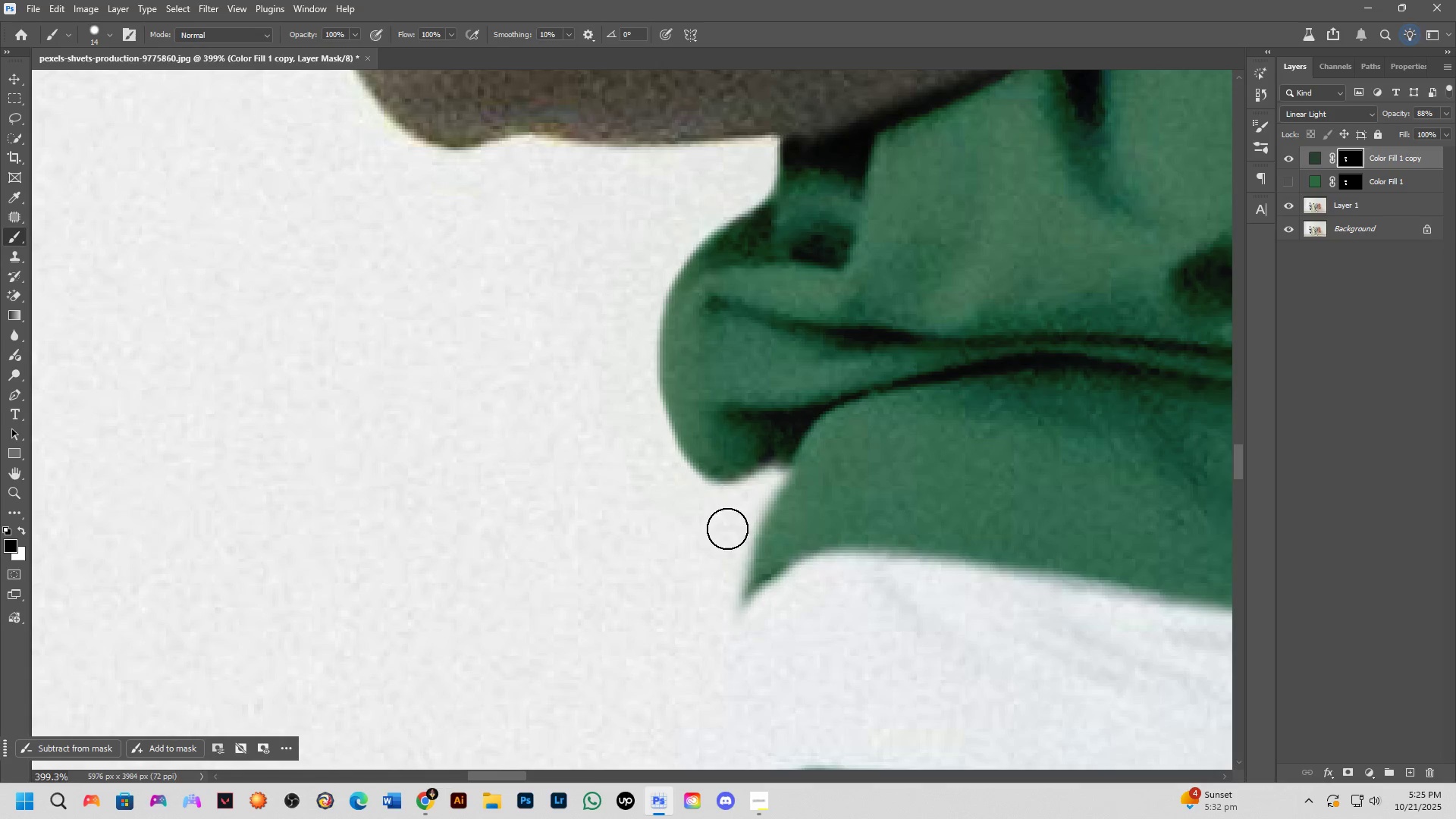 
scroll: coordinate [805, 585], scroll_direction: down, amount: 7.0
 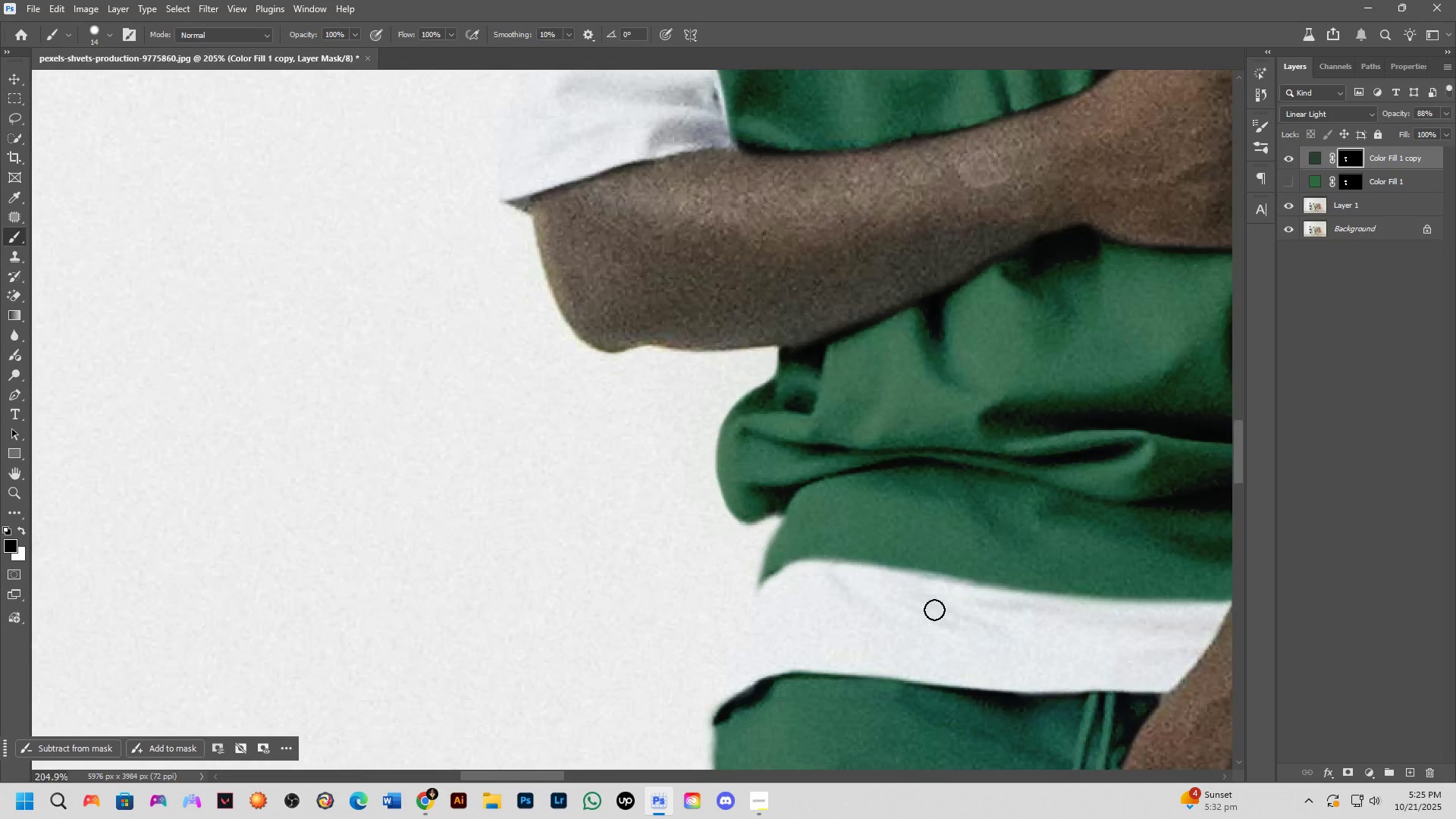 
hold_key(key=Space, duration=0.5)
 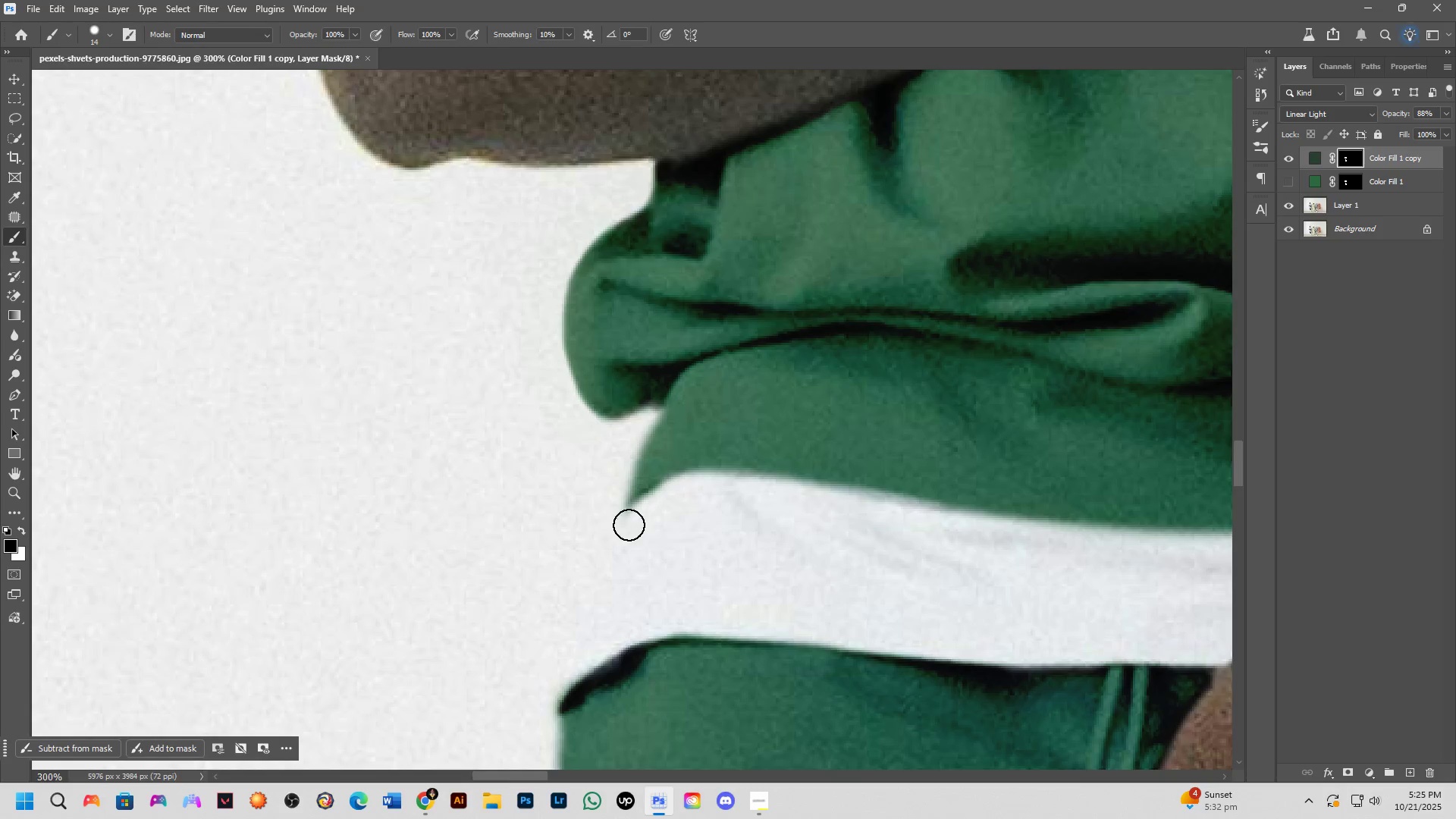 
left_click_drag(start_coordinate=[940, 611], to_coordinate=[788, 544])
 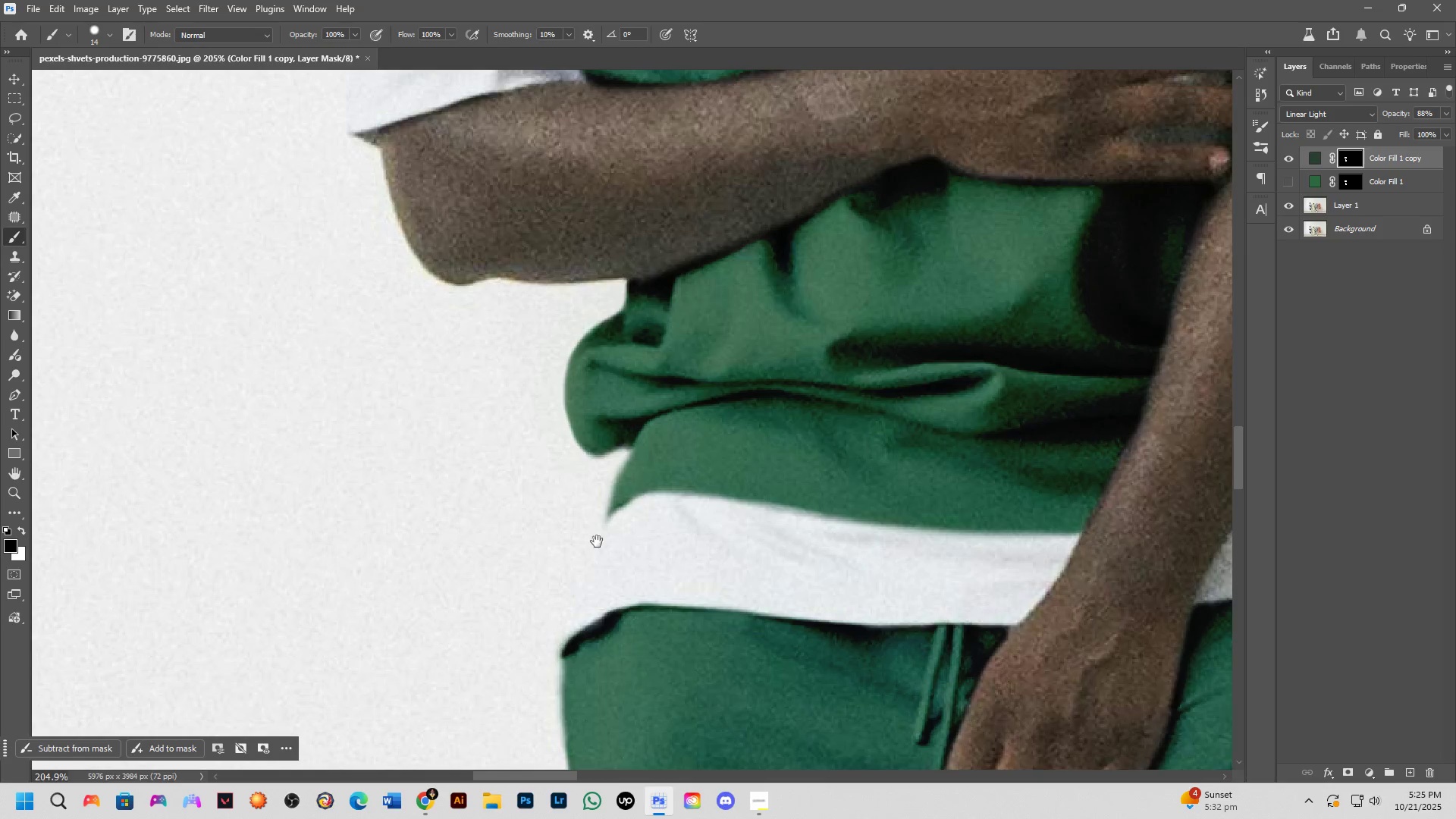 
scroll: coordinate [559, 533], scroll_direction: up, amount: 4.0
 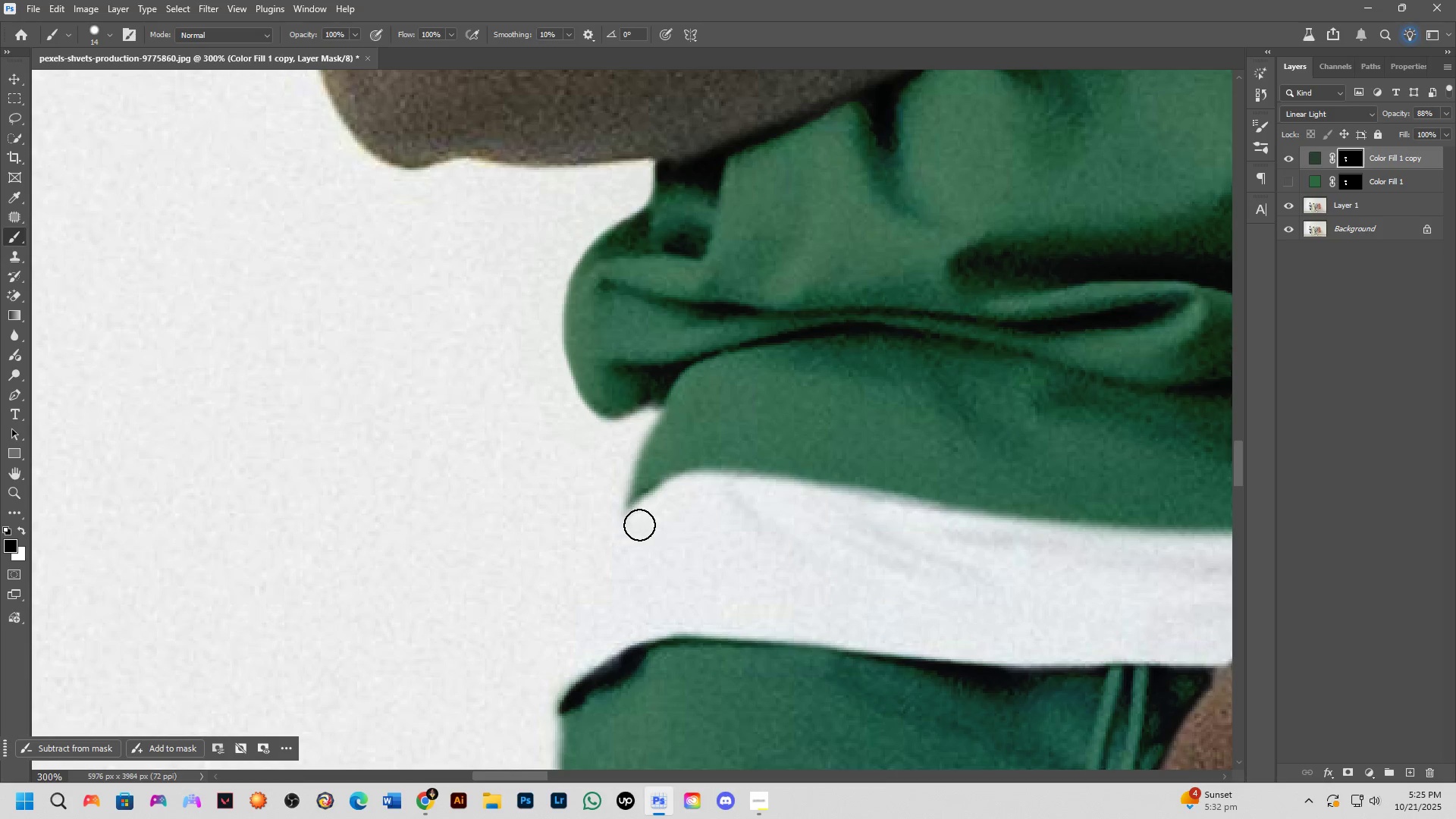 
left_click_drag(start_coordinate=[639, 524], to_coordinate=[723, 484])
 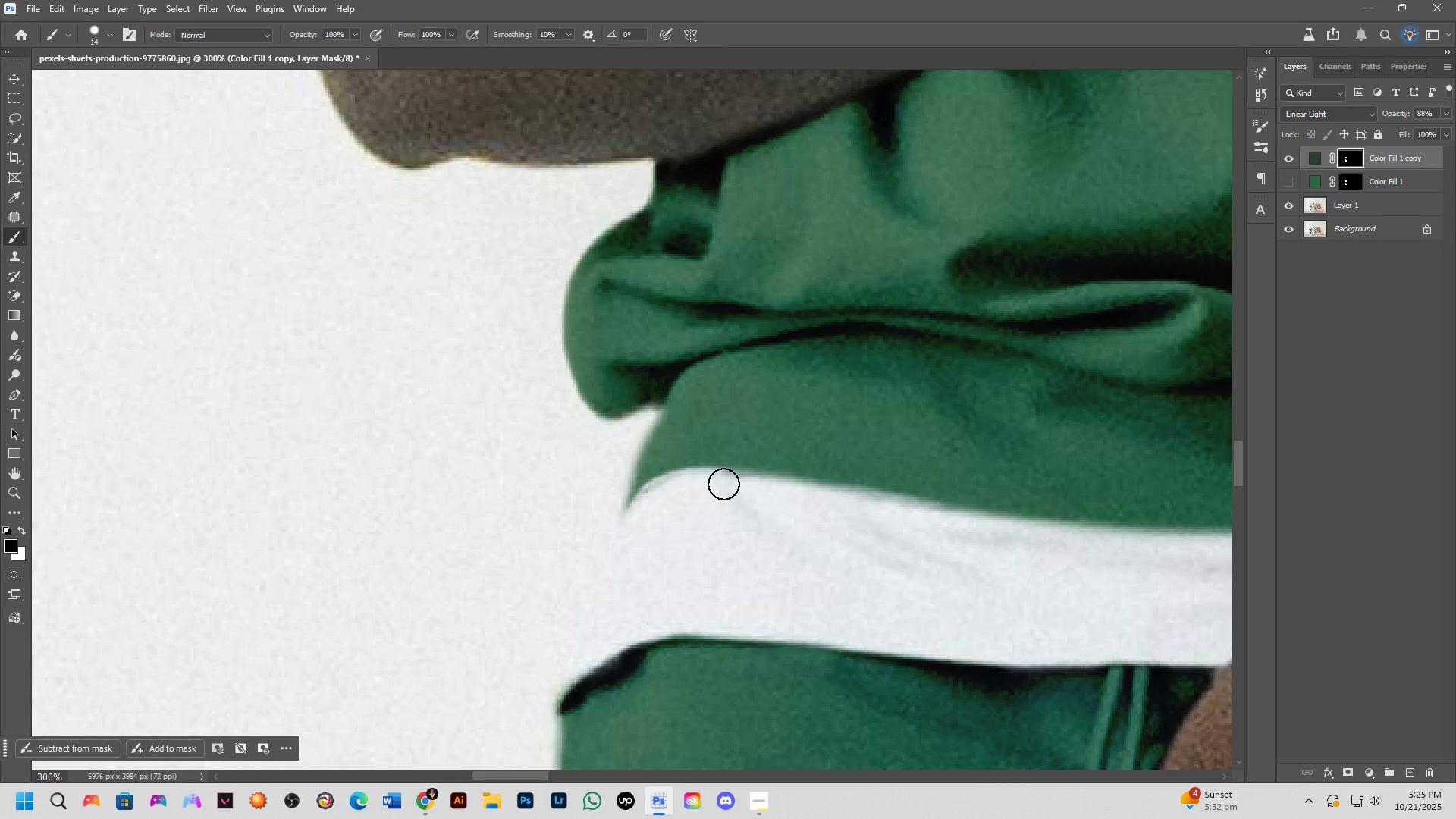 
key(Control+ControlLeft)
 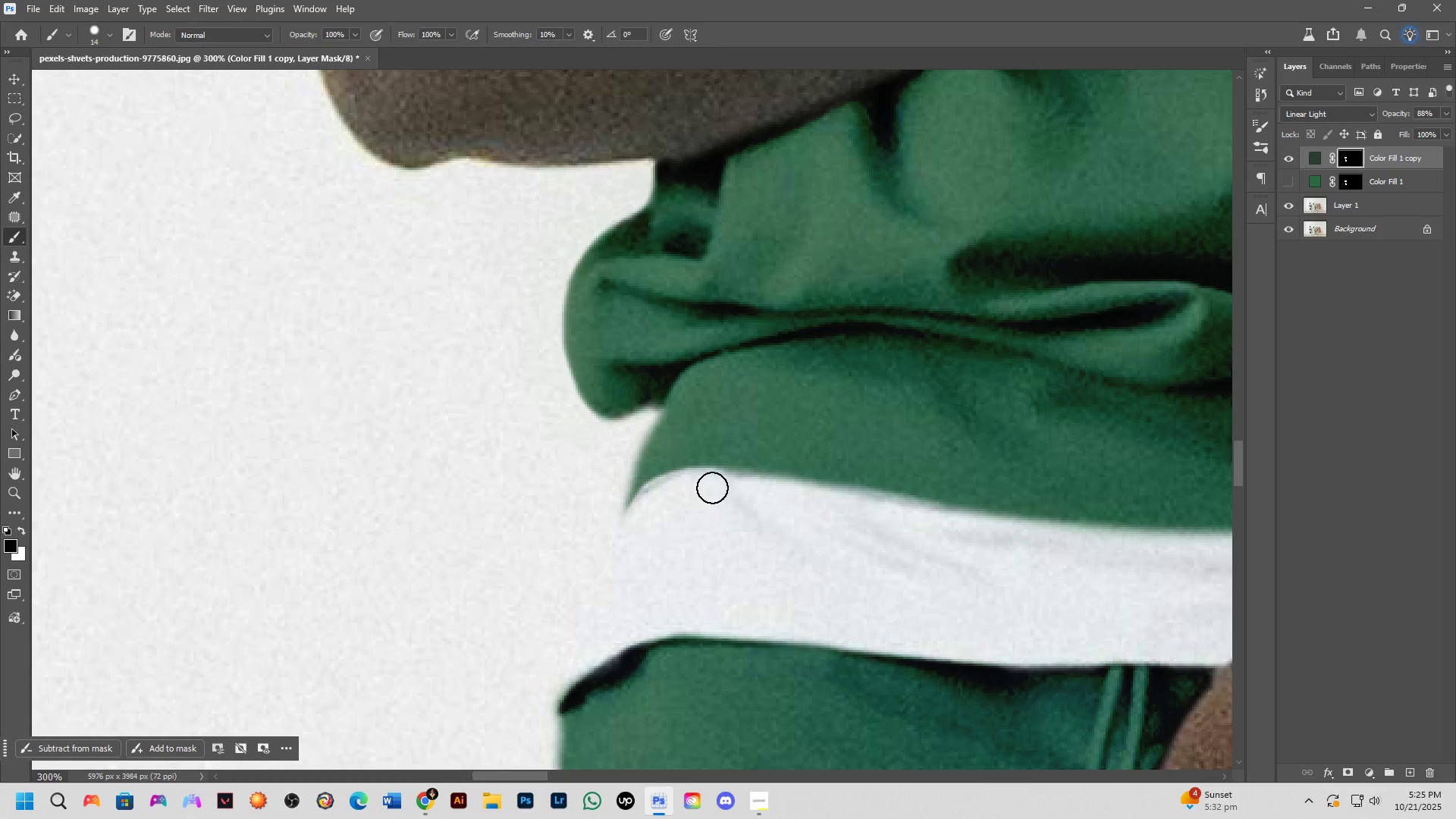 
key(Control+Z)
 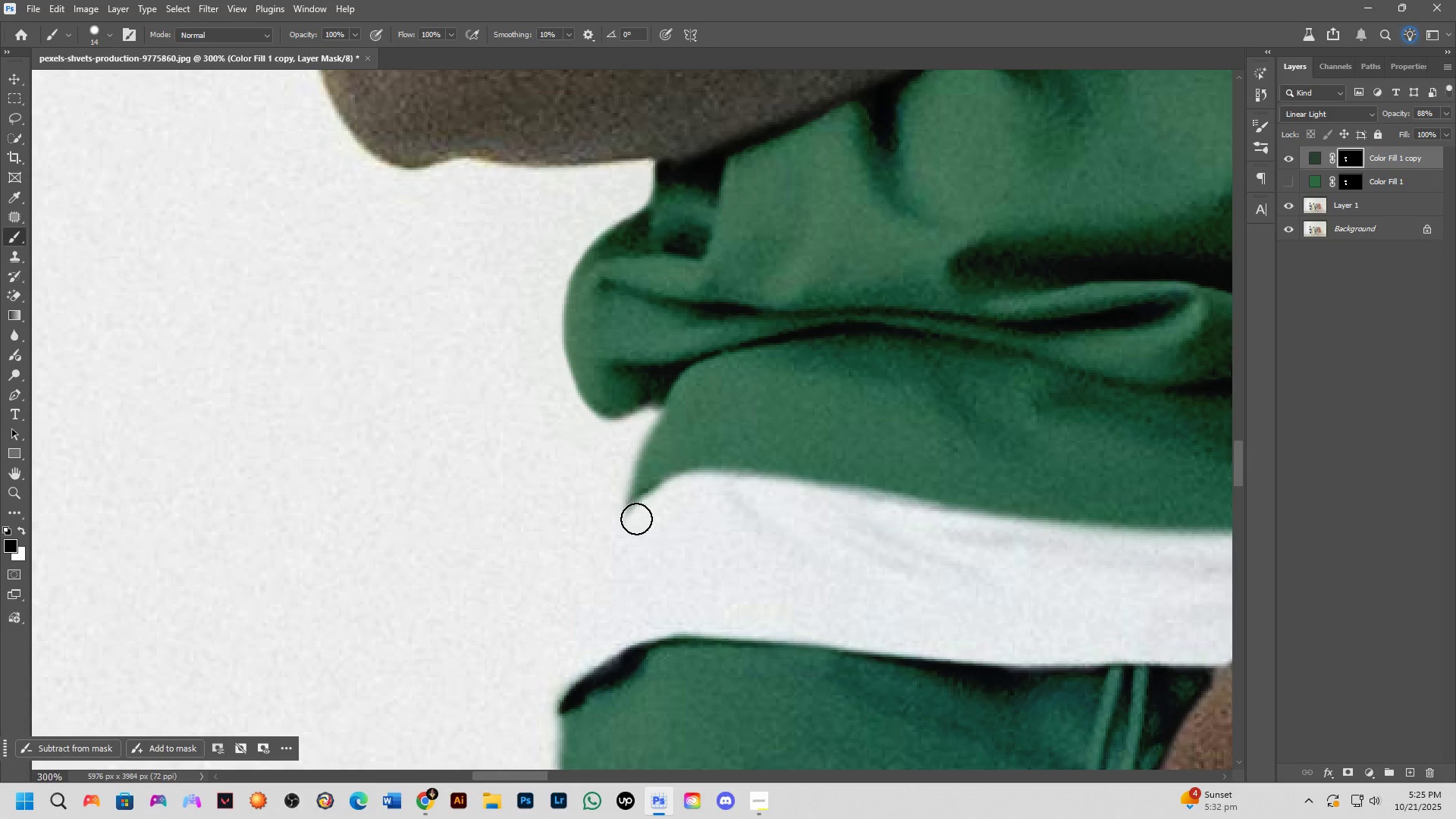 
key(Alt+AltLeft)
 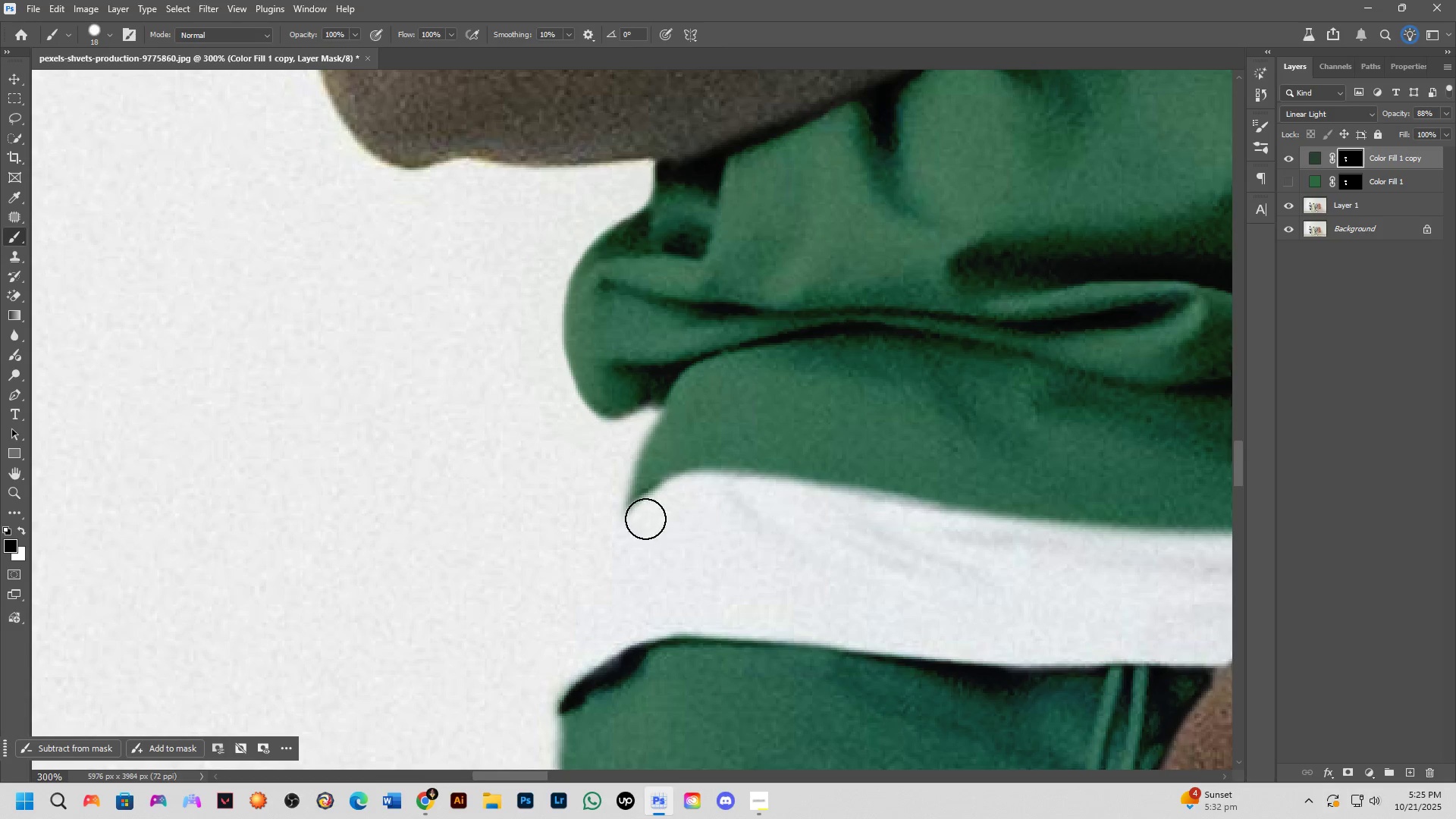 
left_click_drag(start_coordinate=[645, 519], to_coordinate=[1069, 546])
 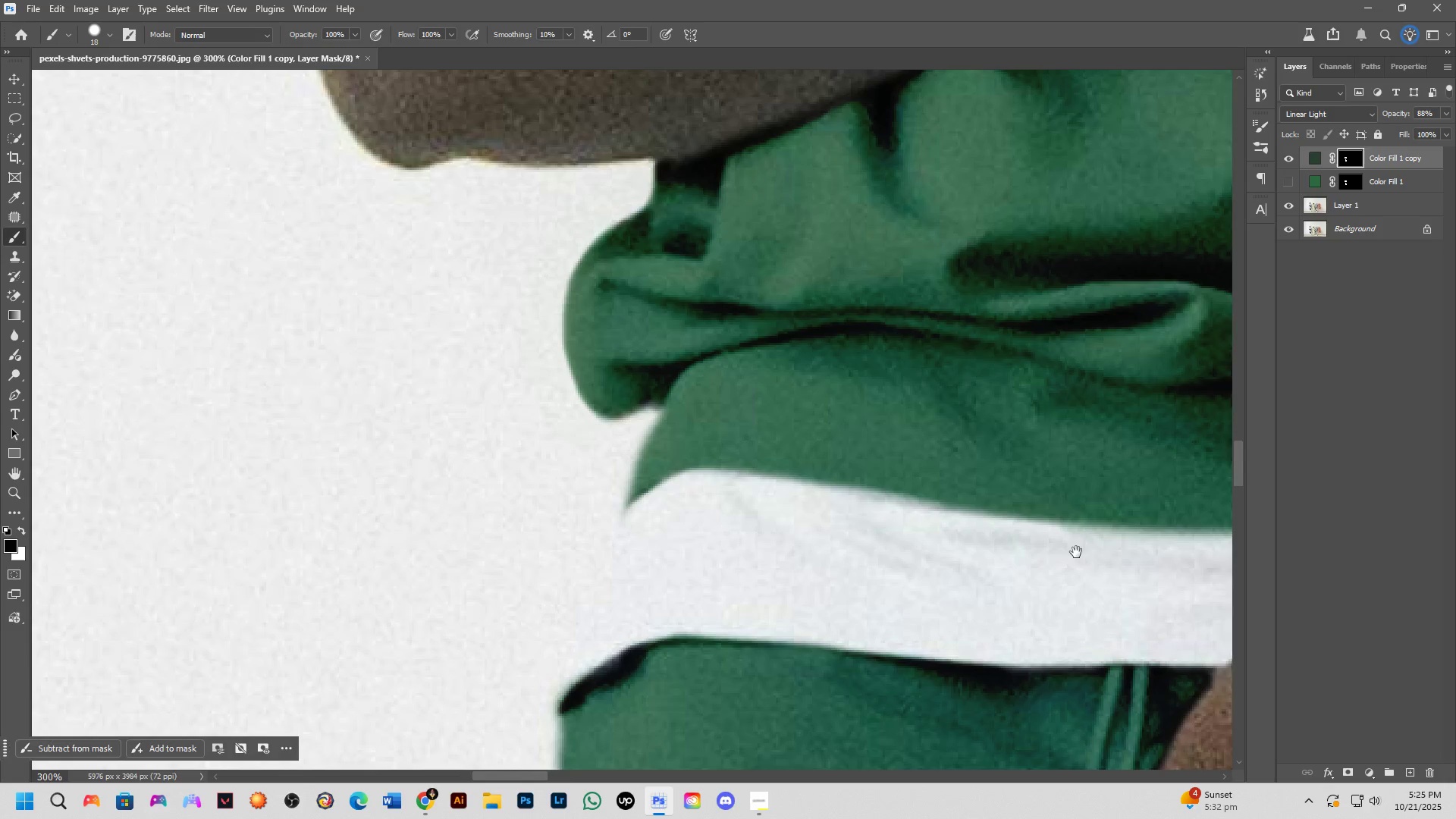 
hold_key(key=Space, duration=0.51)
 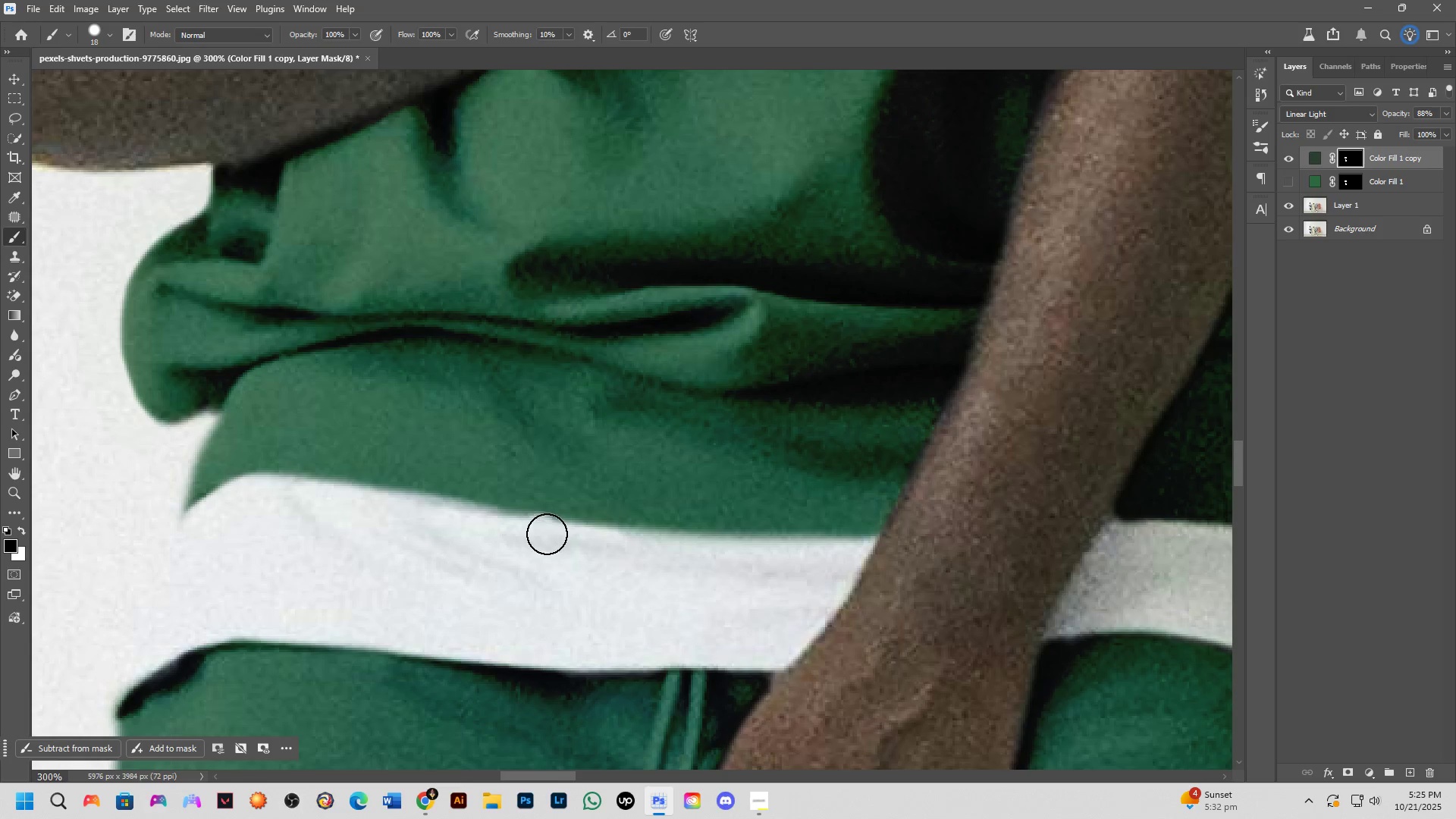 
left_click_drag(start_coordinate=[1074, 553], to_coordinate=[632, 557])
 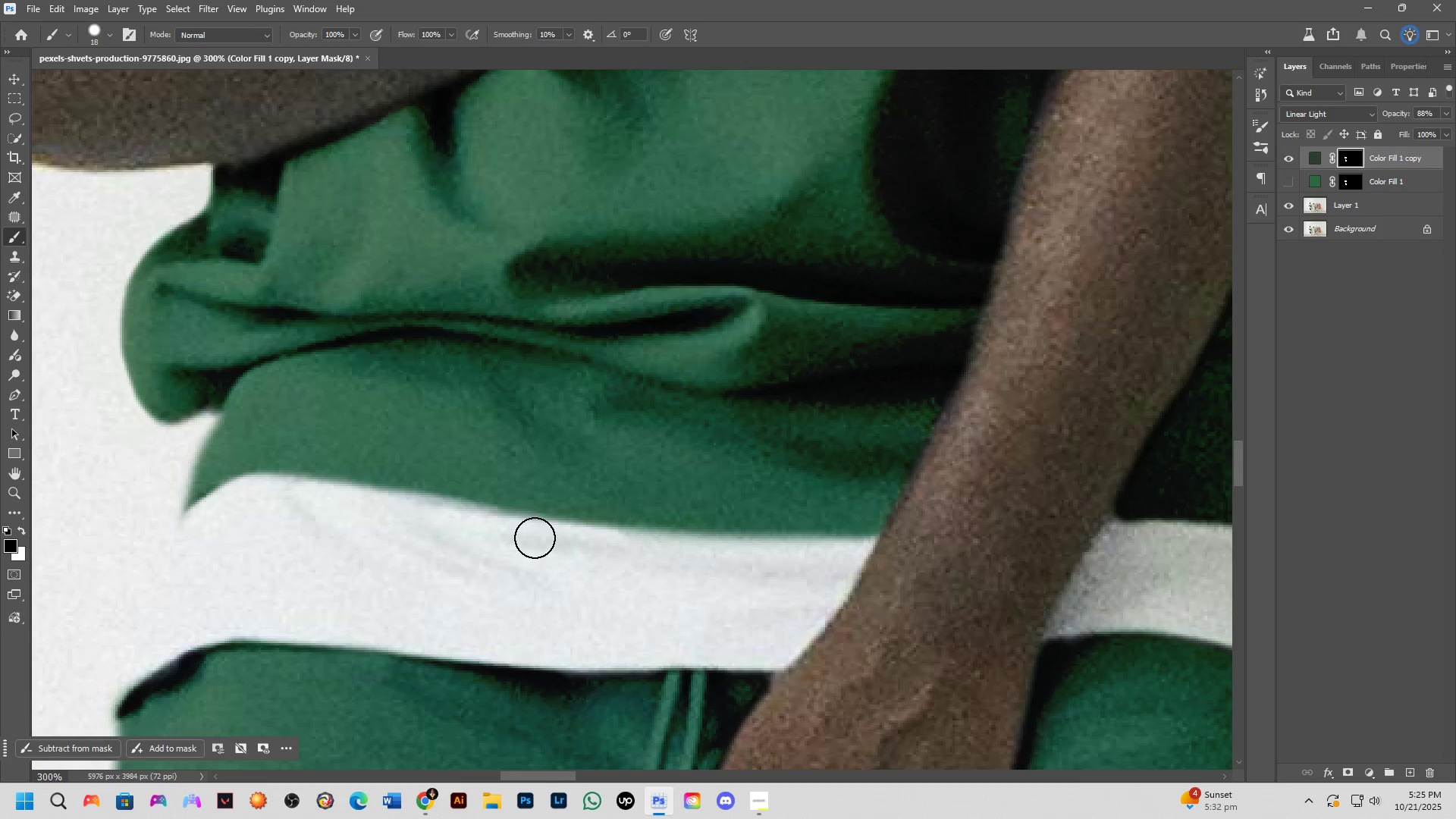 
left_click_drag(start_coordinate=[539, 533], to_coordinate=[998, 530])
 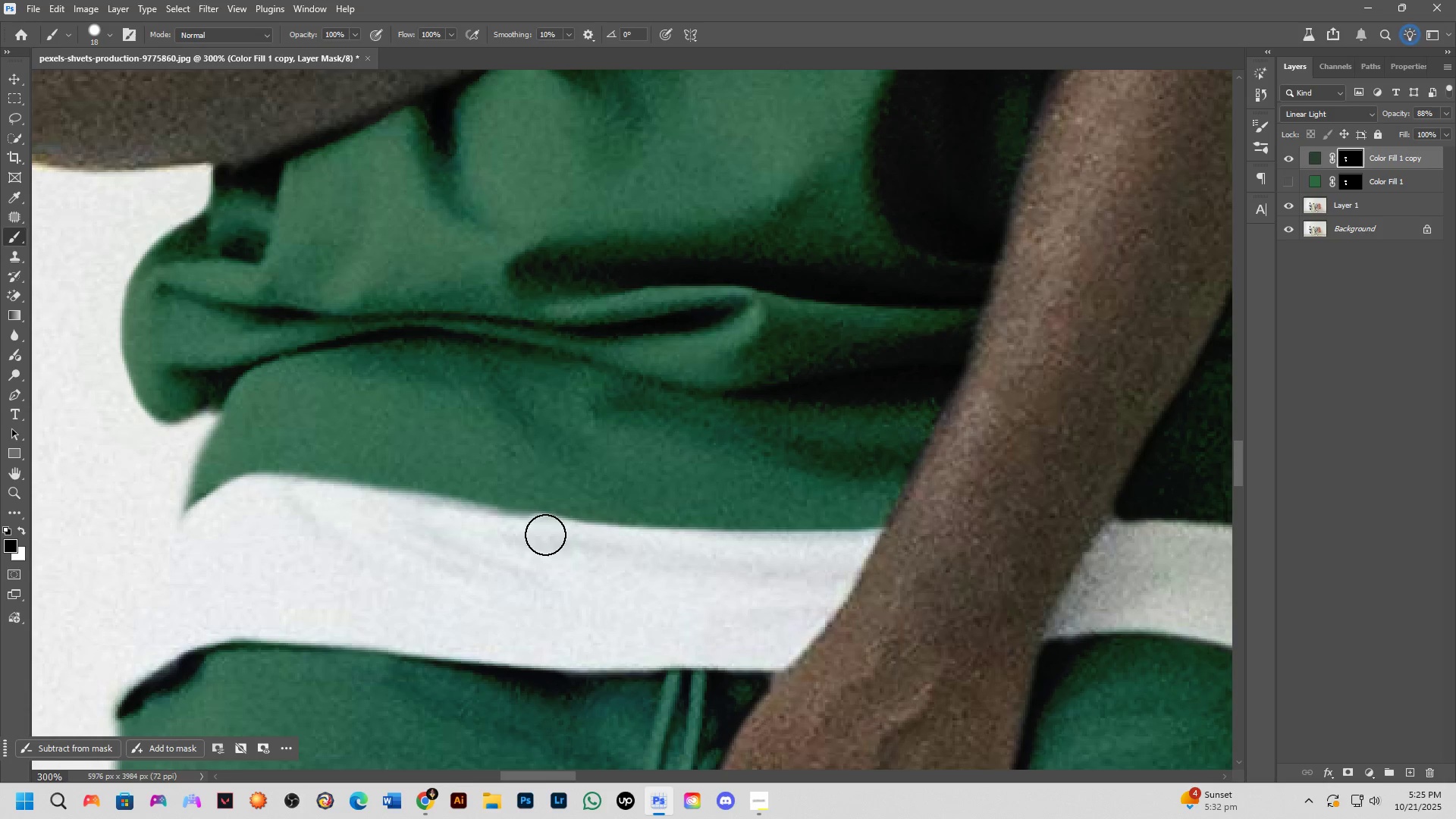 
left_click_drag(start_coordinate=[588, 546], to_coordinate=[212, 532])
 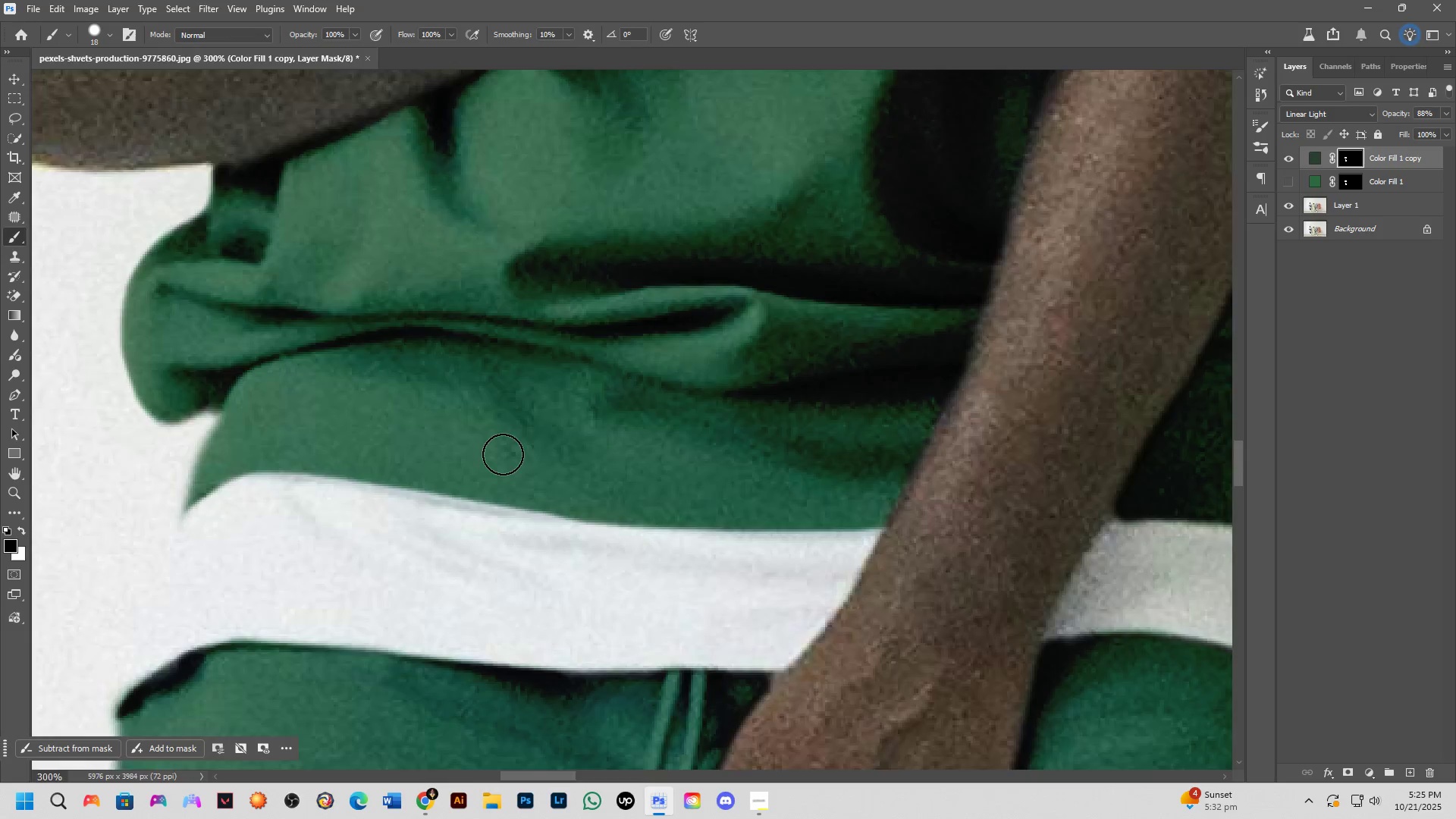 
scroll: coordinate [588, 444], scroll_direction: down, amount: 6.0
 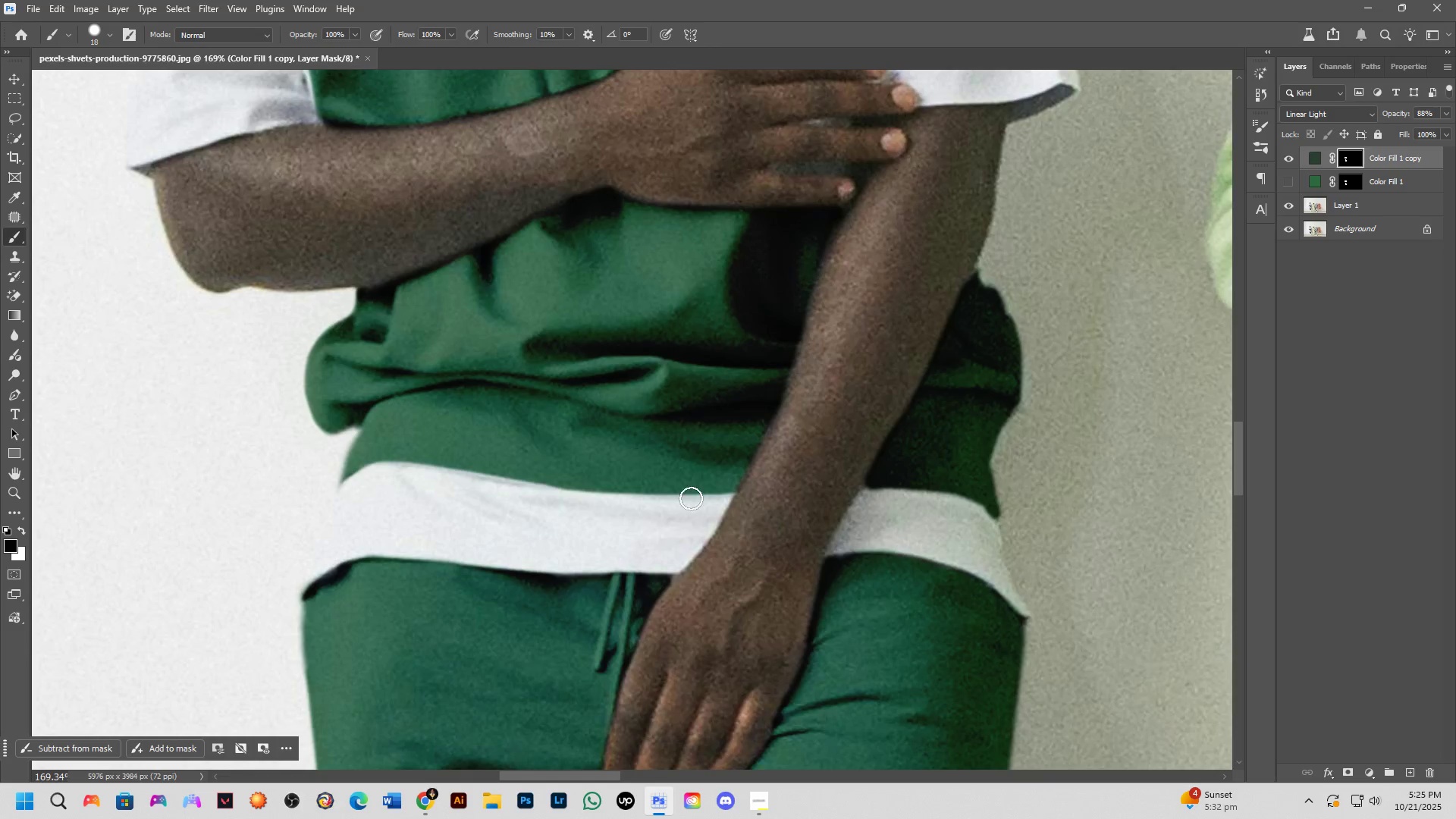 
hold_key(key=Space, duration=0.46)
 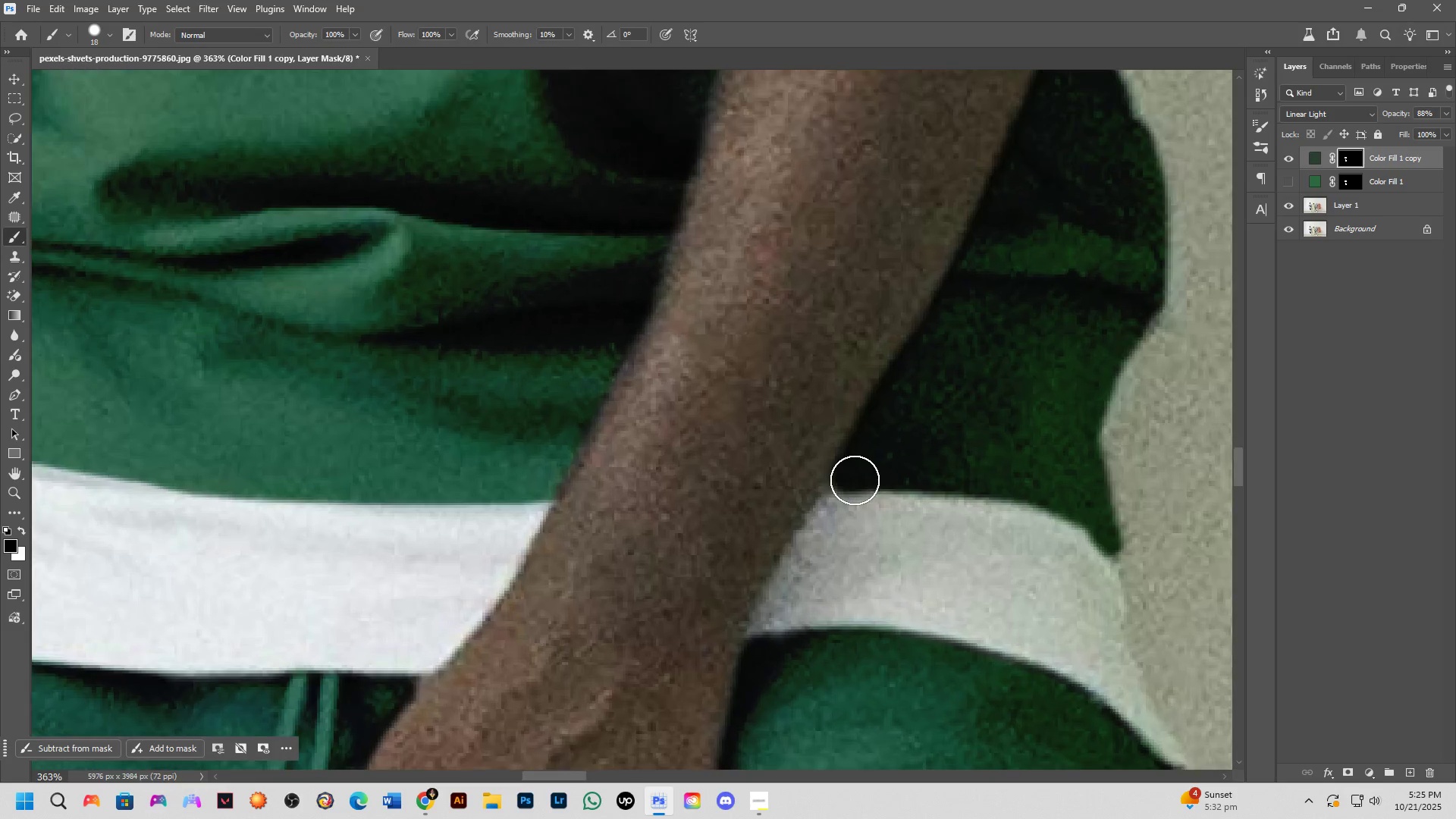 
left_click_drag(start_coordinate=[718, 516], to_coordinate=[694, 513])
 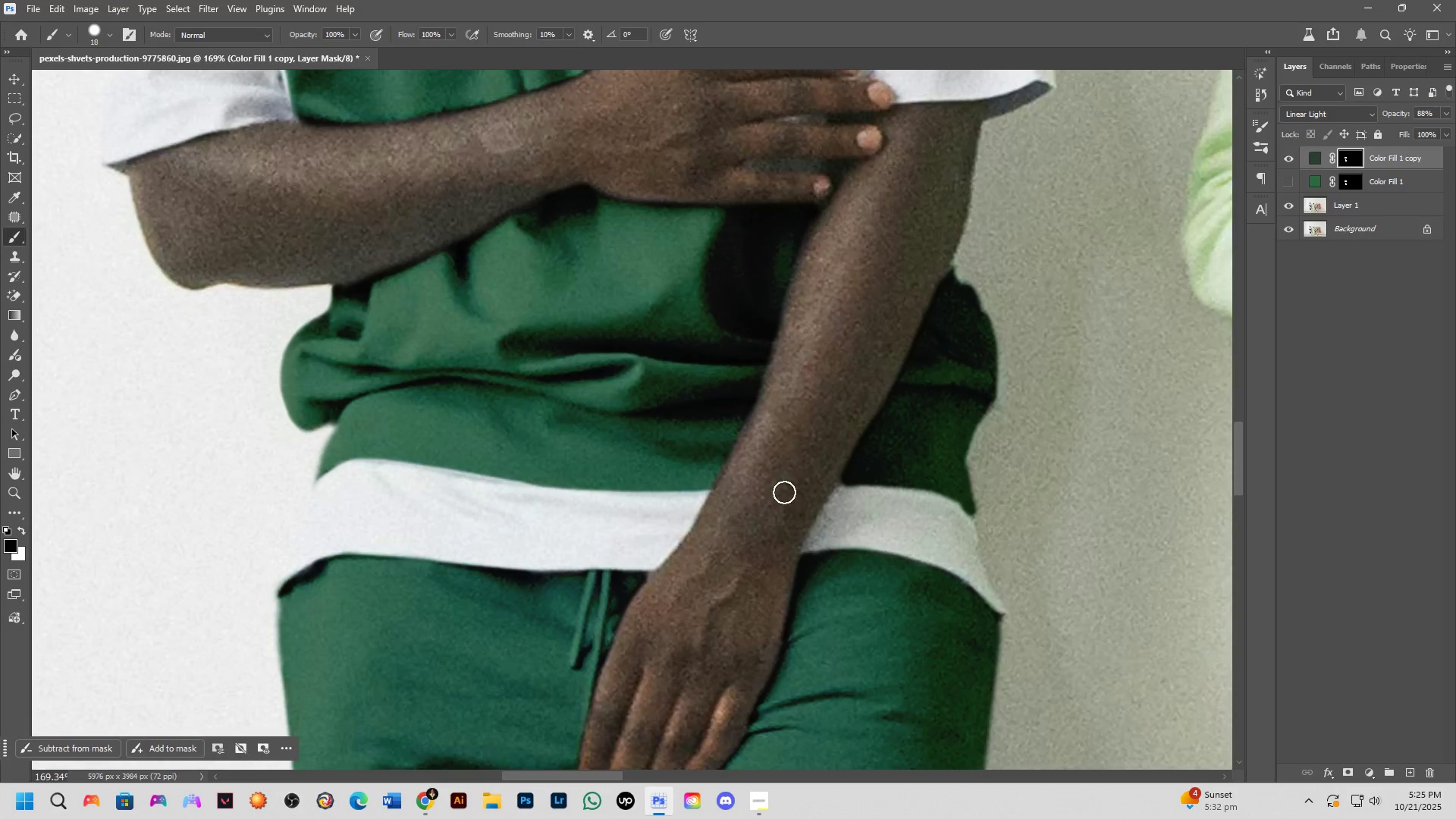 
scroll: coordinate [855, 480], scroll_direction: up, amount: 8.0
 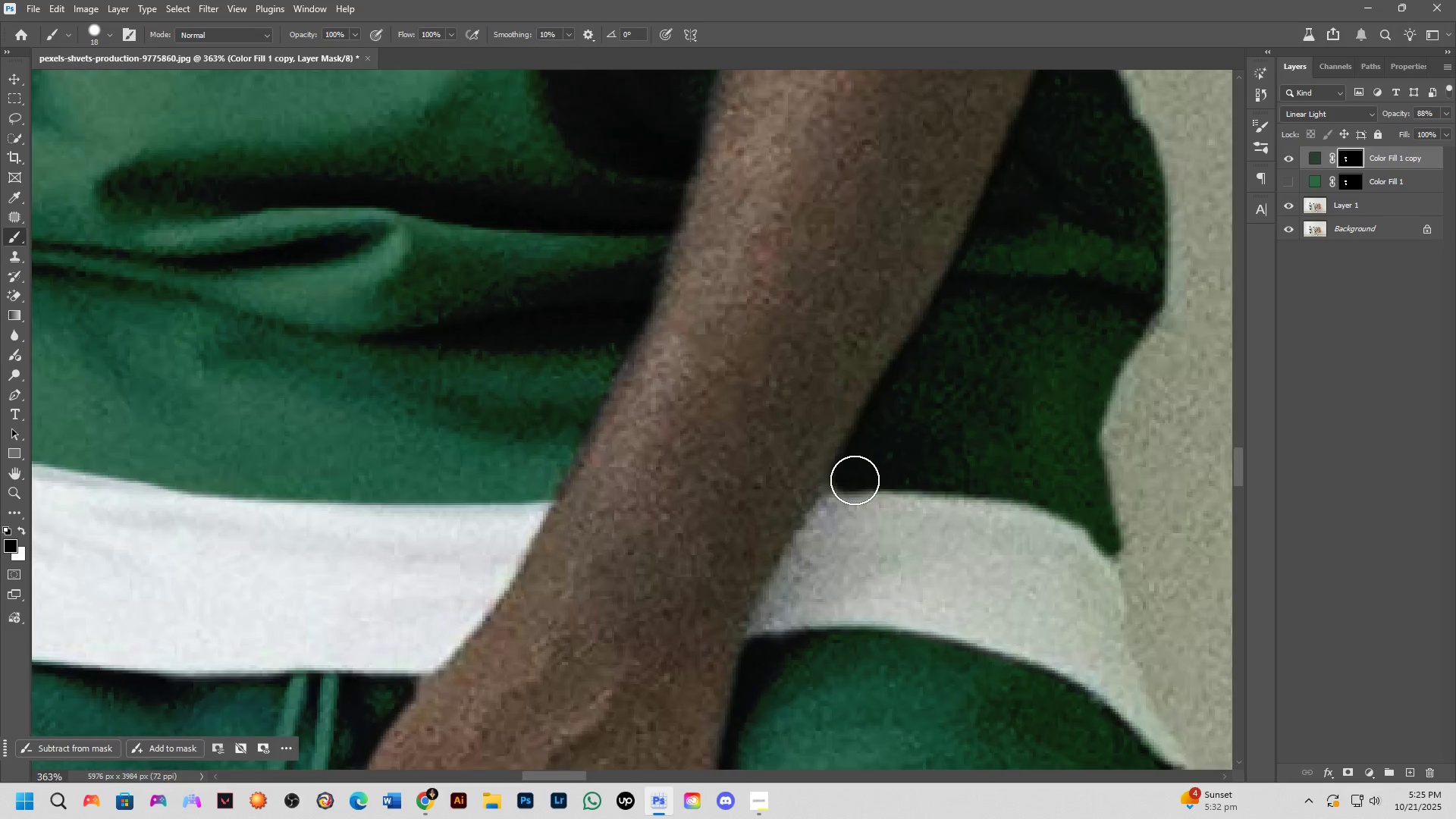 
type(xx)
 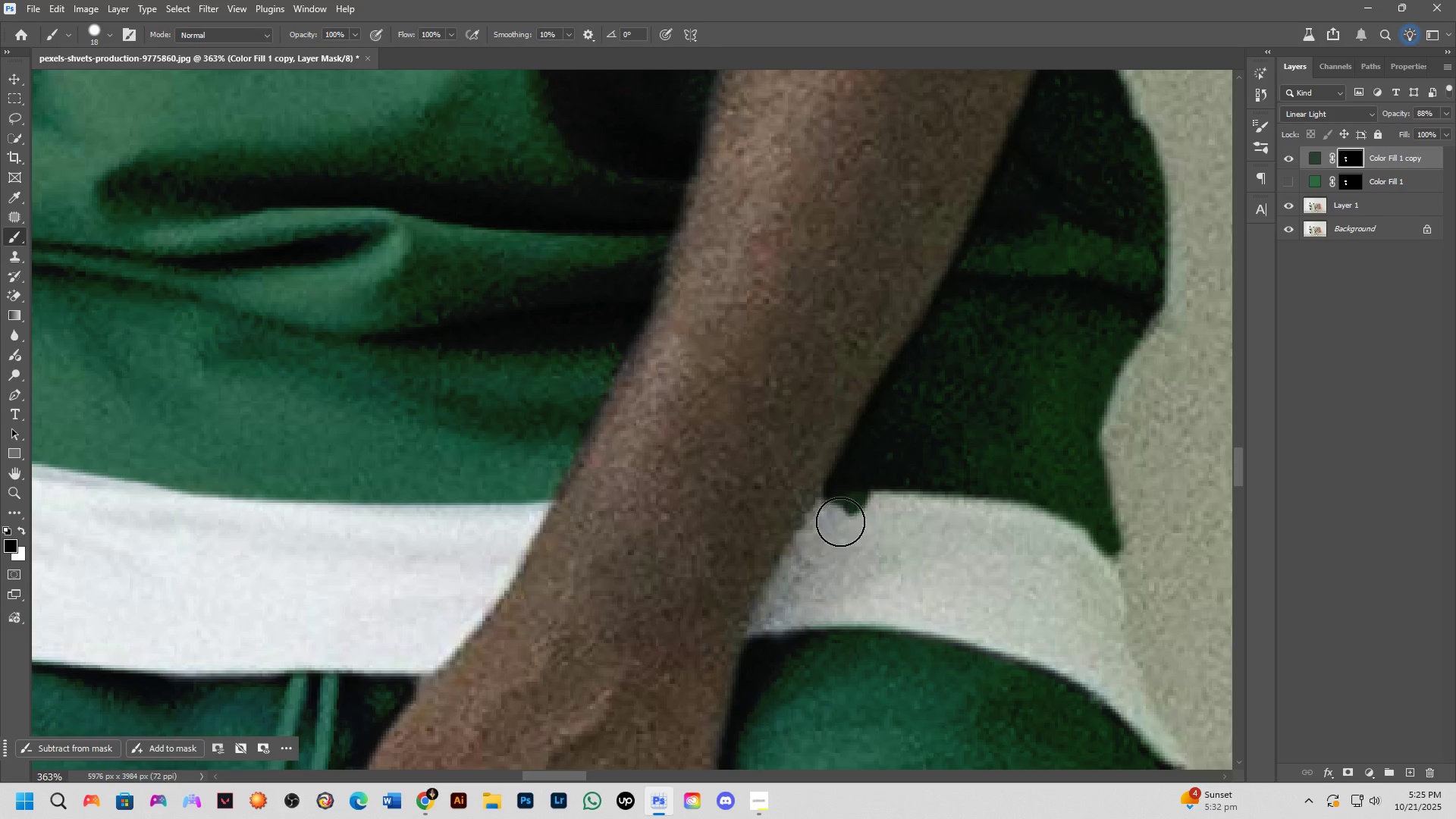 
left_click_drag(start_coordinate=[846, 492], to_coordinate=[841, 500])
 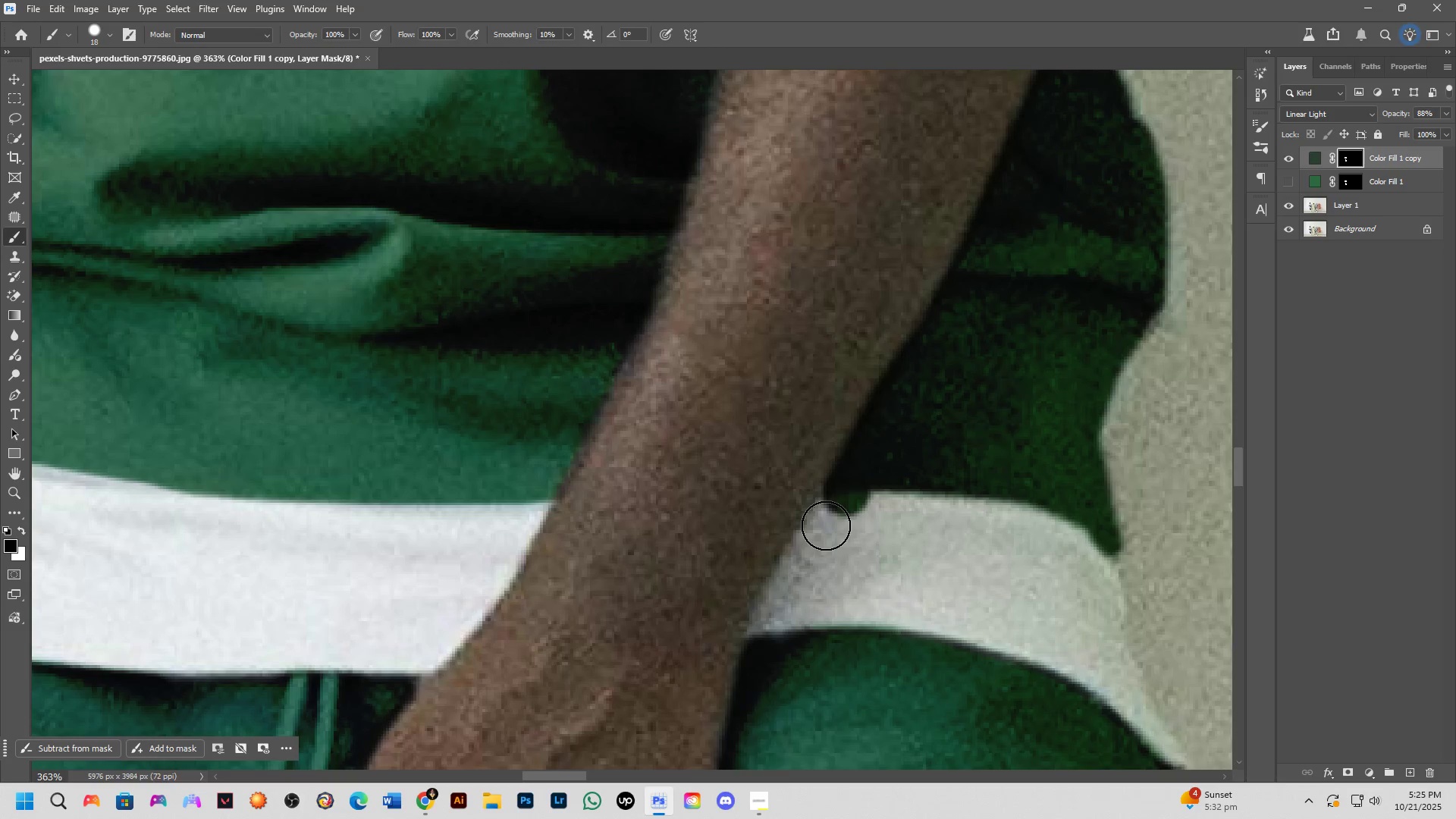 
left_click_drag(start_coordinate=[826, 526], to_coordinate=[783, 526])
 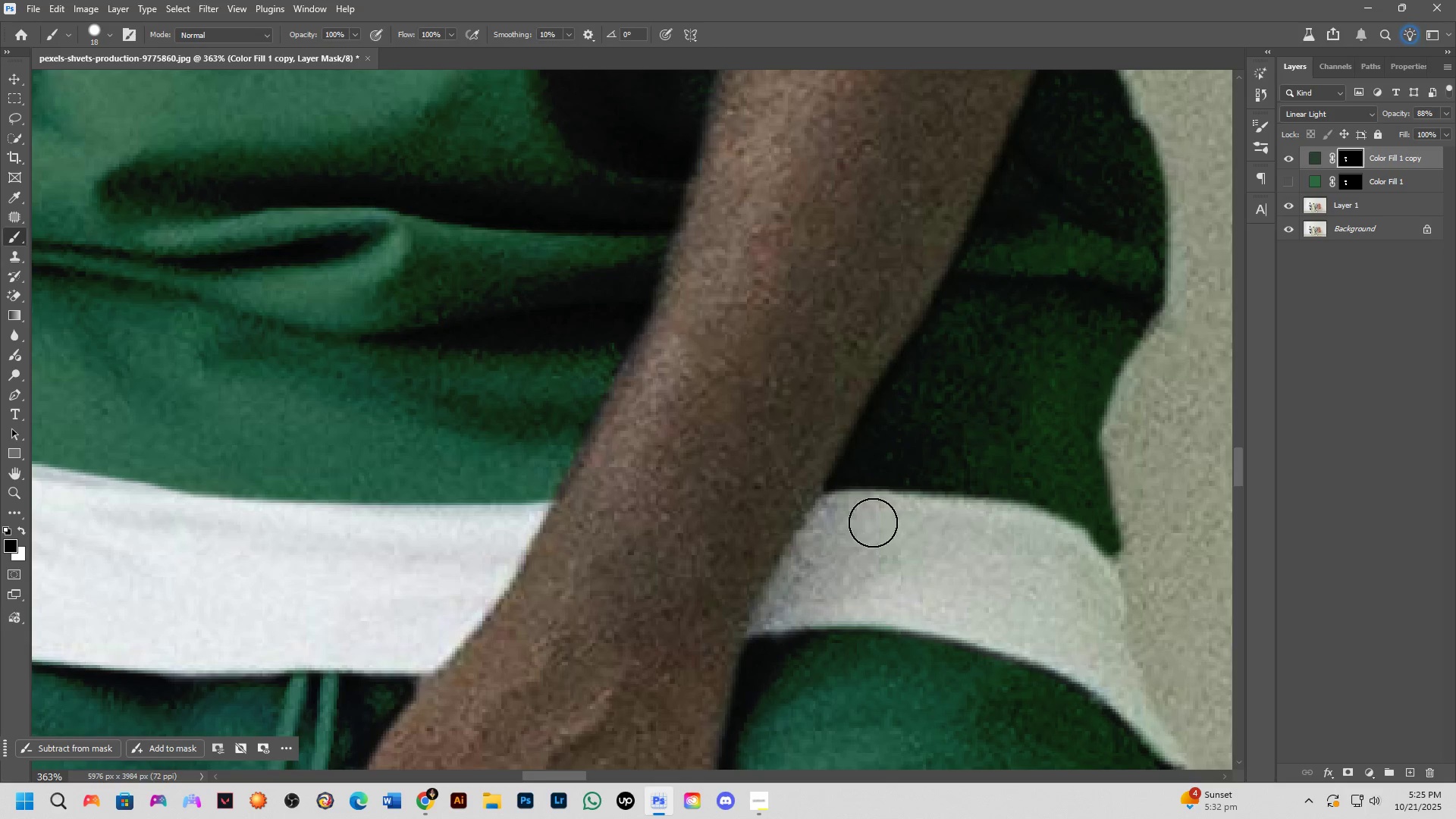 
left_click_drag(start_coordinate=[875, 522], to_coordinate=[1128, 591])
 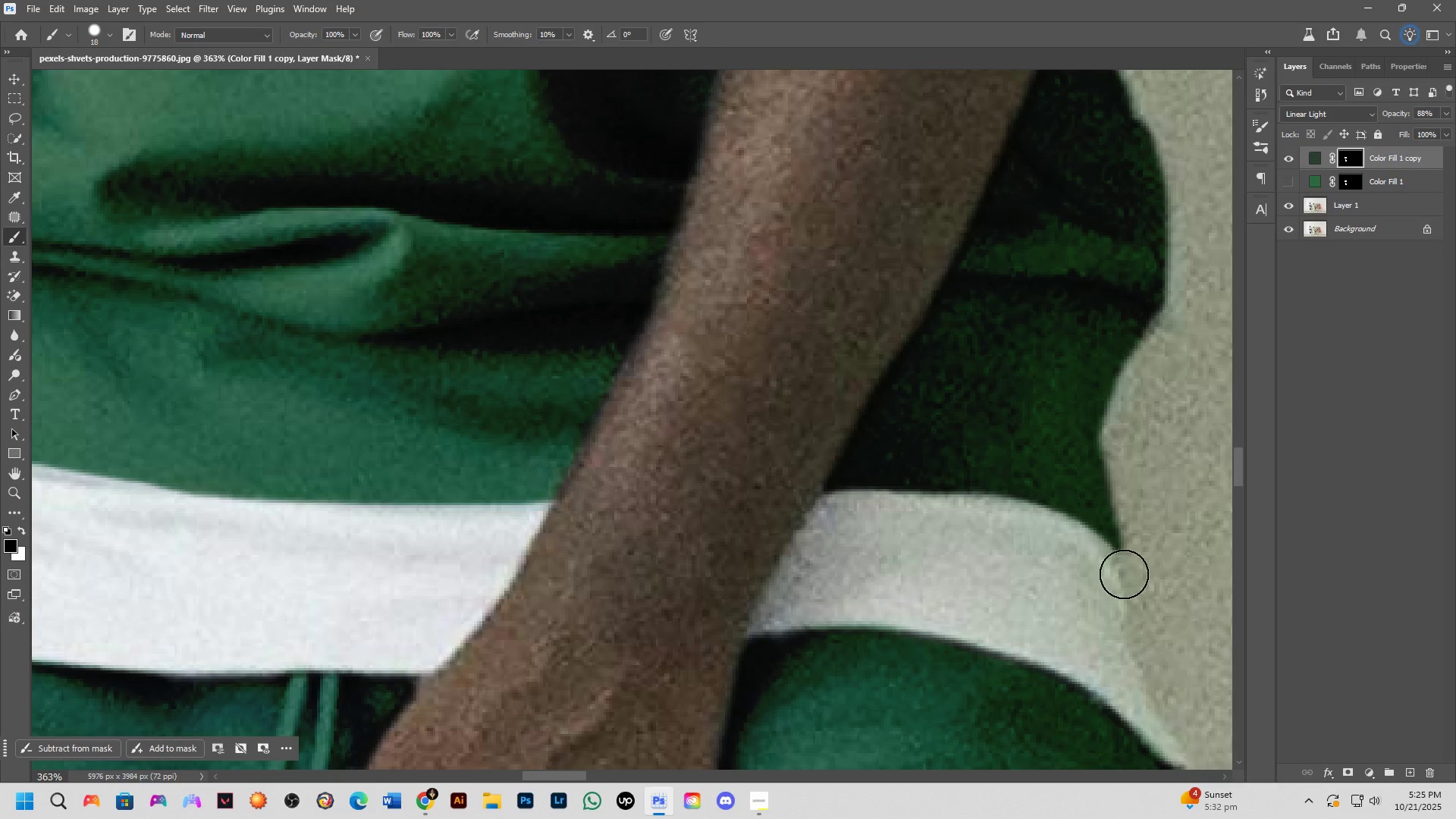 
key(Shift+ShiftLeft)
 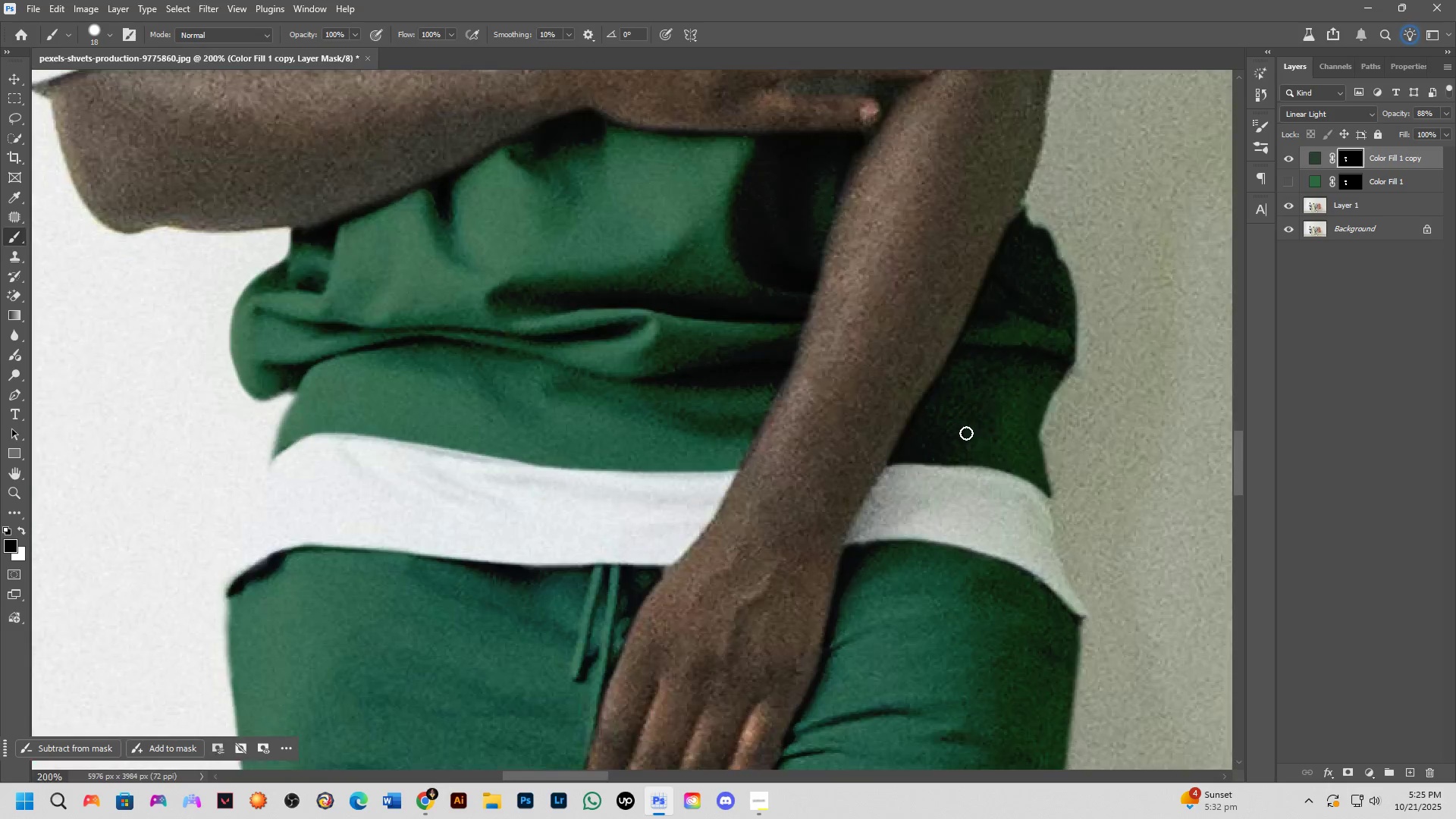 
scroll: coordinate [966, 433], scroll_direction: down, amount: 3.0
 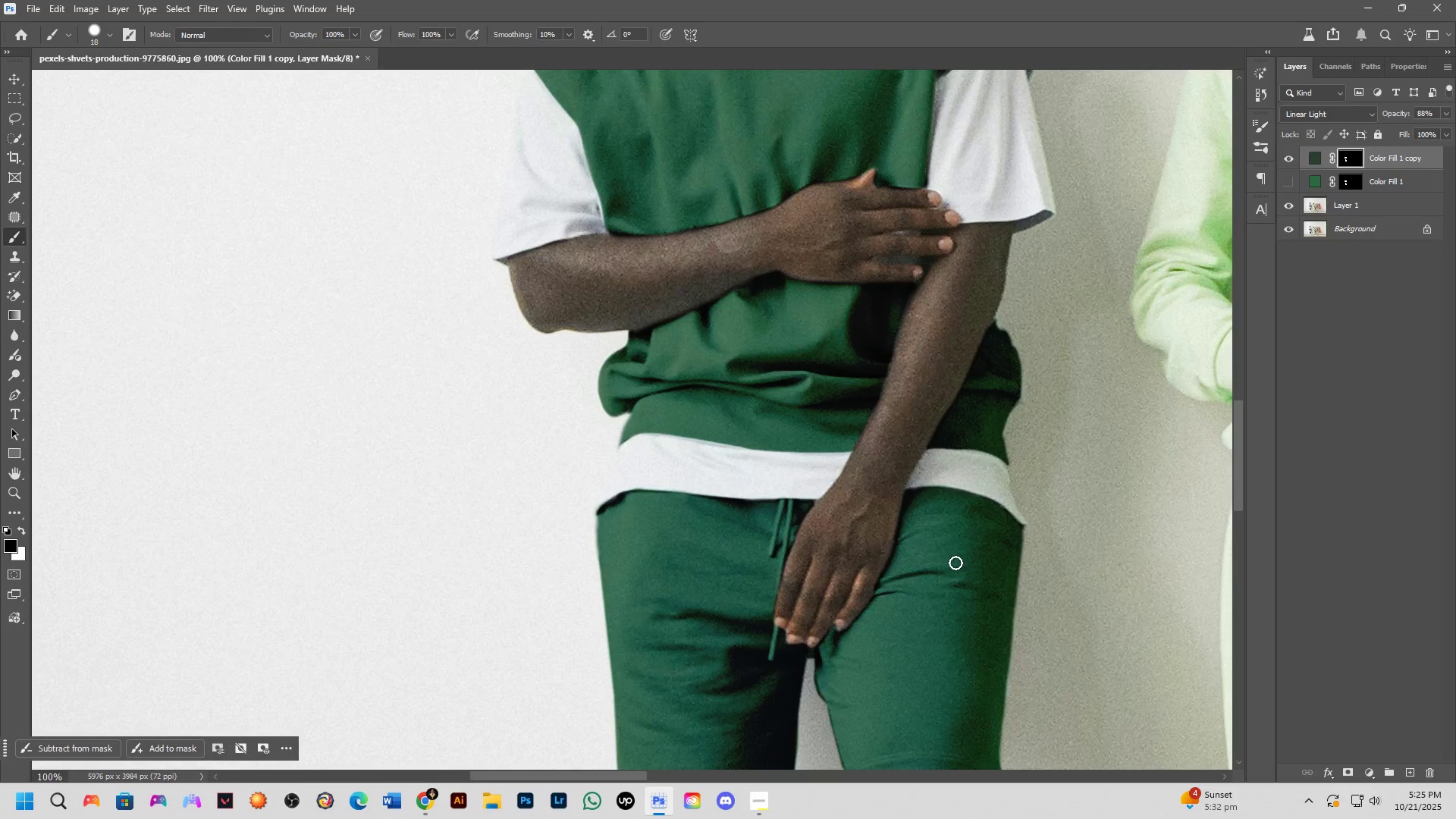 
hold_key(key=Space, duration=0.55)
 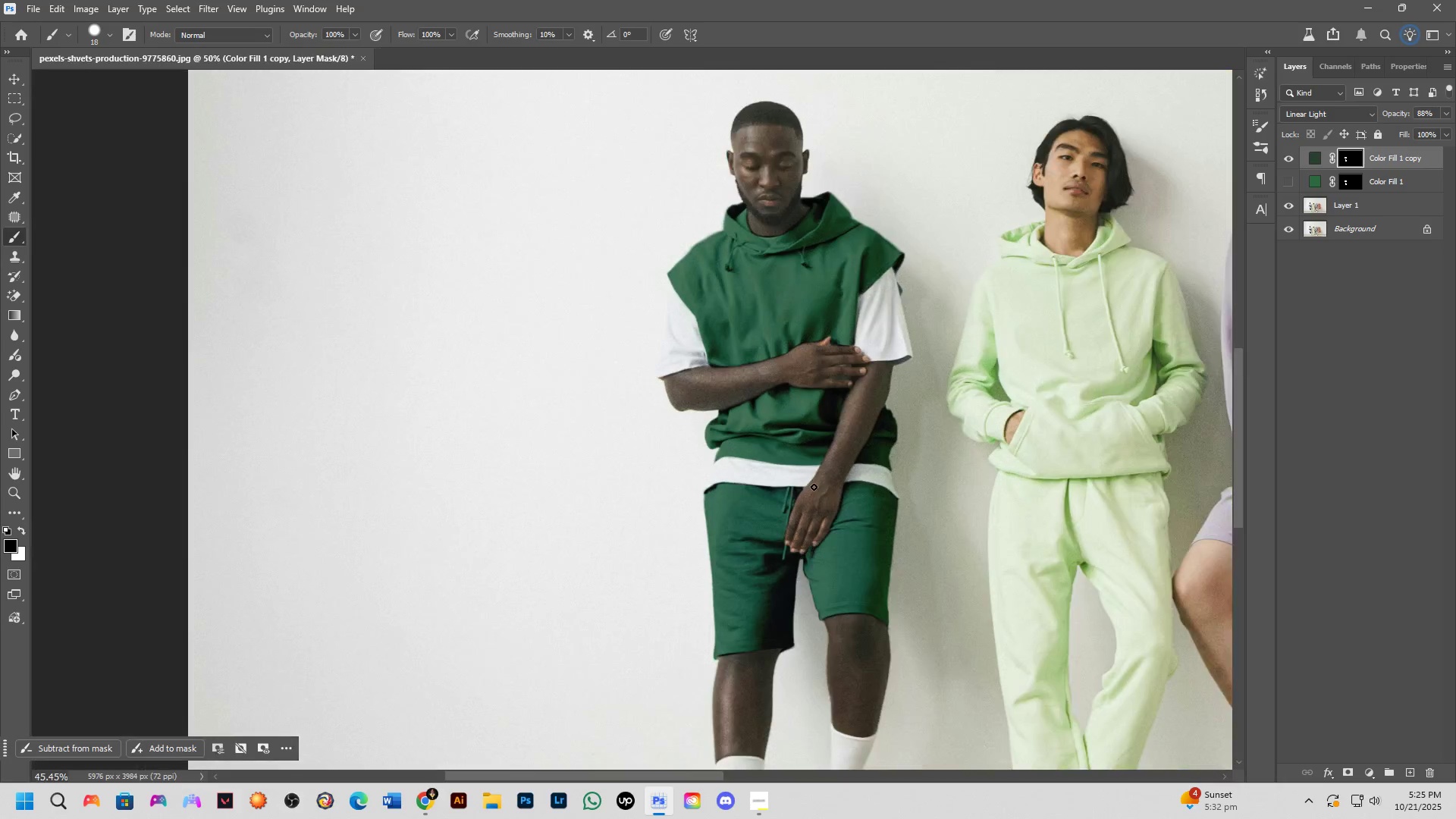 
left_click_drag(start_coordinate=[956, 563], to_coordinate=[956, 558])
 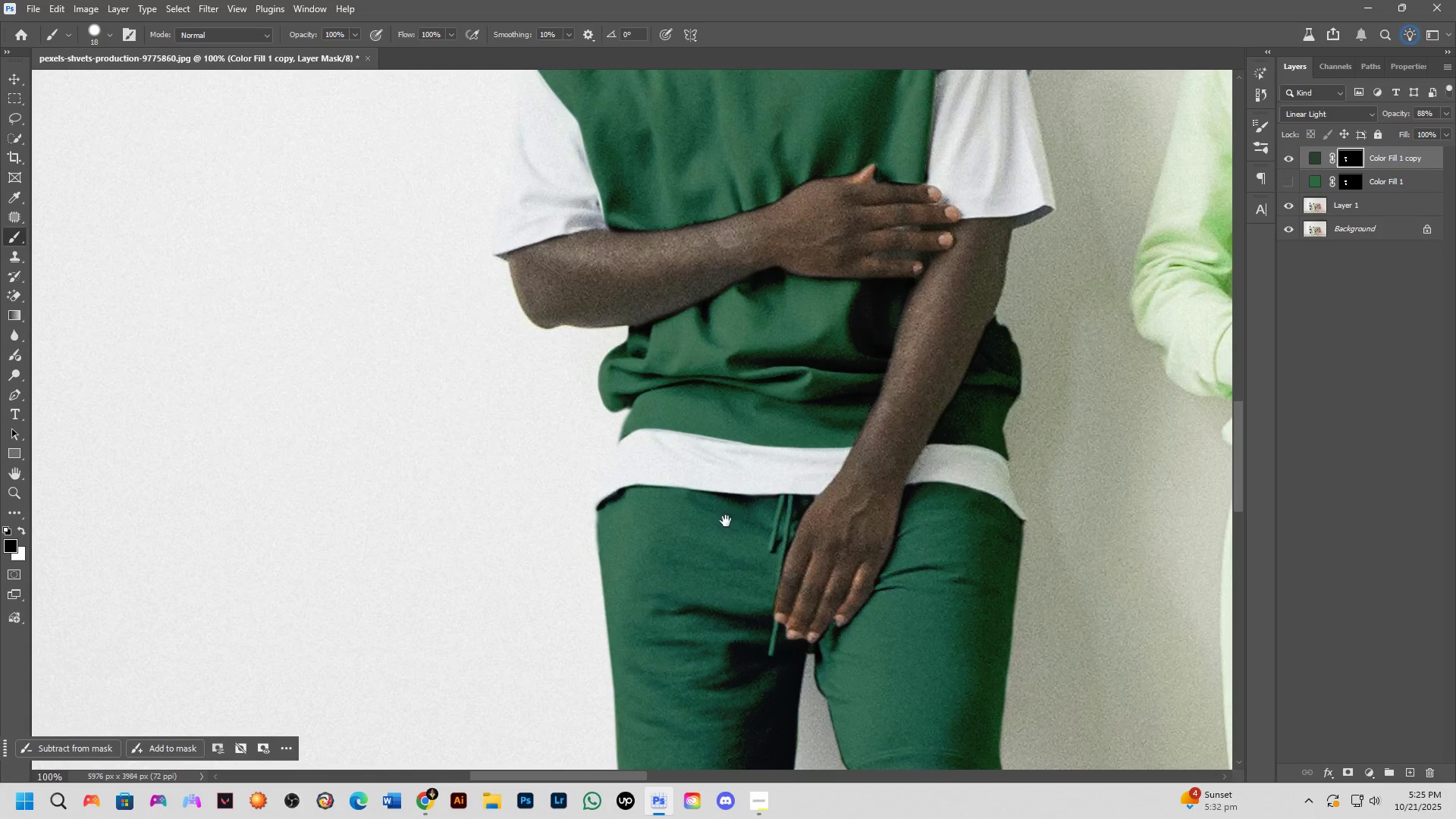 
hold_key(key=ShiftLeft, duration=0.35)
scroll: coordinate [811, 482], scroll_direction: down, amount: 3.0
 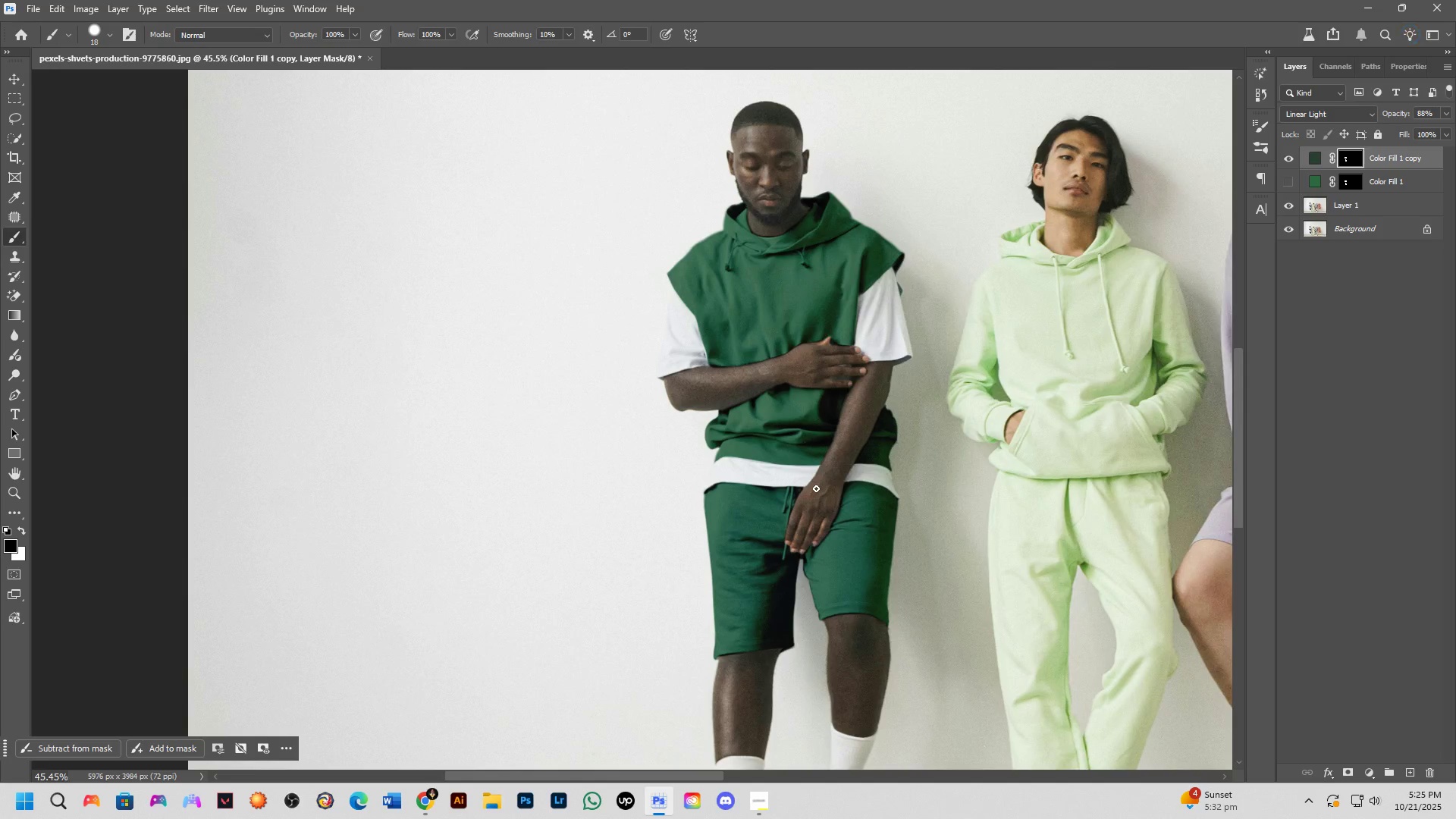 
hold_key(key=Space, duration=0.79)
 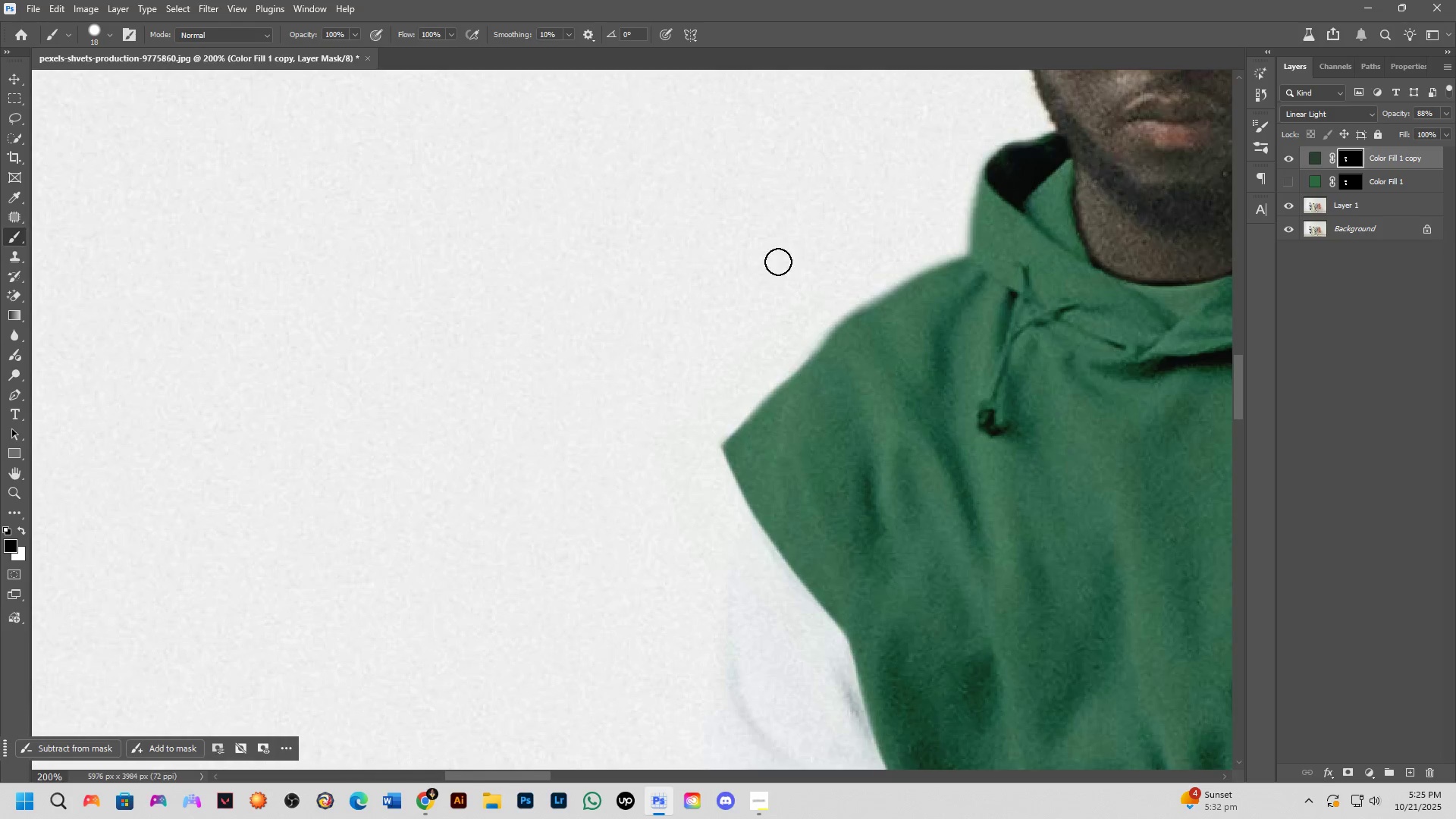 
key(Shift+ShiftLeft)
 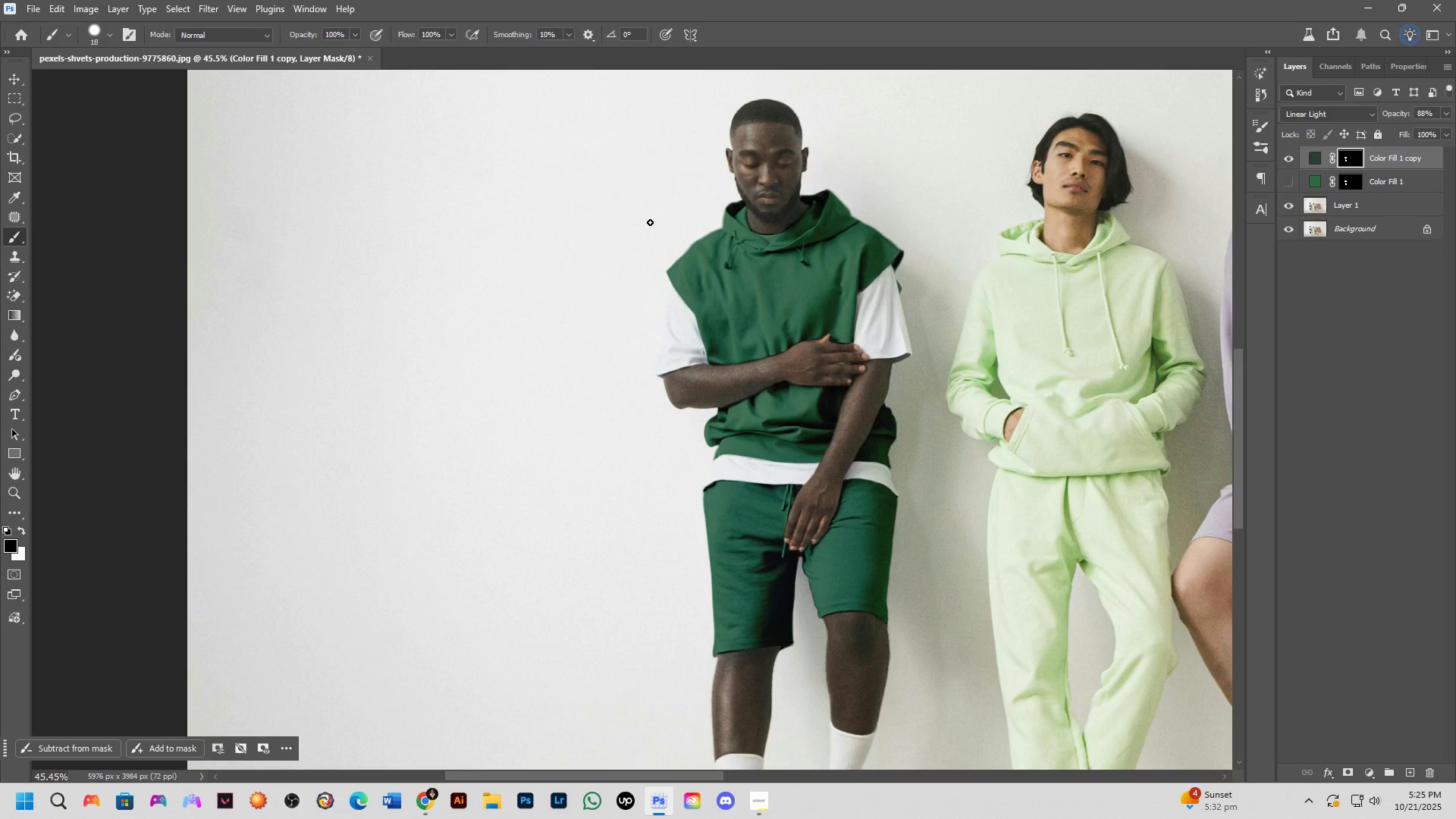 
scroll: coordinate [784, 262], scroll_direction: up, amount: 5.0
 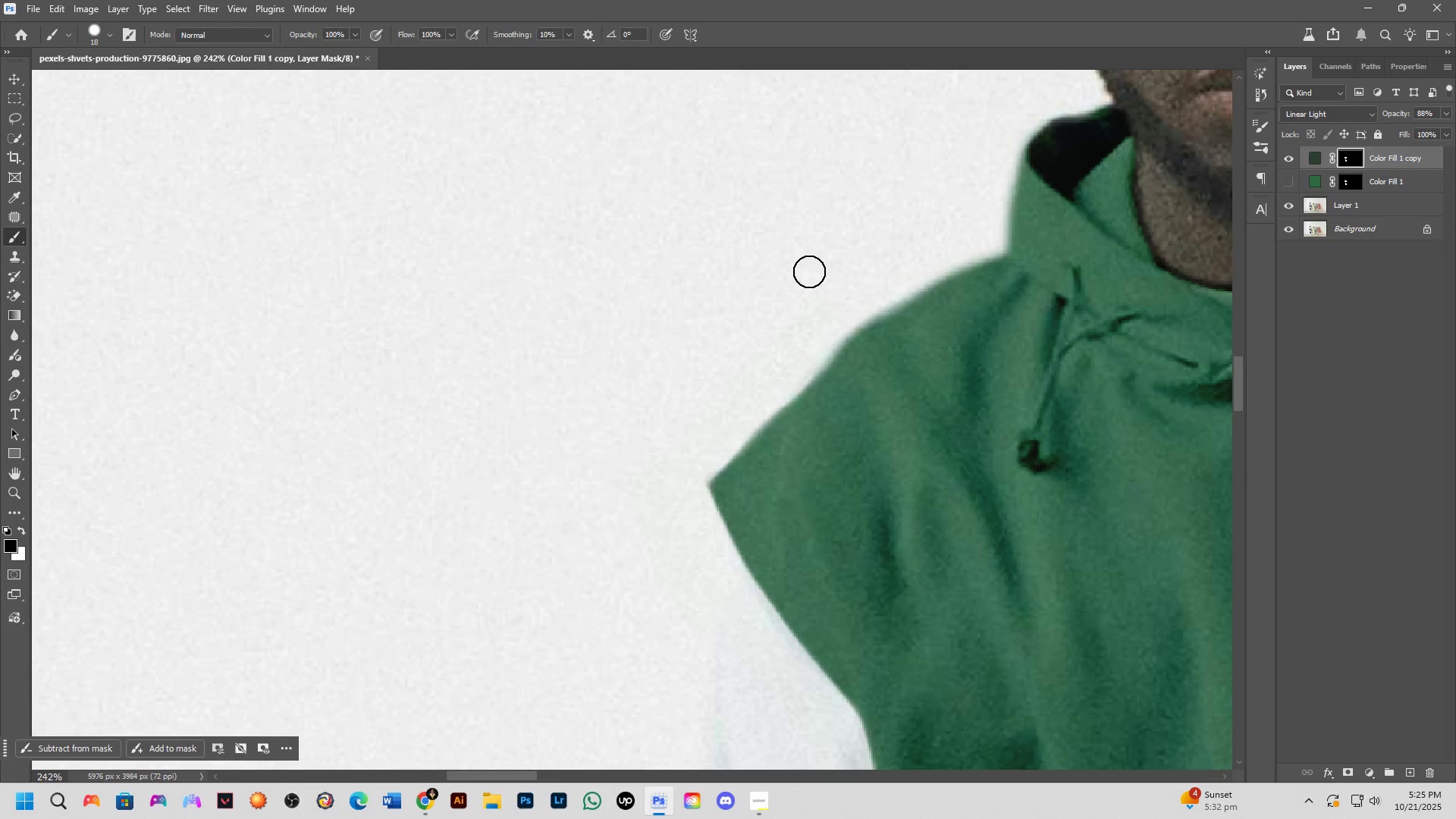 
hold_key(key=Space, duration=0.43)
 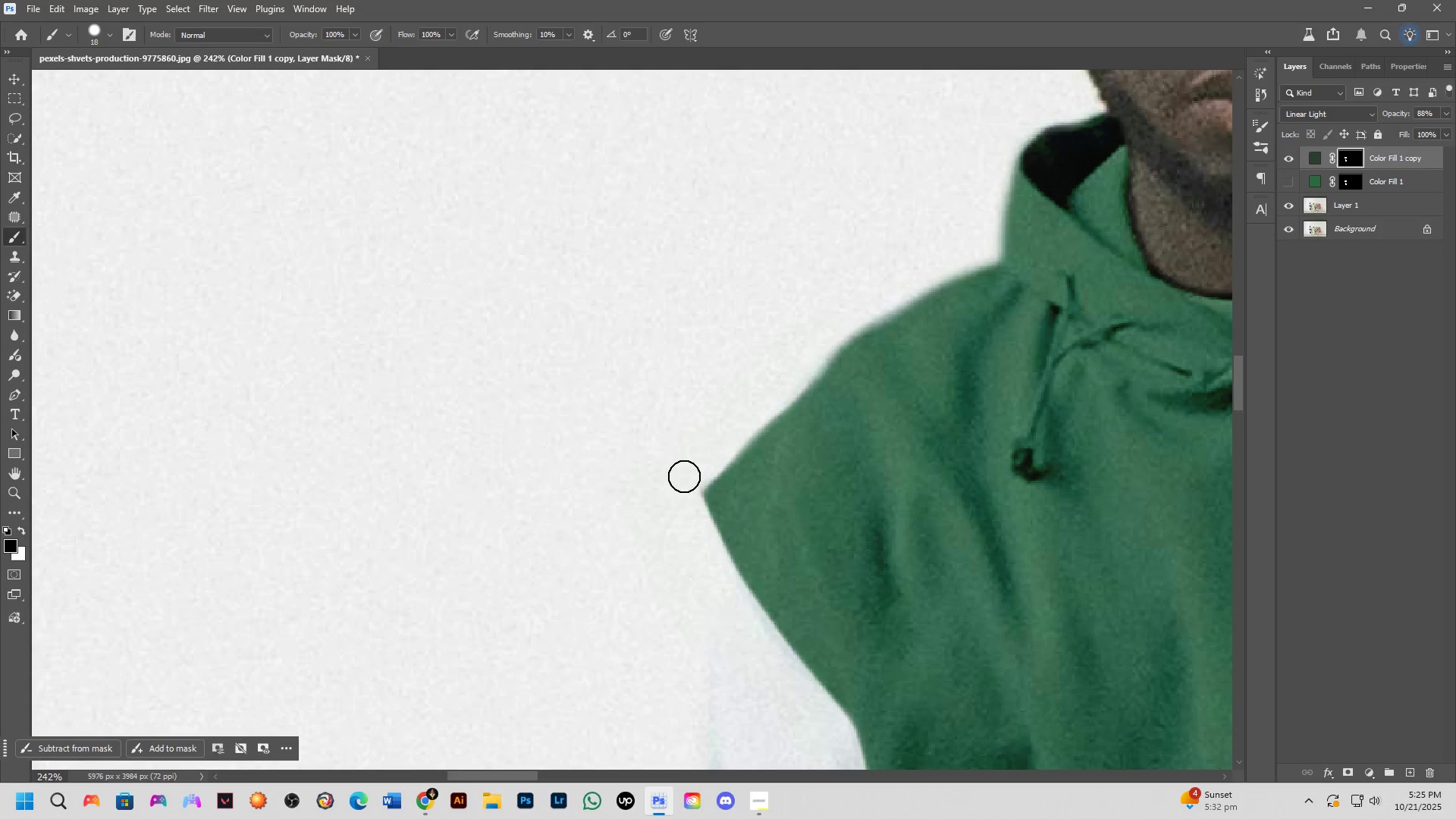 
left_click_drag(start_coordinate=[912, 288], to_coordinate=[906, 297])
 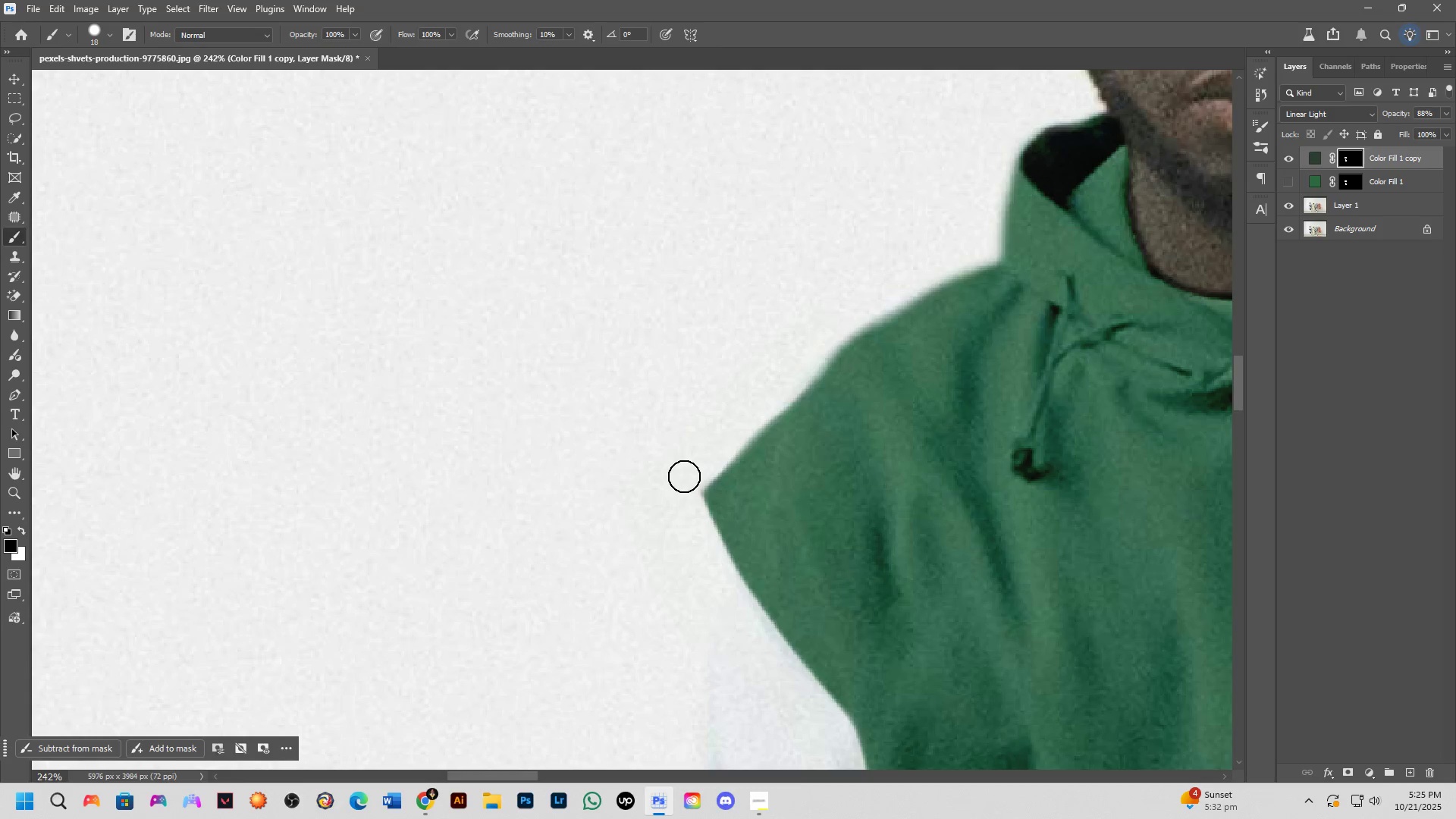 
left_click_drag(start_coordinate=[684, 476], to_coordinate=[755, 413])
 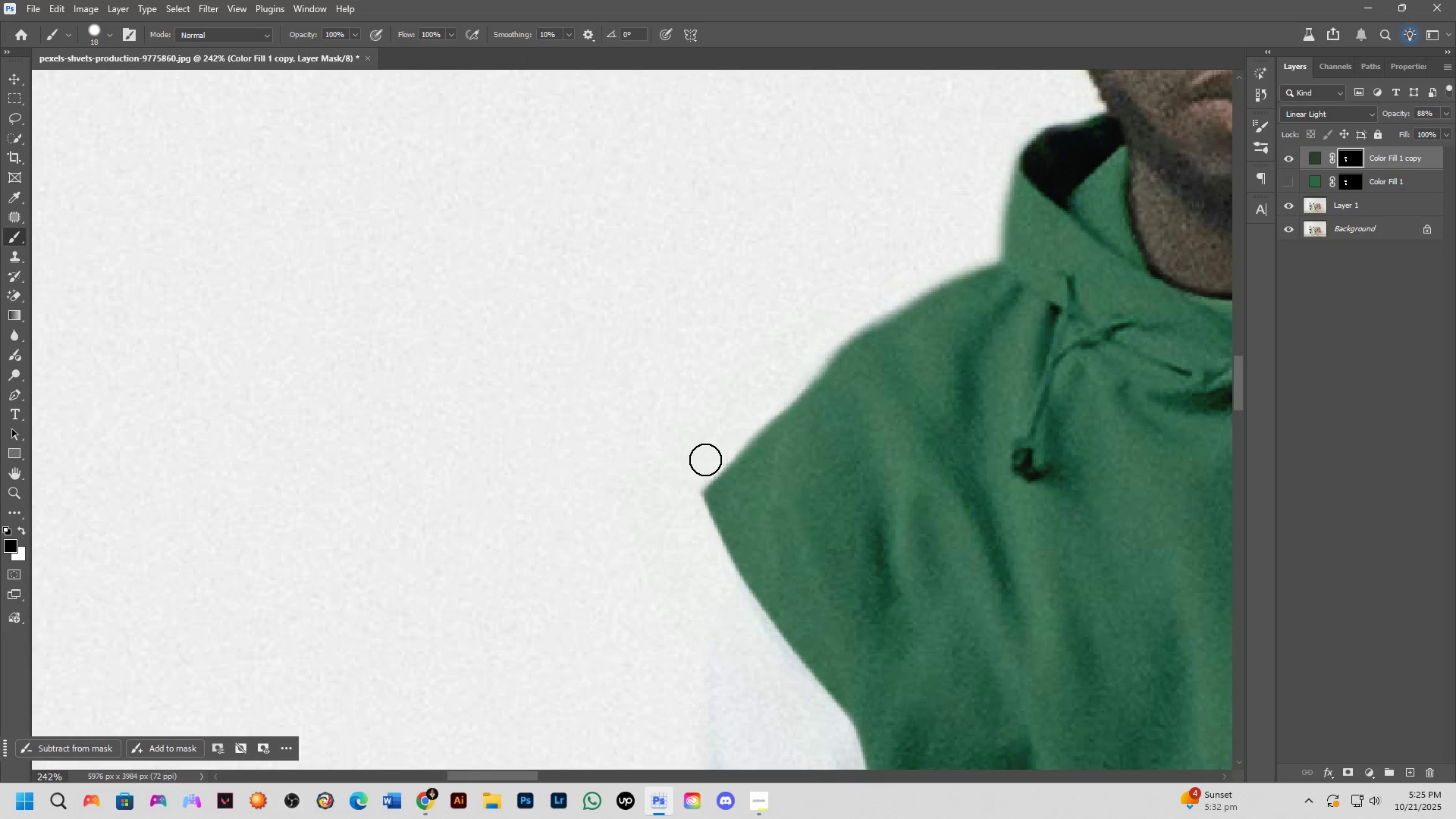 
key(Control+ControlLeft)
 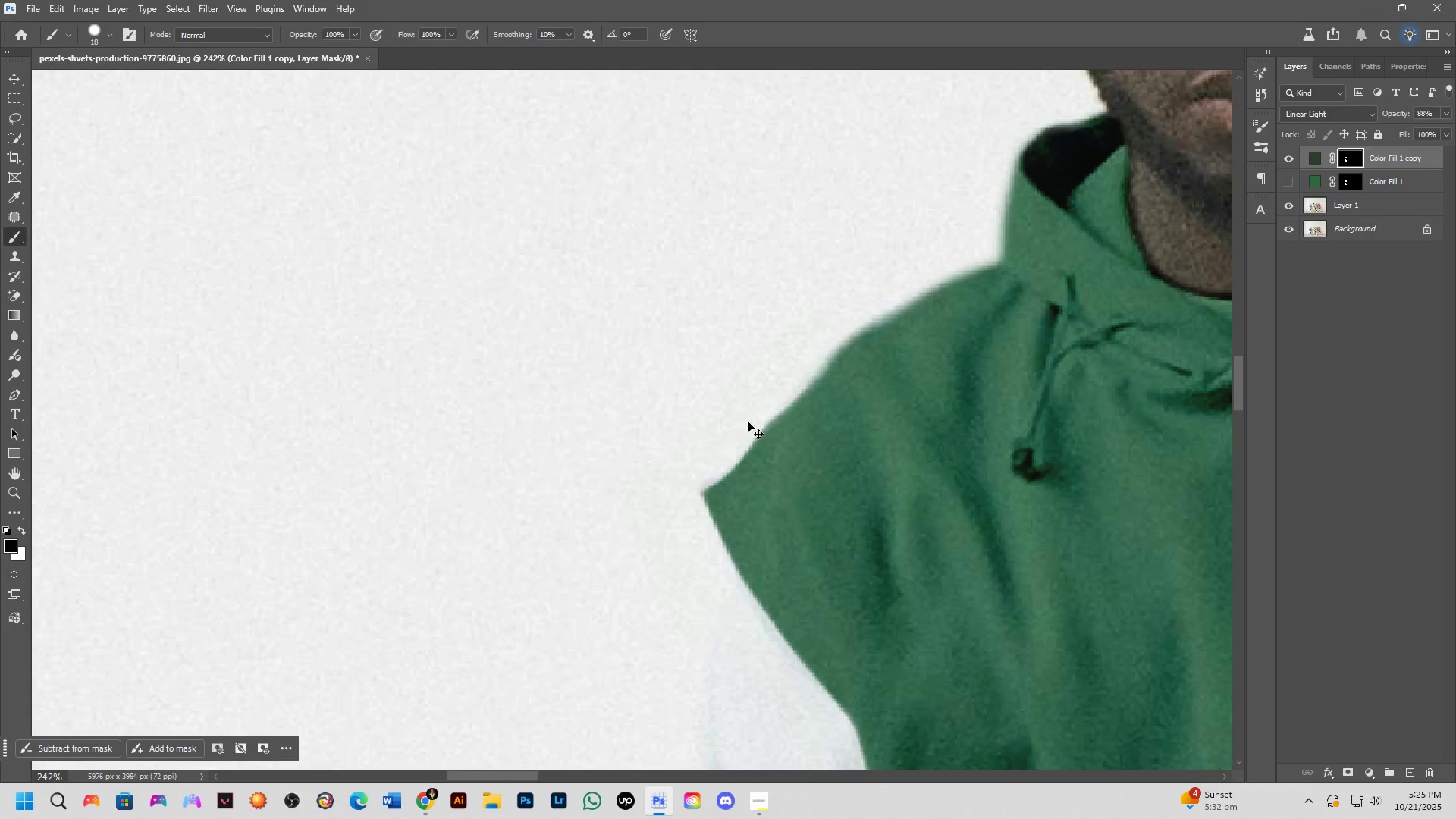 
key(Control+Z)
 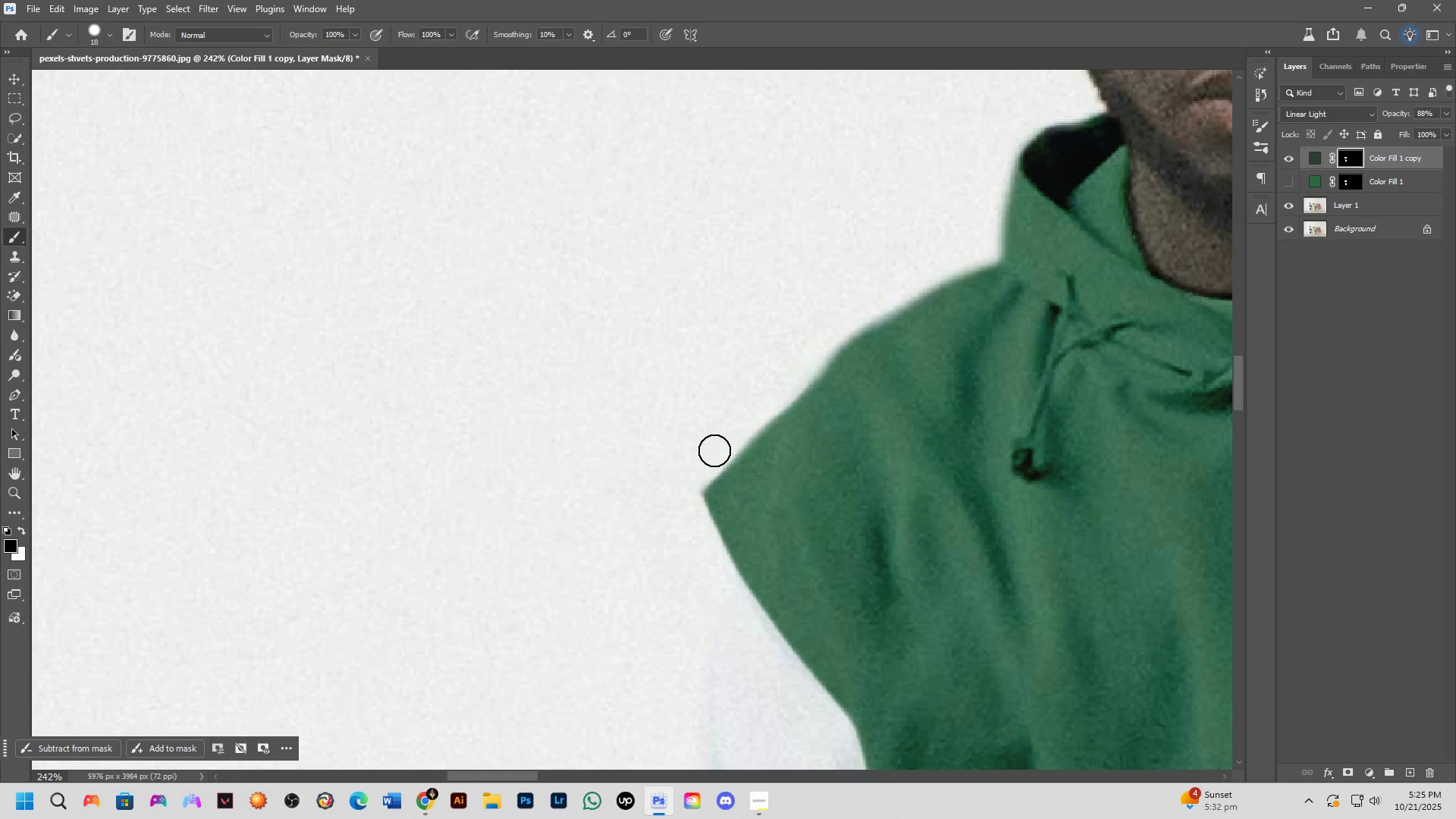 
left_click_drag(start_coordinate=[707, 458], to_coordinate=[695, 477])
 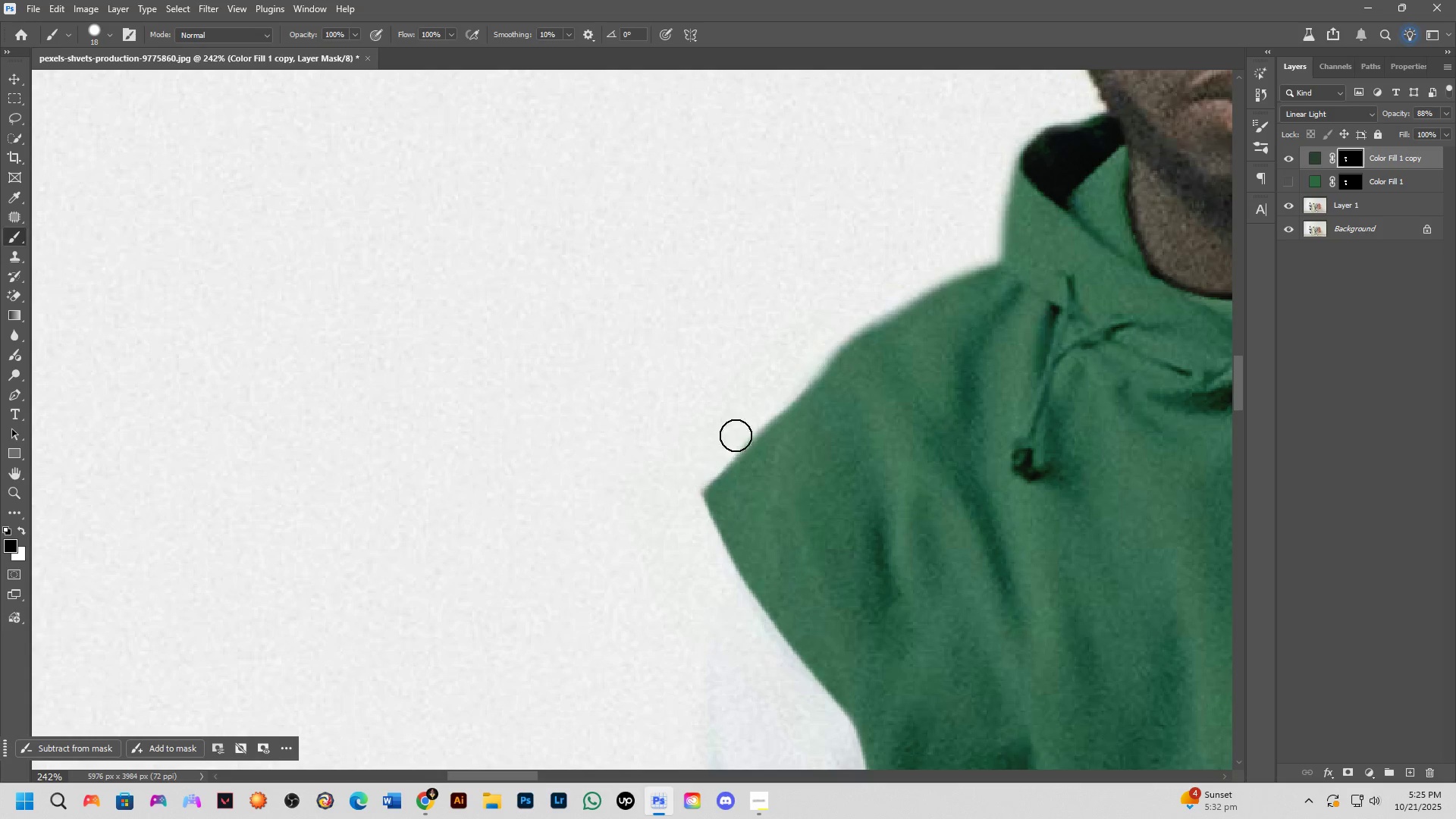 
hold_key(key=ShiftLeft, duration=0.46)
left_click([749, 415])
 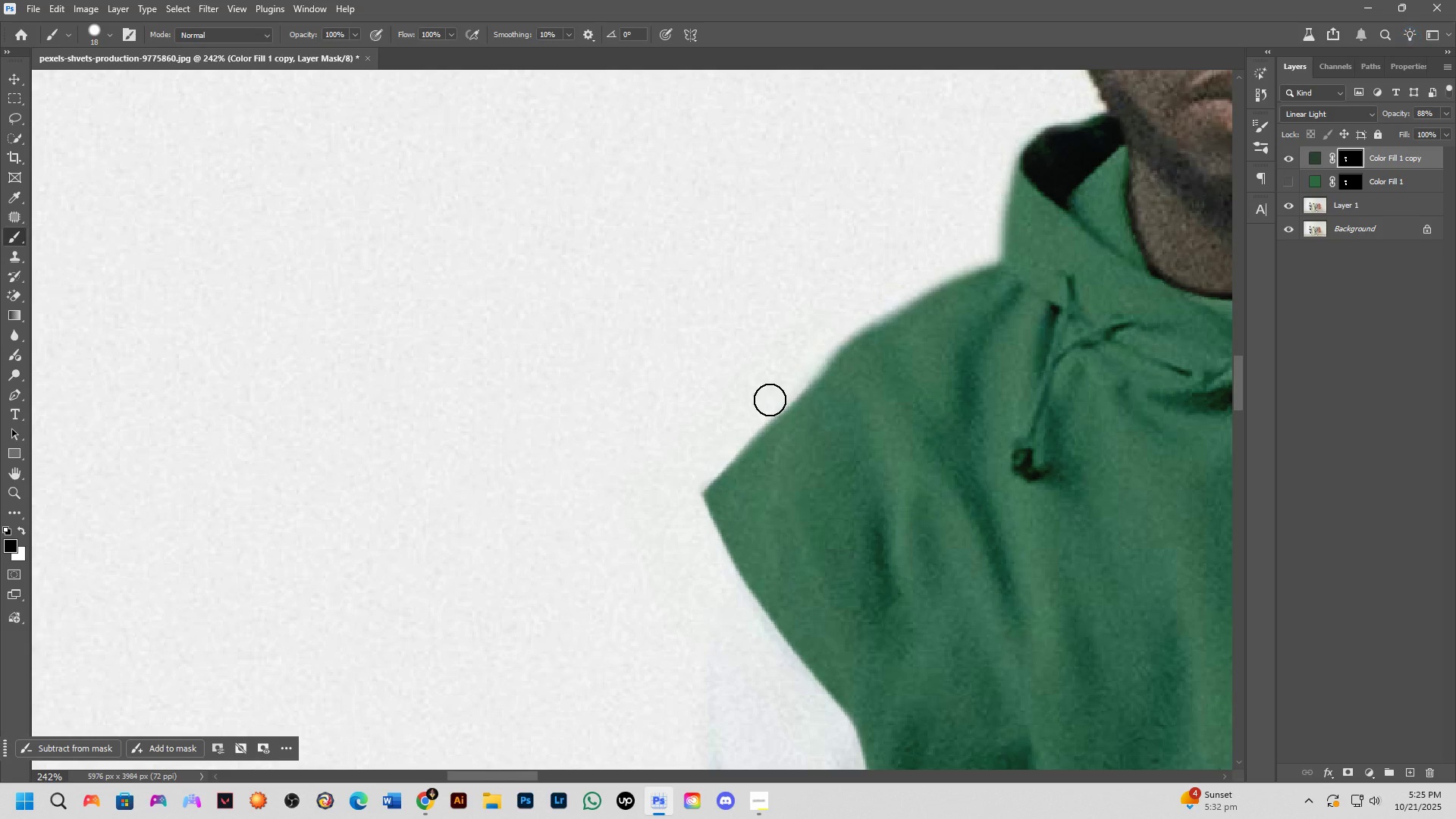 
hold_key(key=ShiftLeft, duration=0.31)
left_click([770, 400])
 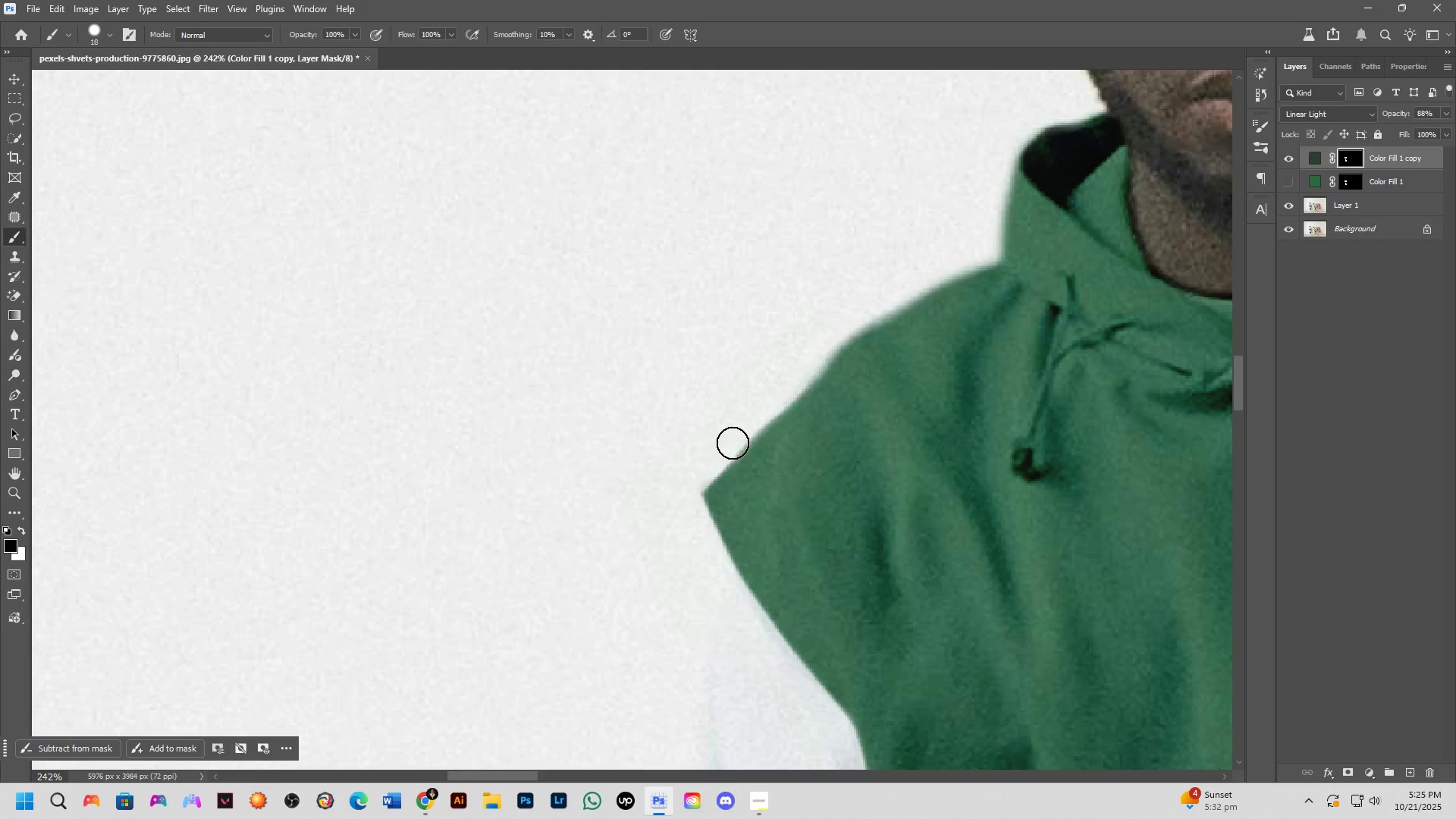 
hold_key(key=ShiftLeft, duration=0.62)
left_click([705, 463])
 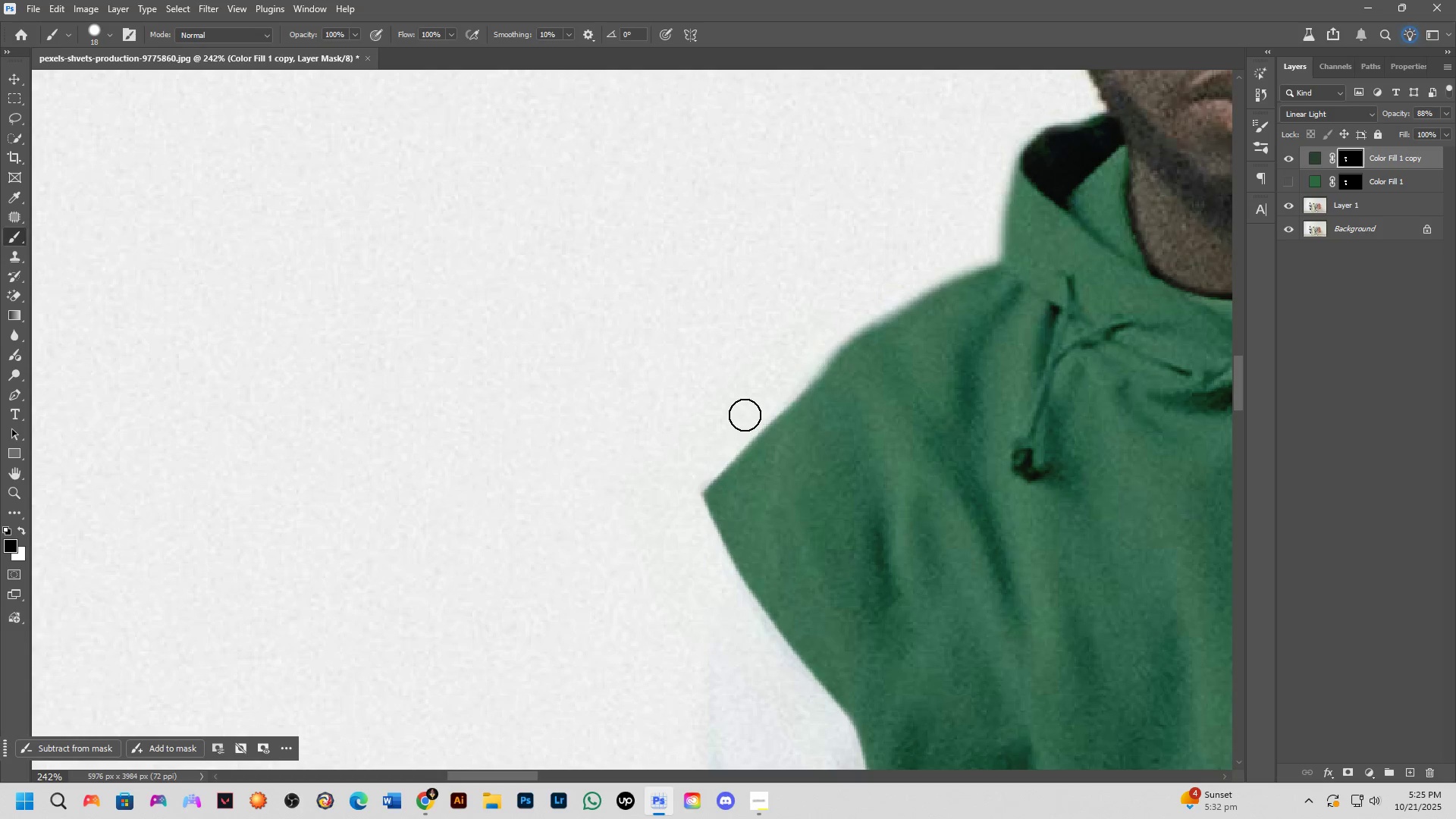 
left_click_drag(start_coordinate=[745, 415], to_coordinate=[1048, 101])
 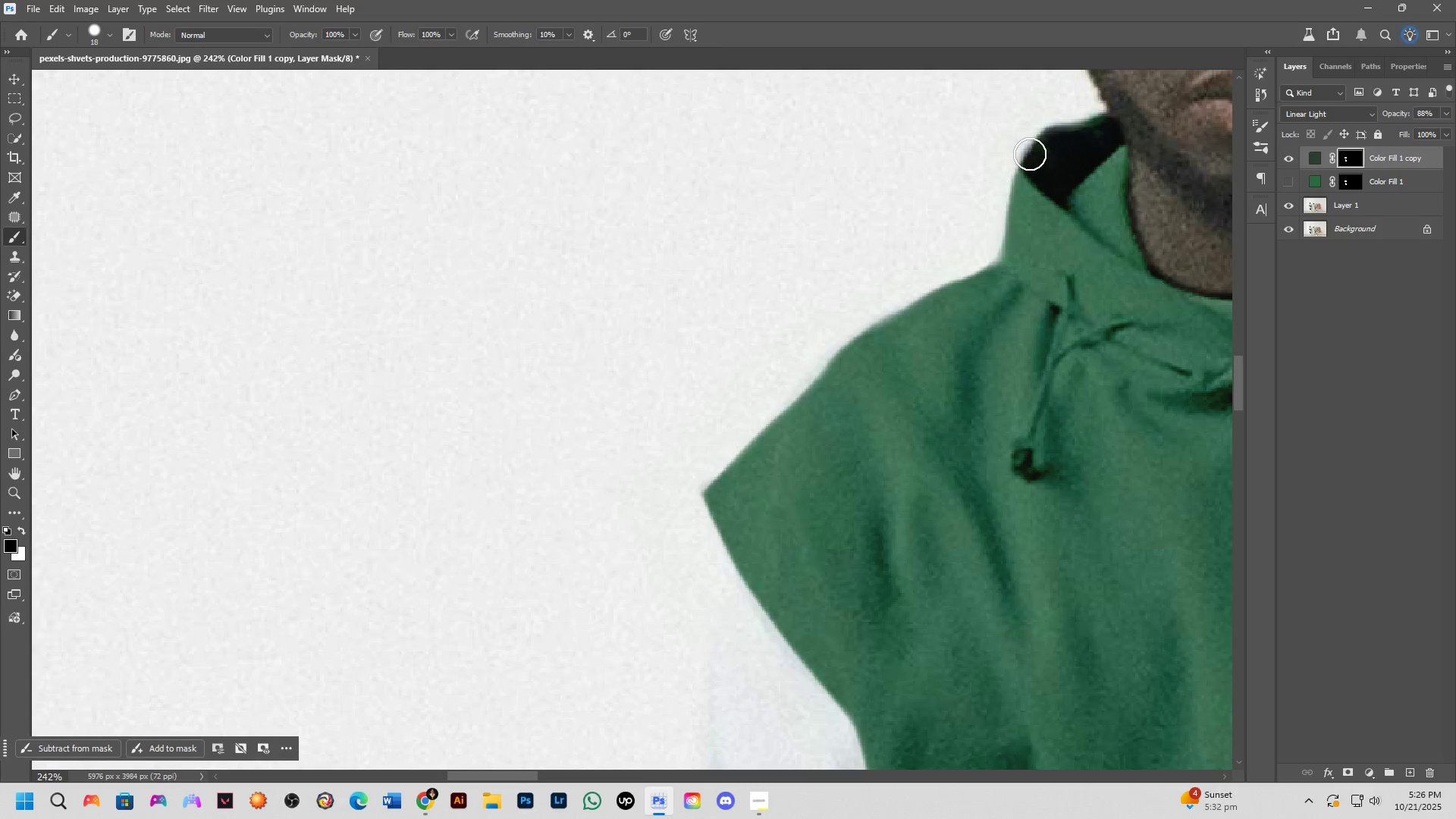 
key(X)
 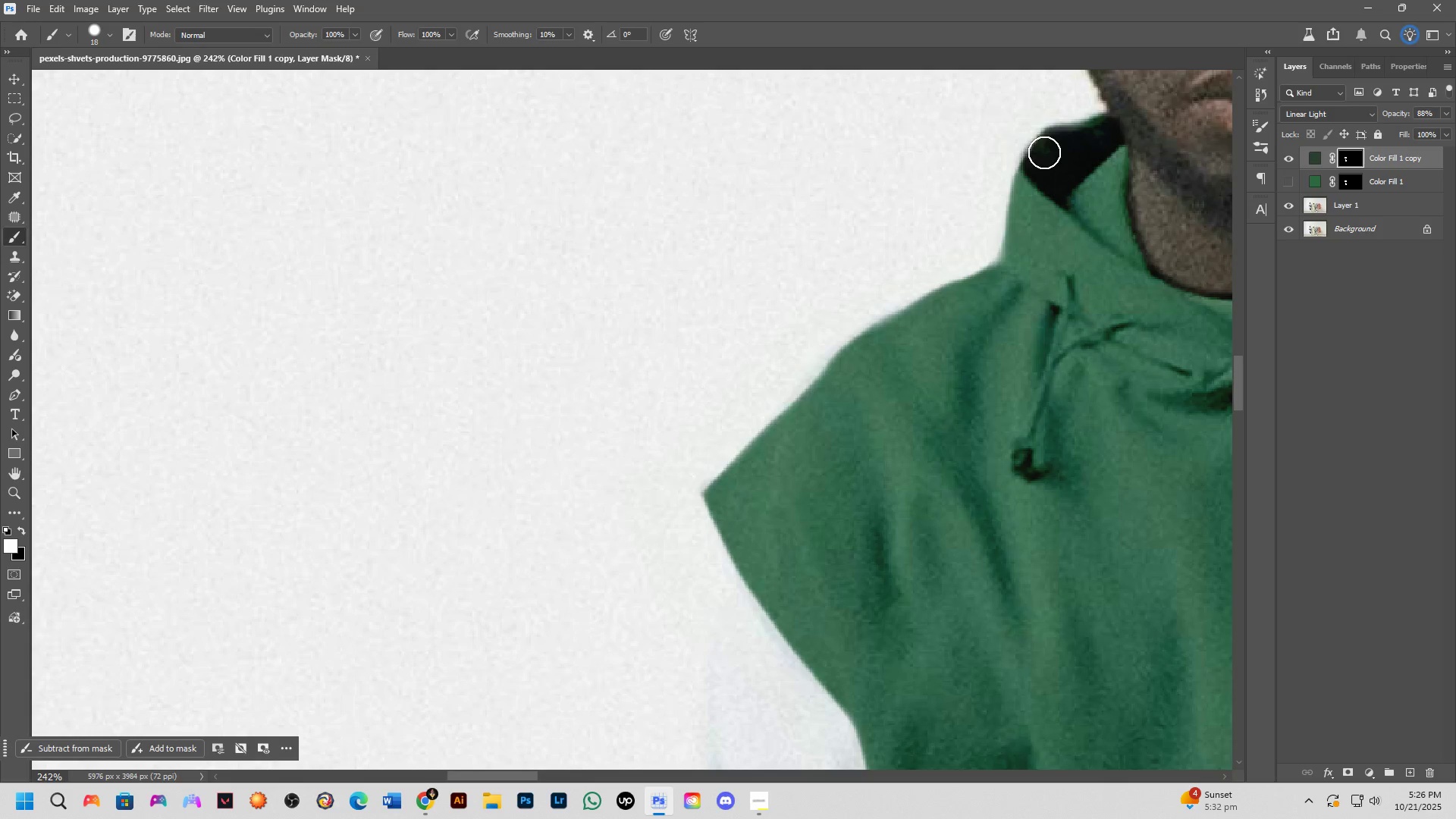 
left_click_drag(start_coordinate=[1042, 152], to_coordinate=[1038, 196])
 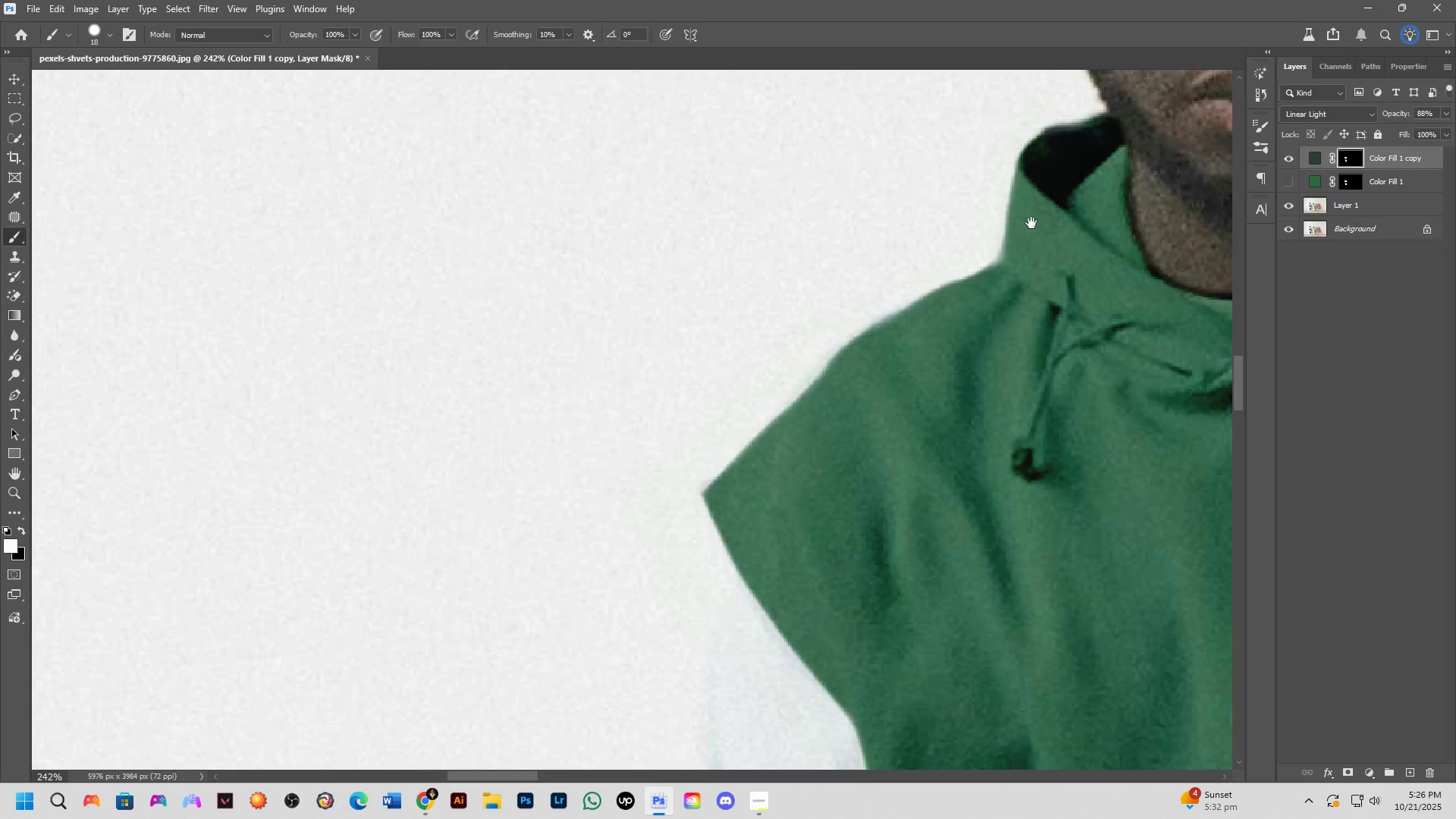 
hold_key(key=Space, duration=0.49)
 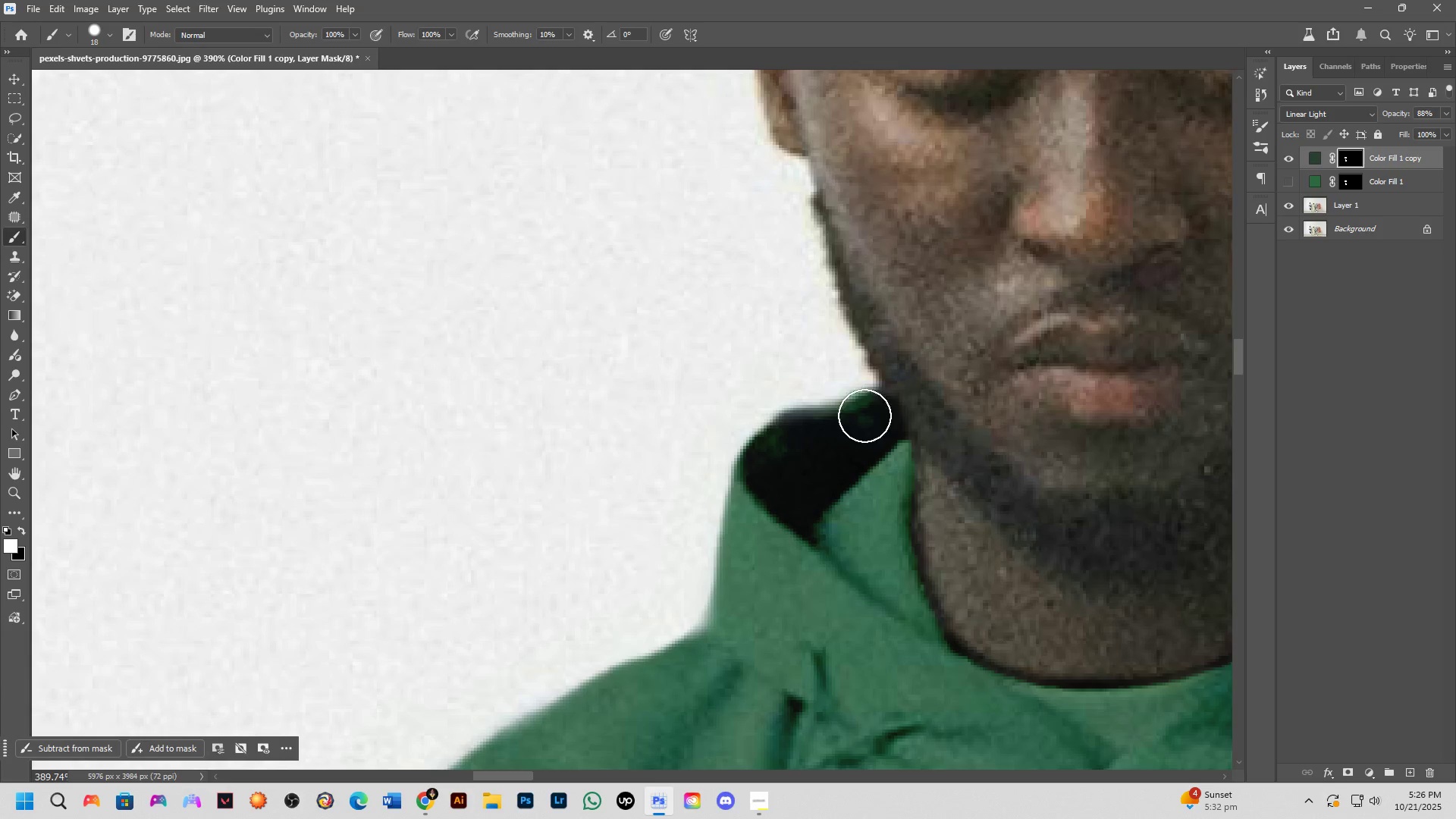 
left_click_drag(start_coordinate=[1034, 218], to_coordinate=[780, 515])
 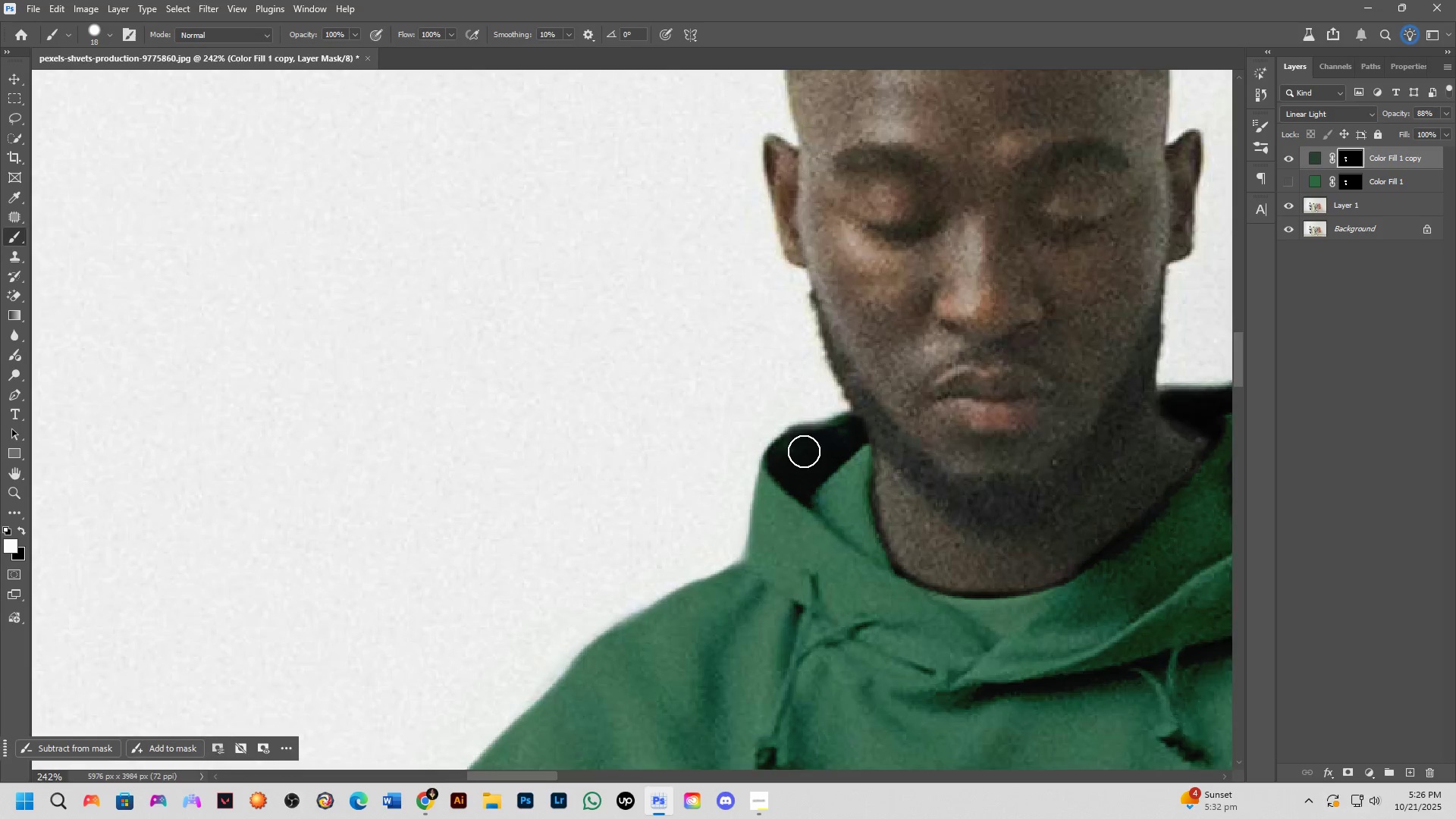 
scroll: coordinate [805, 450], scroll_direction: up, amount: 5.0
 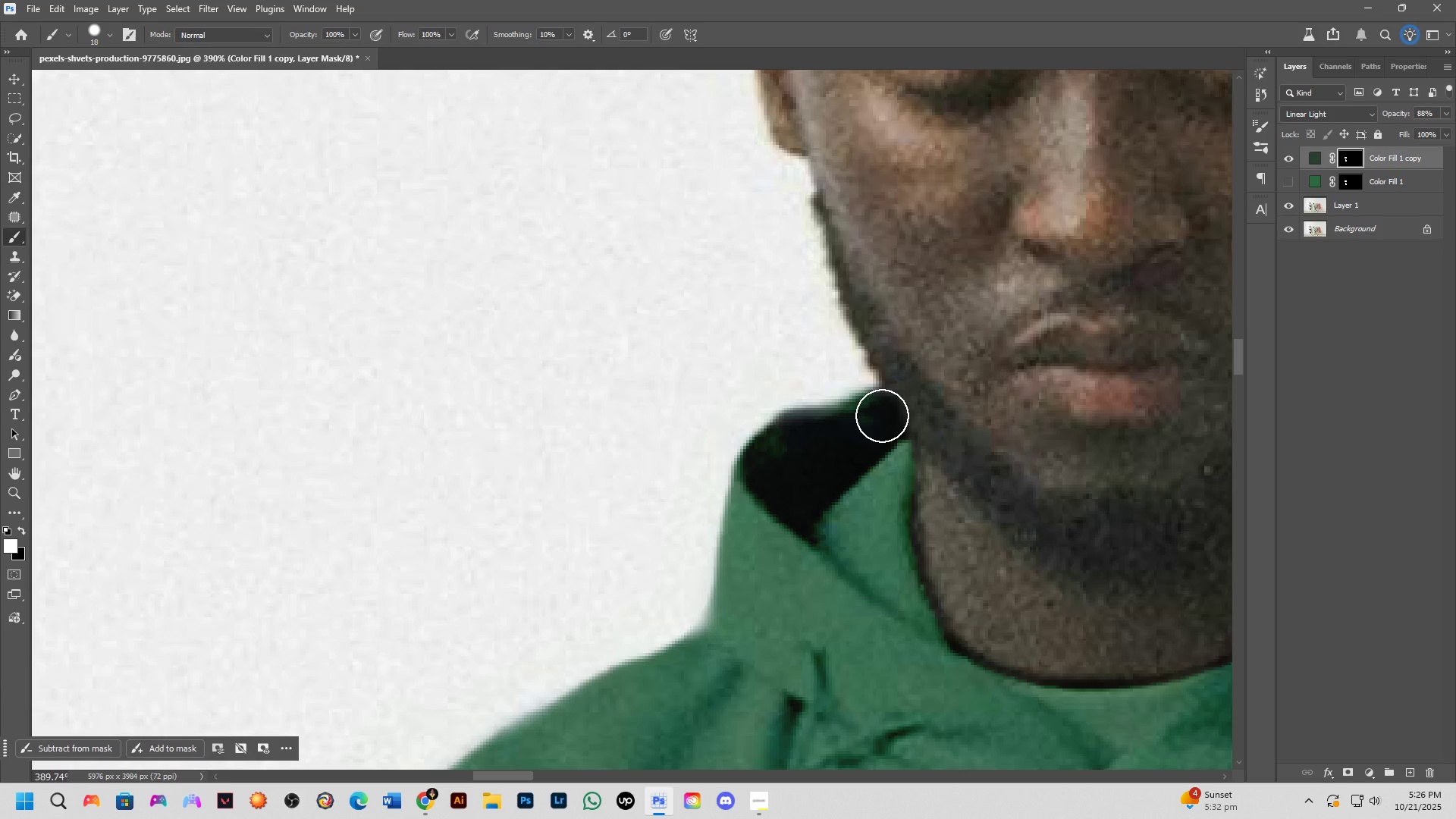 
left_click_drag(start_coordinate=[882, 416], to_coordinate=[769, 471])
 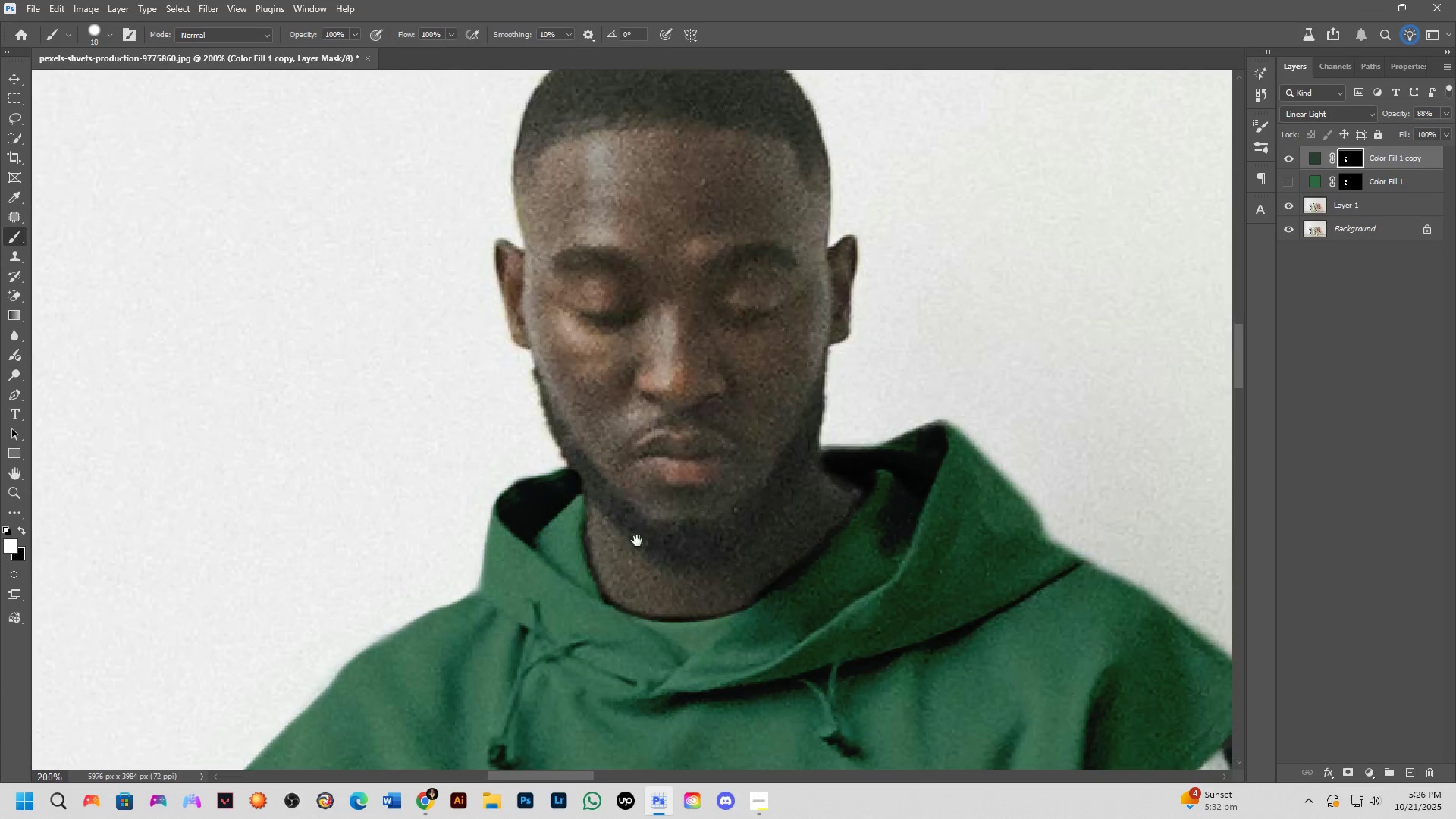 
key(Shift+ShiftLeft)
 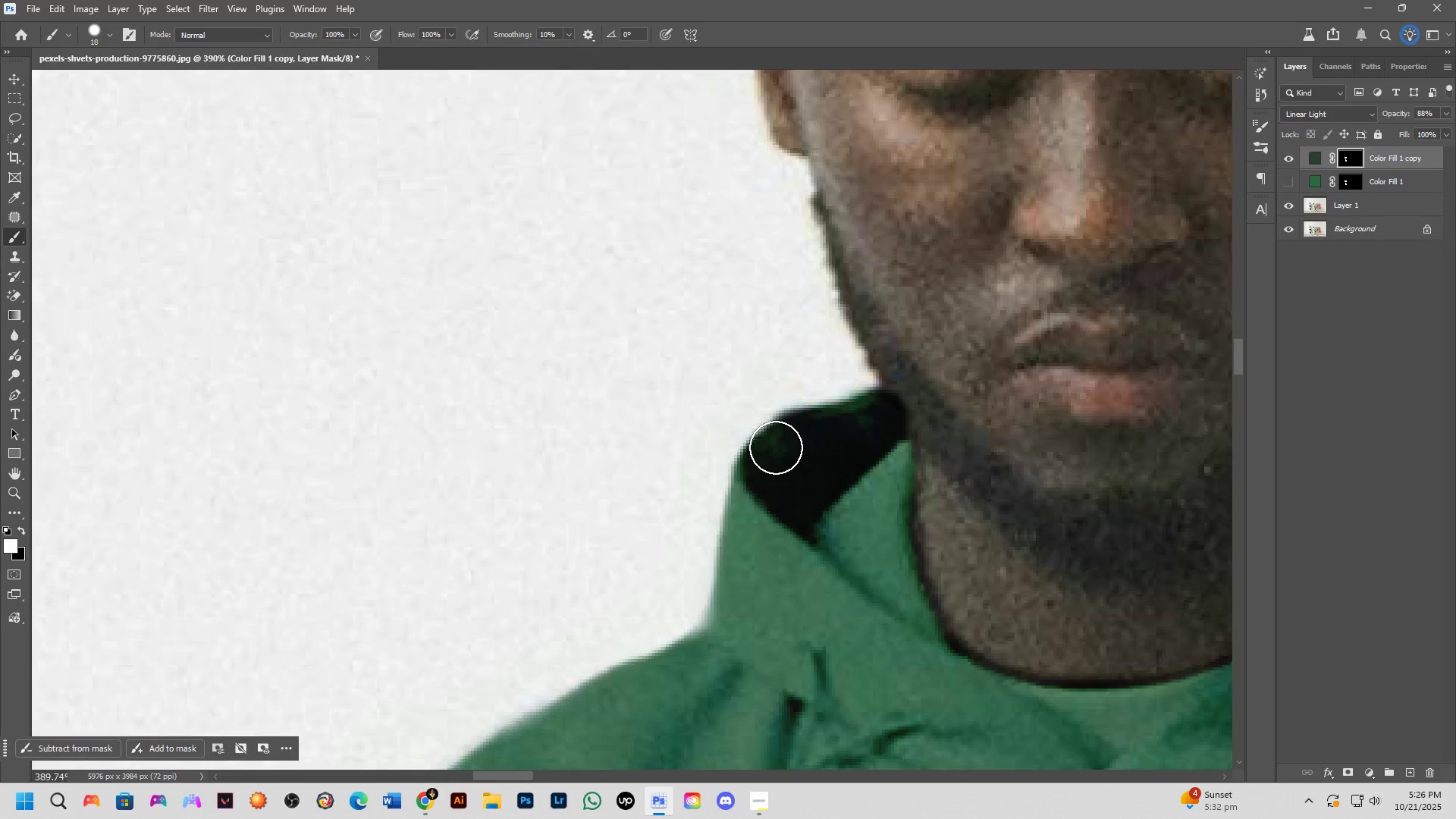 
scroll: coordinate [786, 444], scroll_direction: down, amount: 2.0
 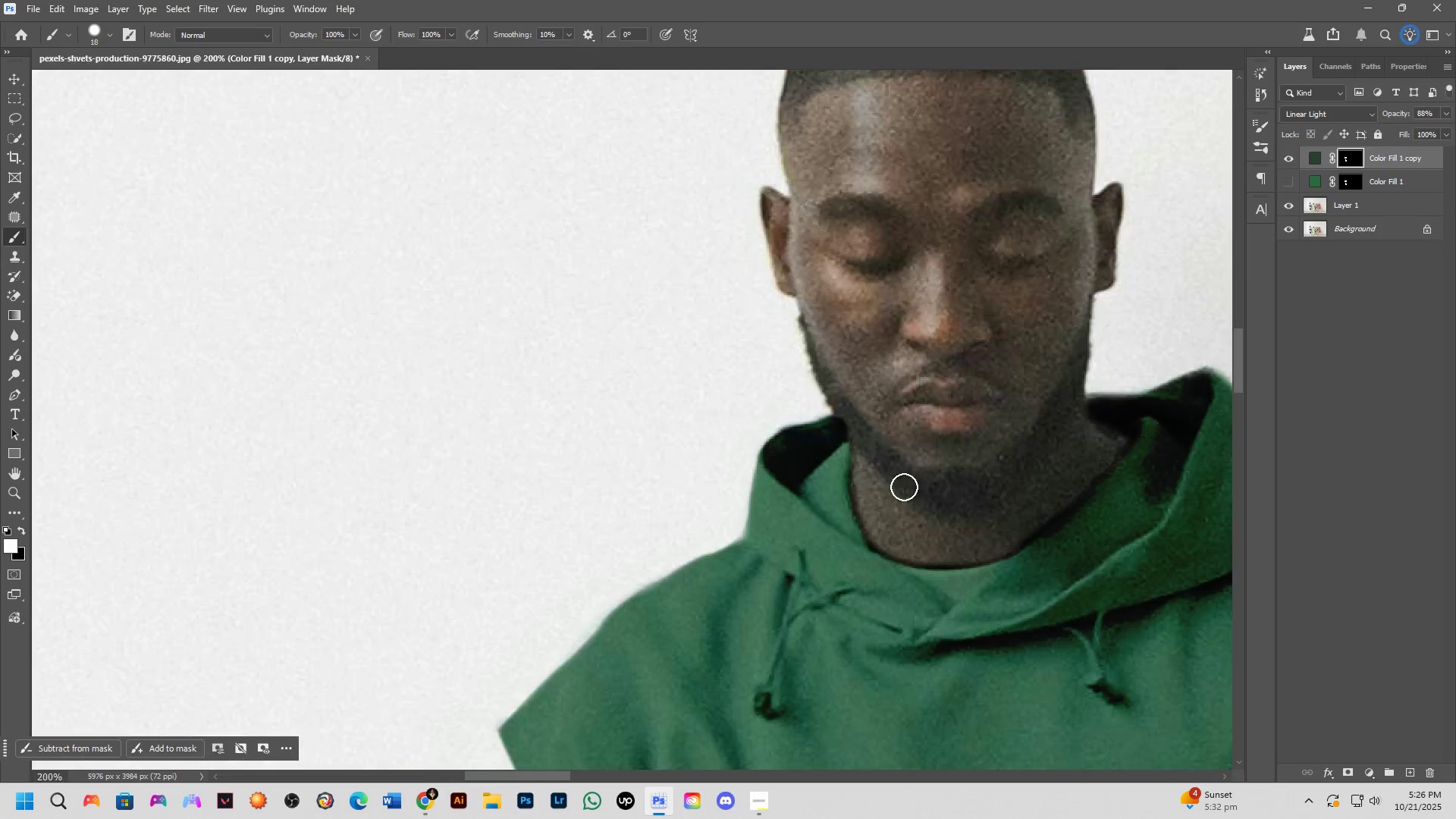 
hold_key(key=Space, duration=0.55)
 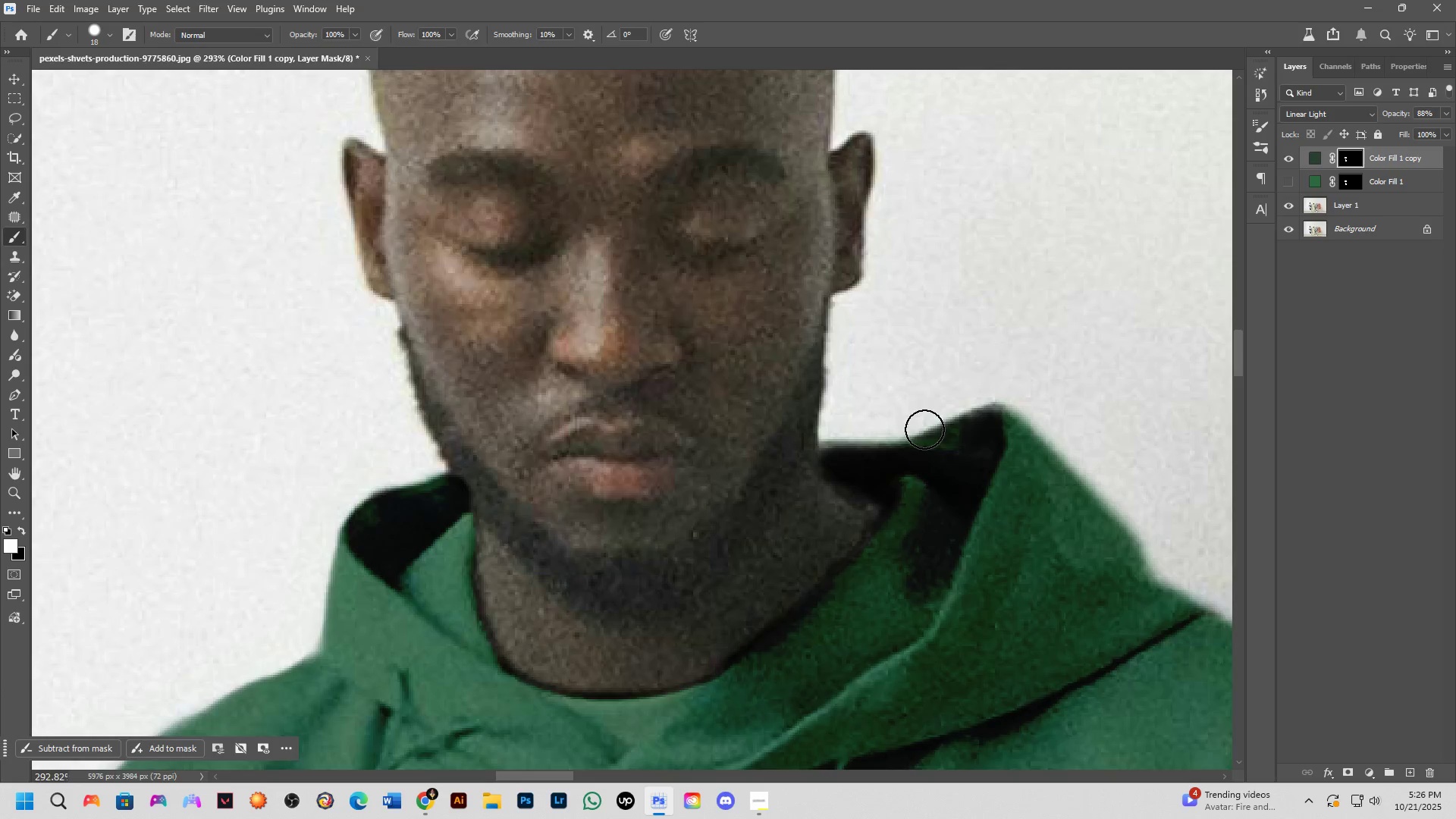 
left_click_drag(start_coordinate=[902, 488], to_coordinate=[637, 541])
 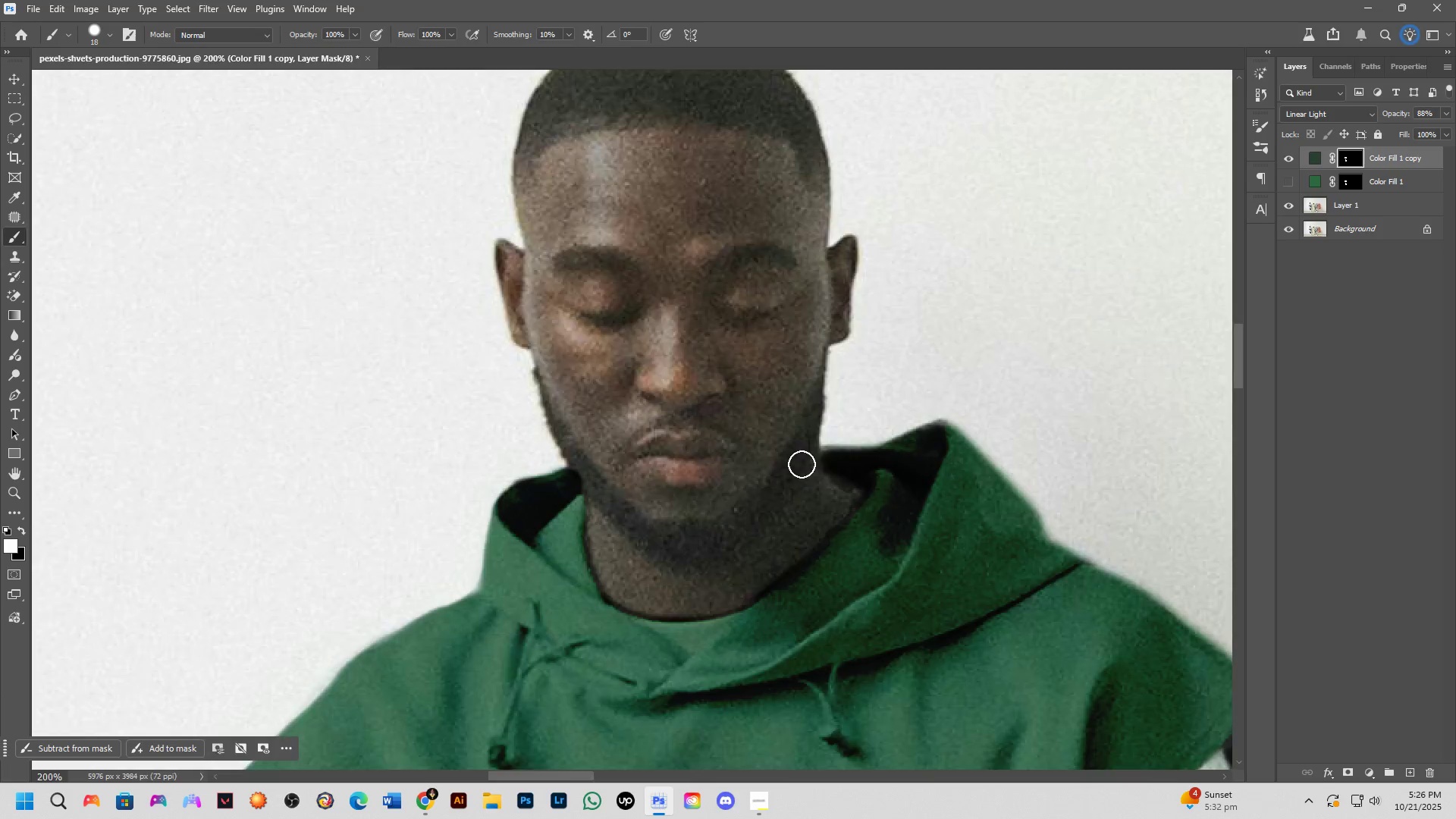 
scroll: coordinate [937, 427], scroll_direction: up, amount: 3.0
 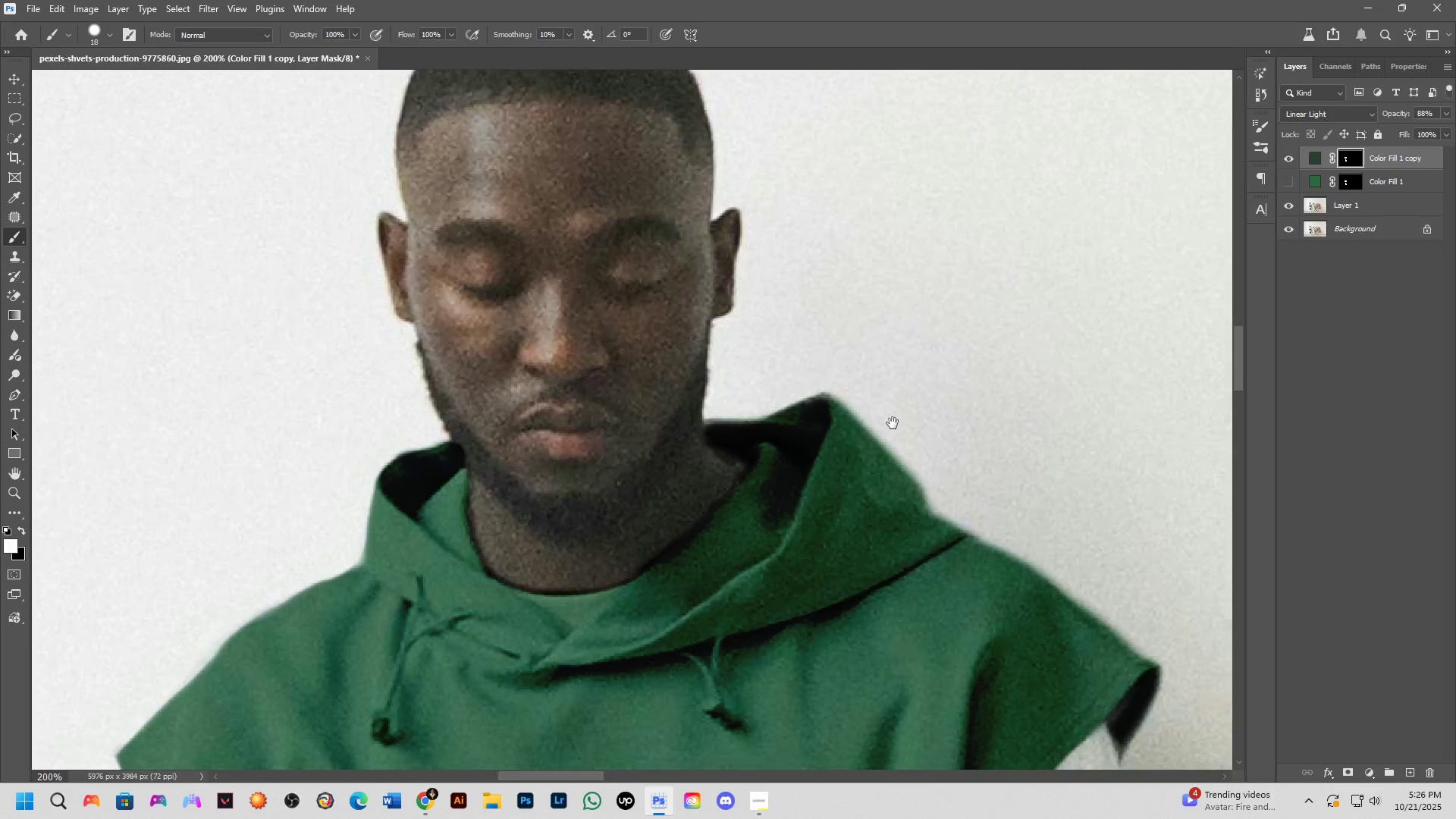 
key(Shift+ShiftLeft)
 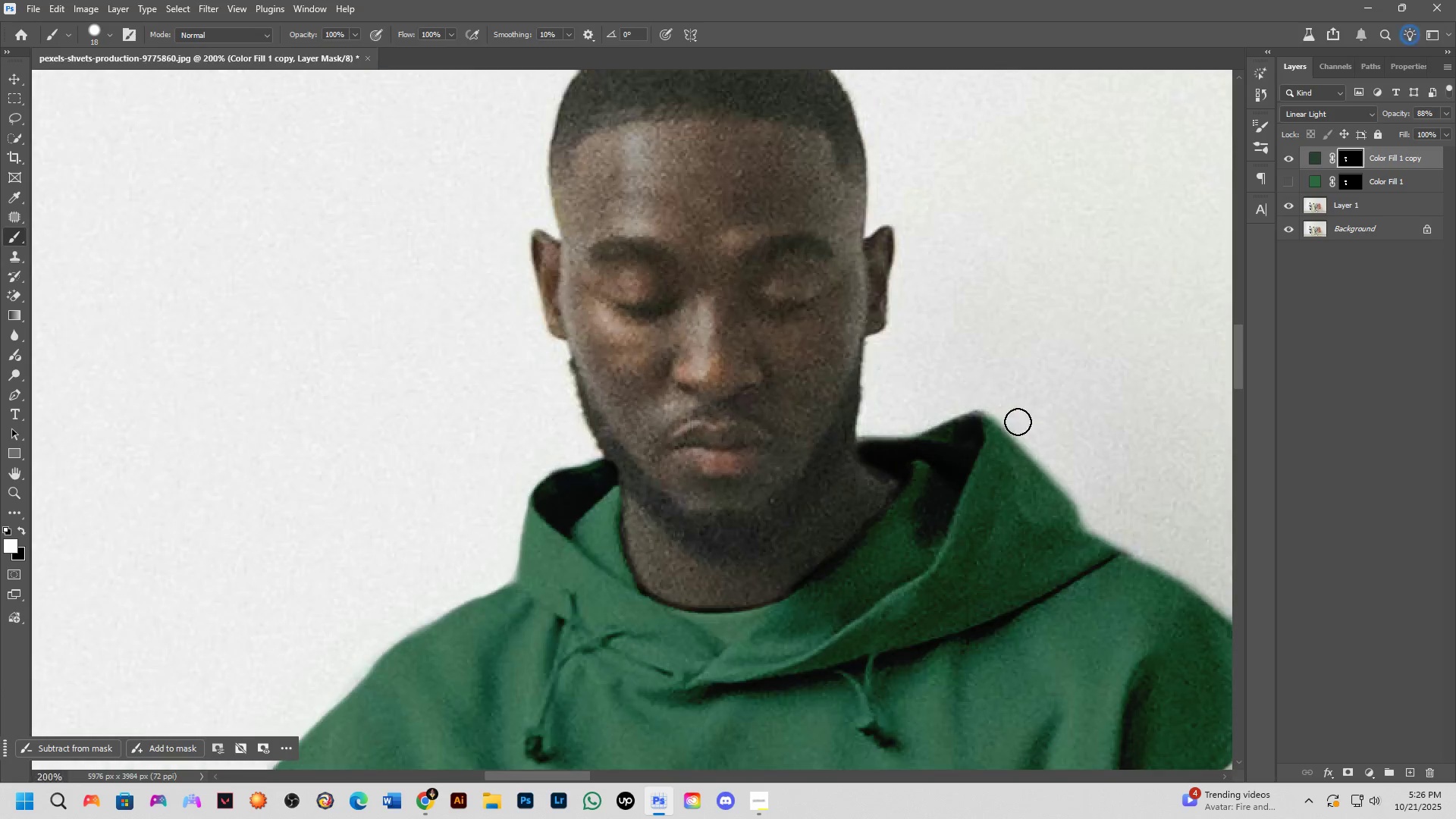 
hold_key(key=Space, duration=0.45)
 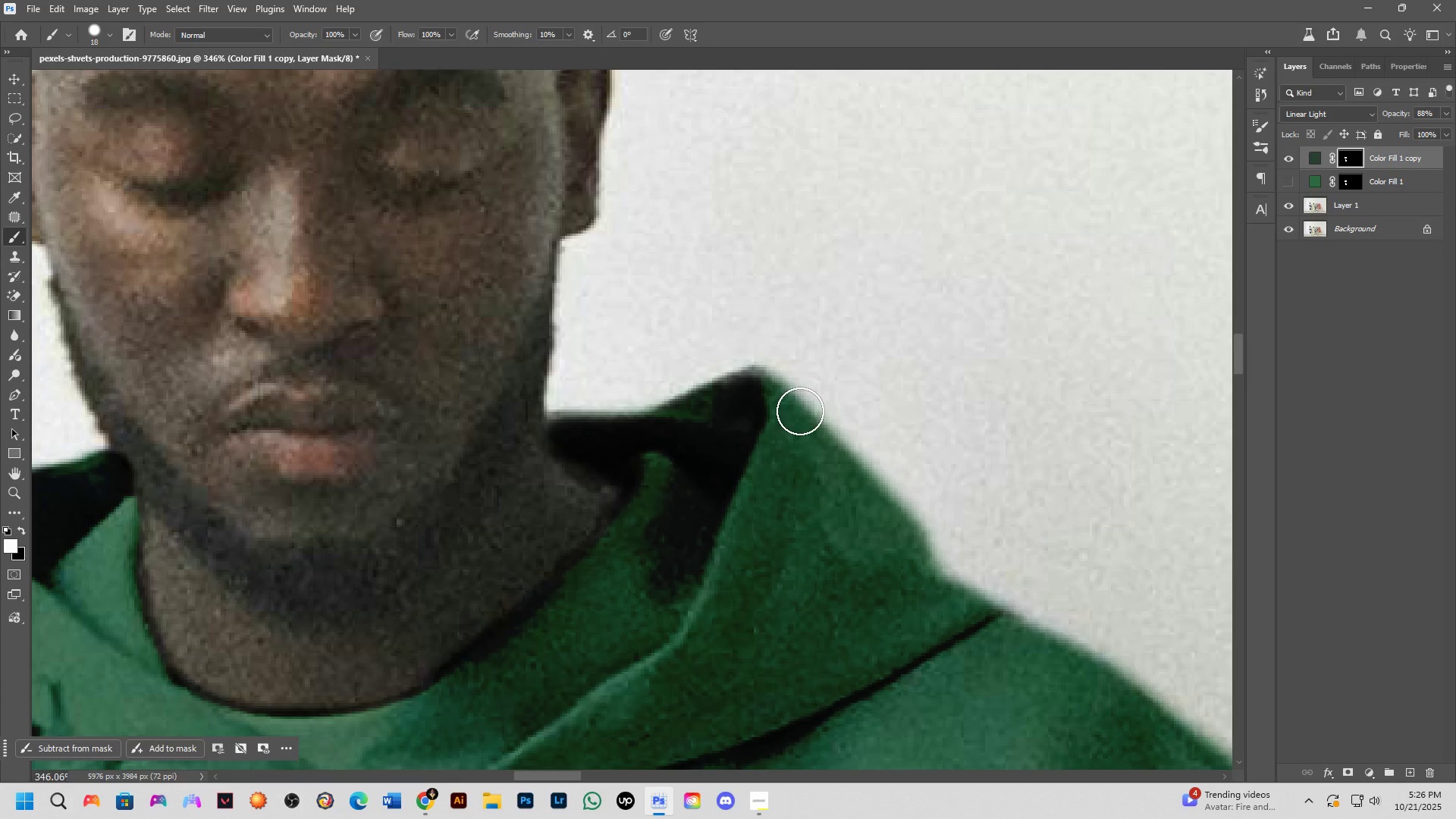 
left_click_drag(start_coordinate=[1046, 441], to_coordinate=[893, 423])
 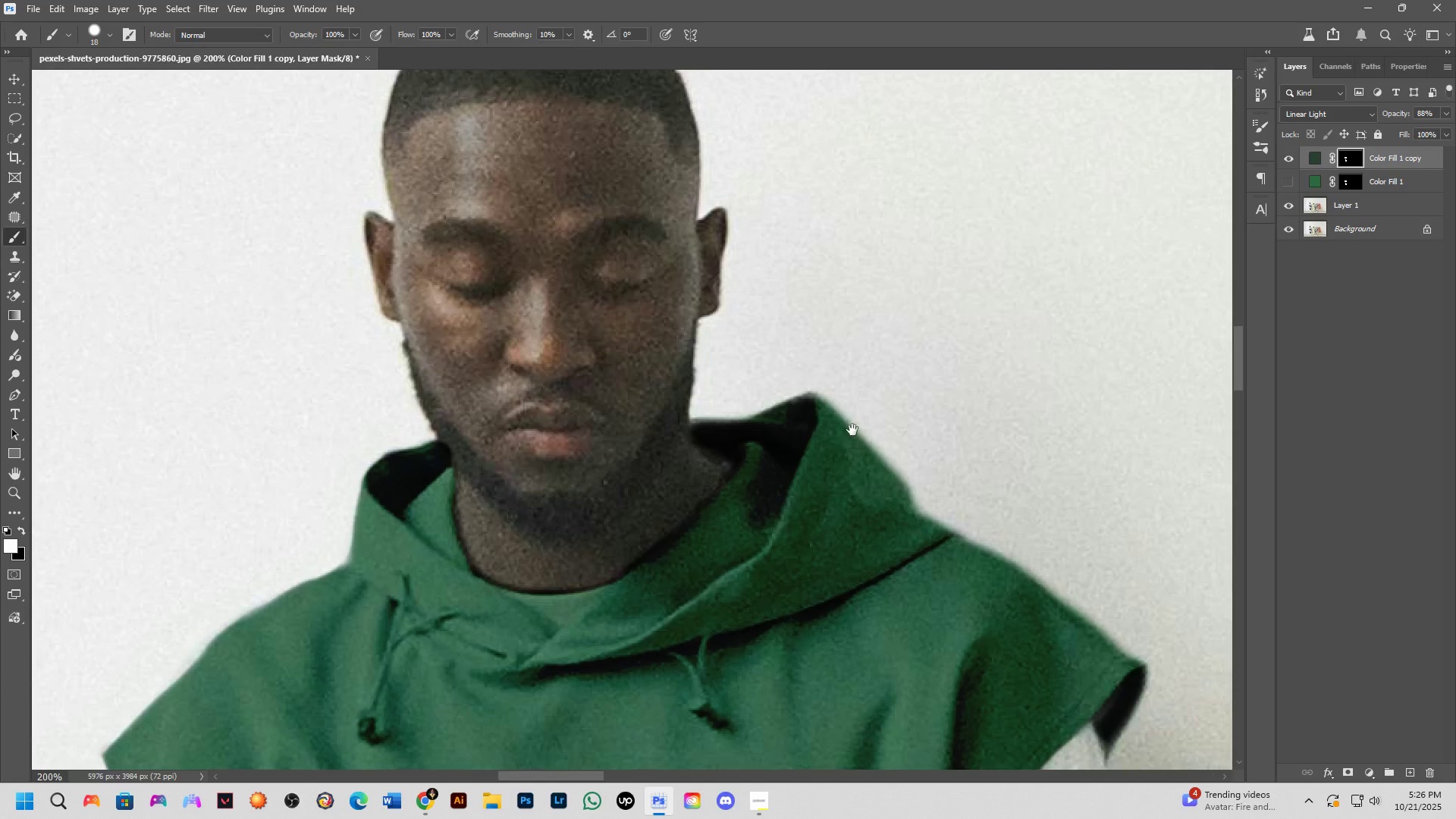 
scroll: coordinate [808, 423], scroll_direction: up, amount: 6.0
 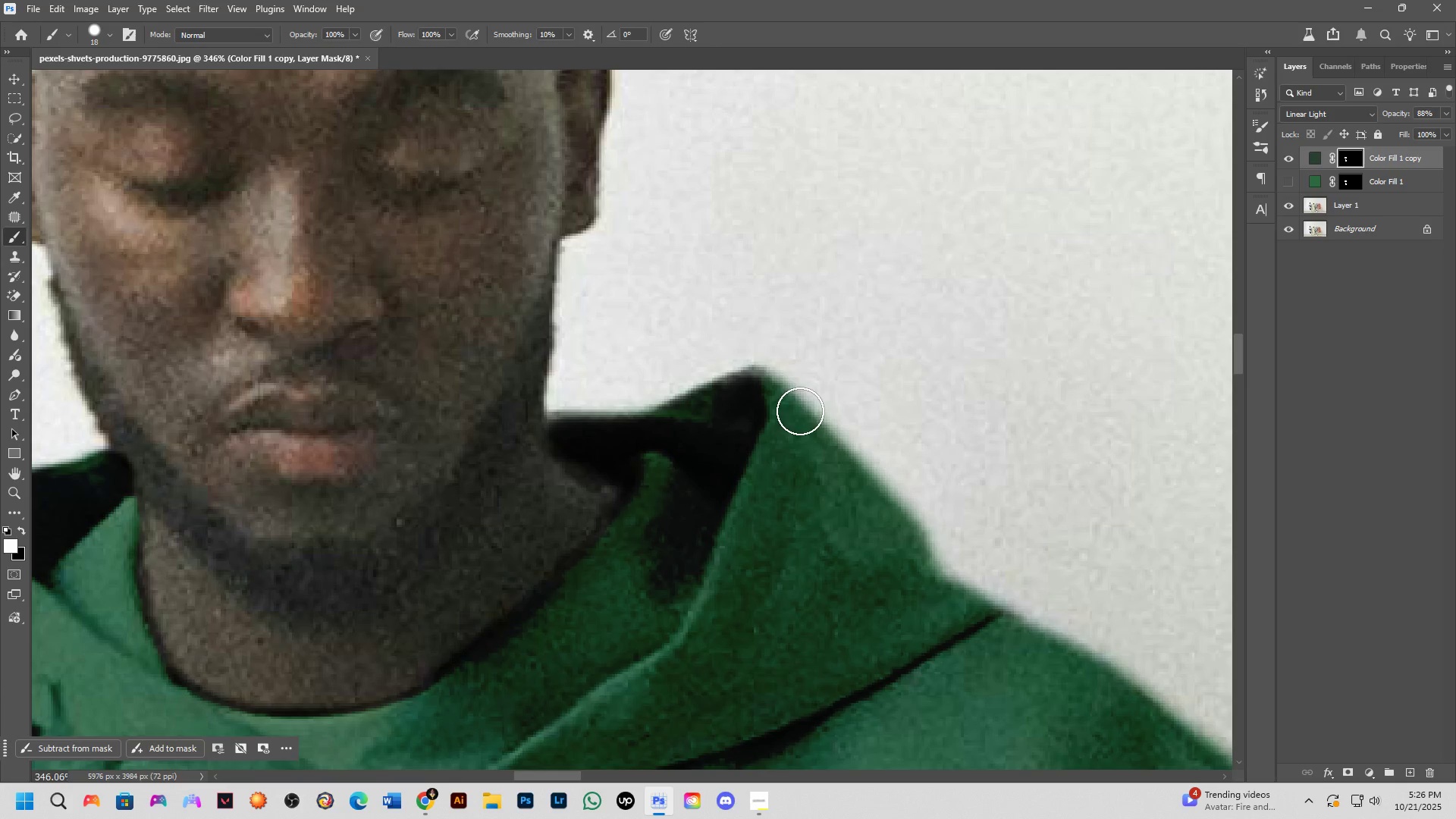 
key(X)
 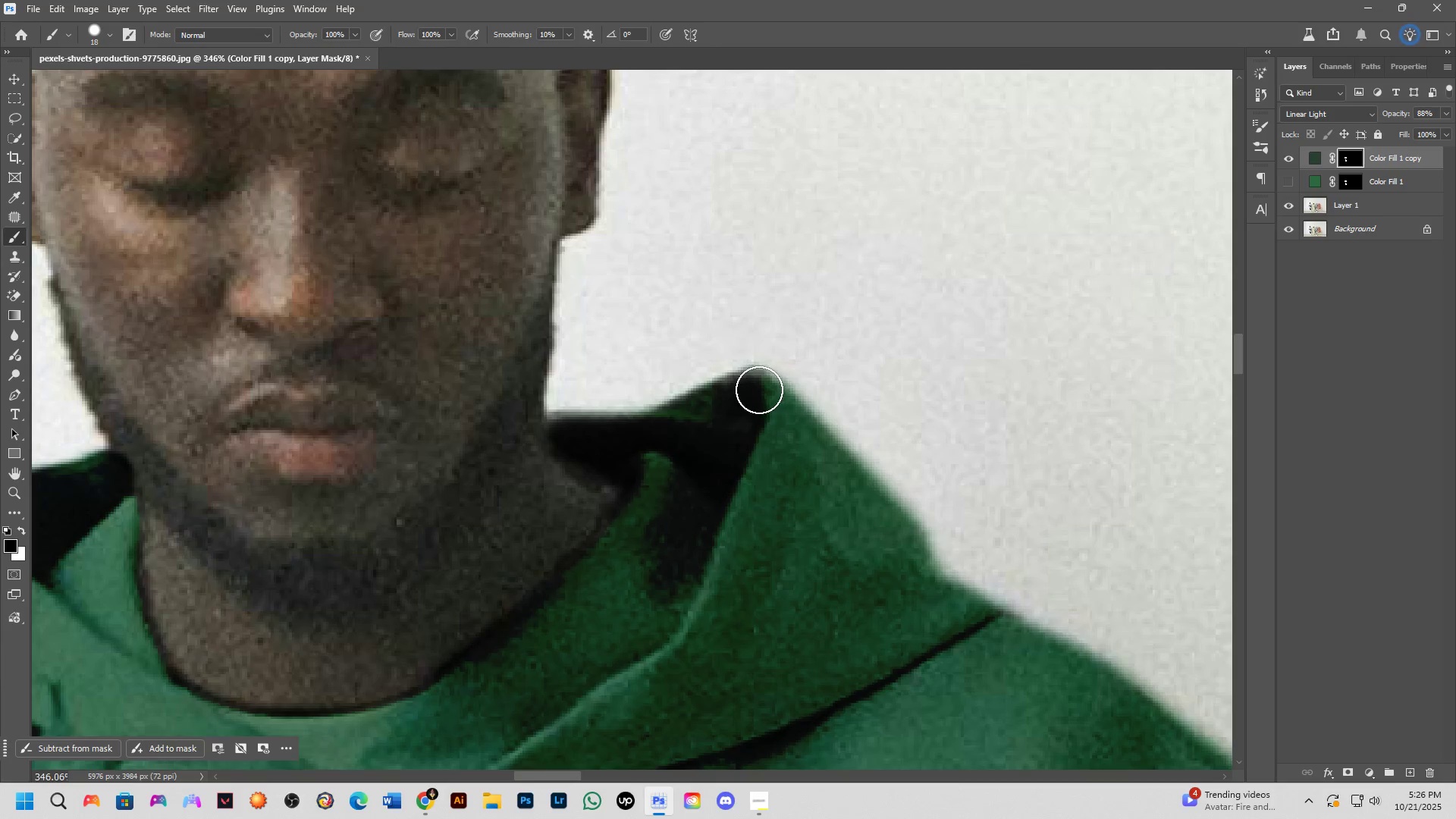 
left_click_drag(start_coordinate=[758, 389], to_coordinate=[768, 405])
 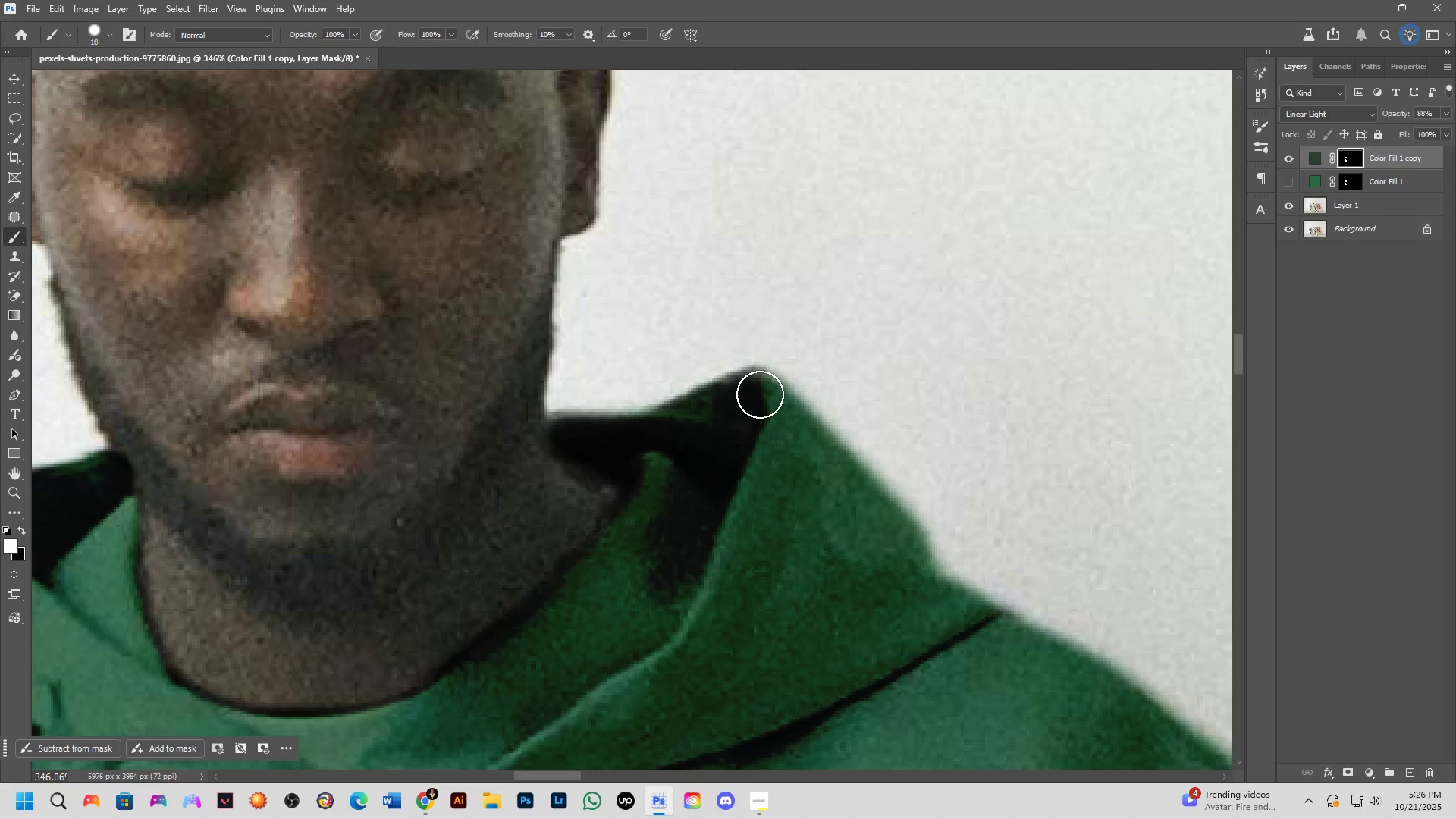 
key(Control+ControlLeft)
 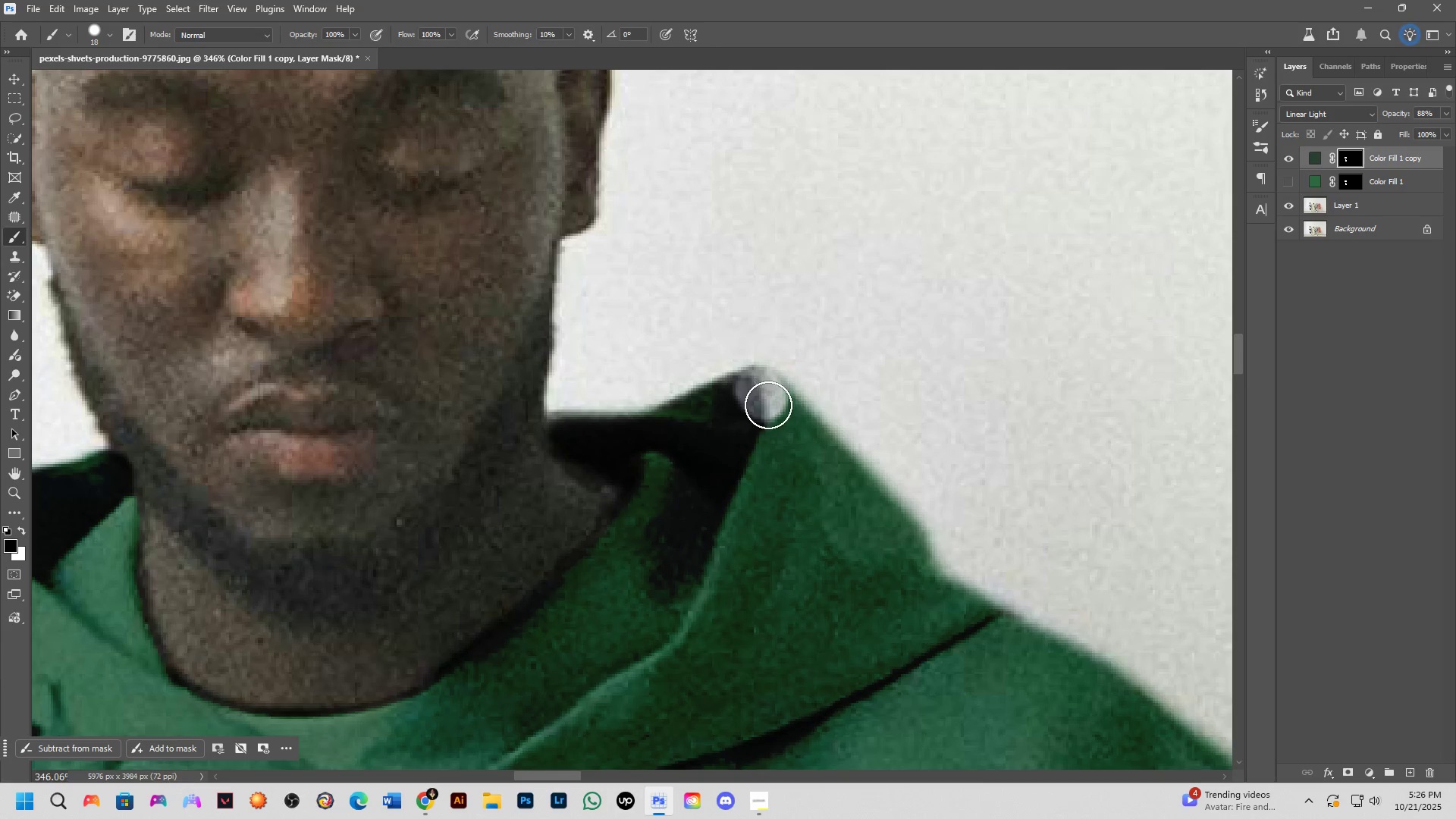 
key(Control+Z)
 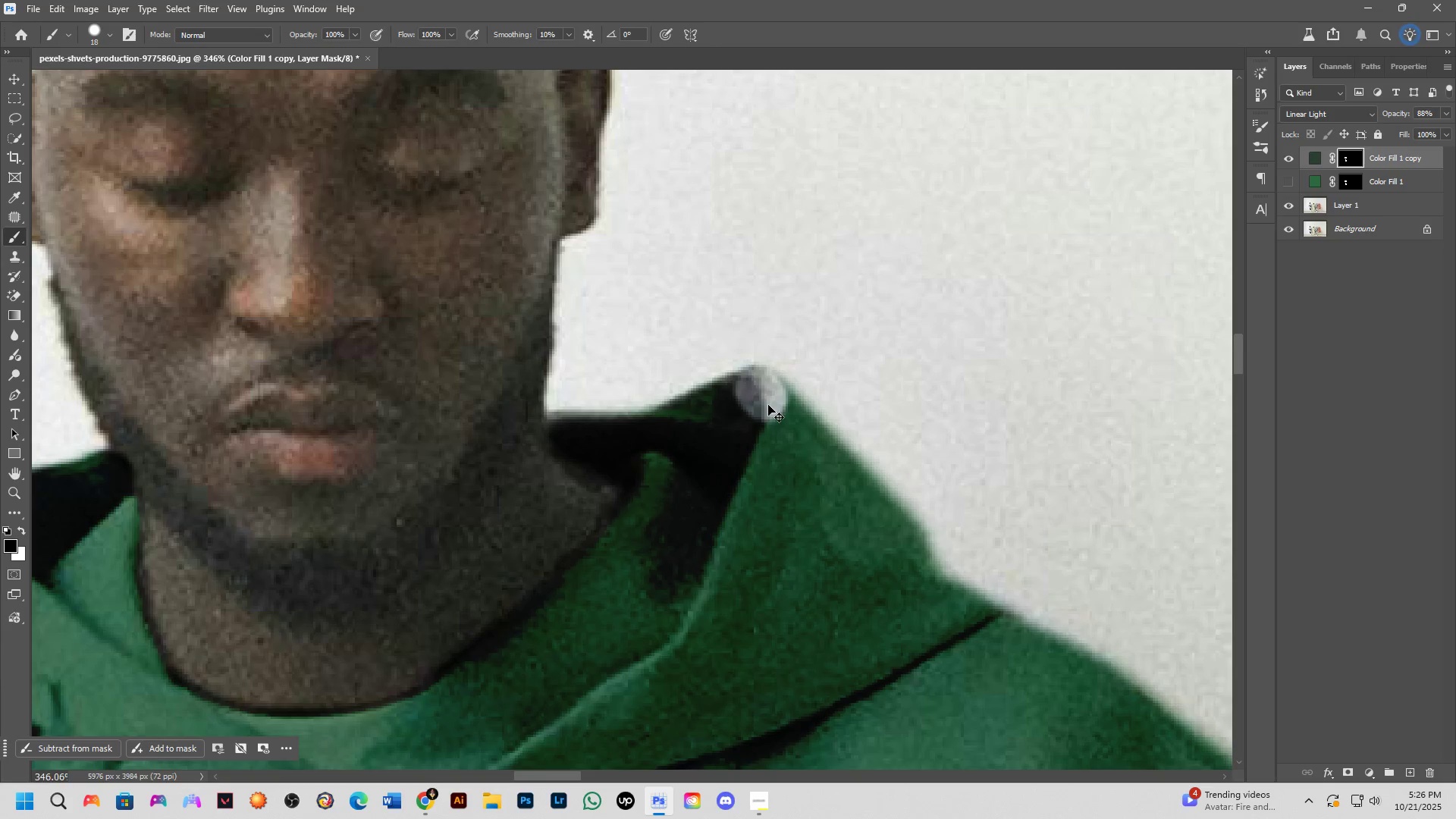 
key(X)
 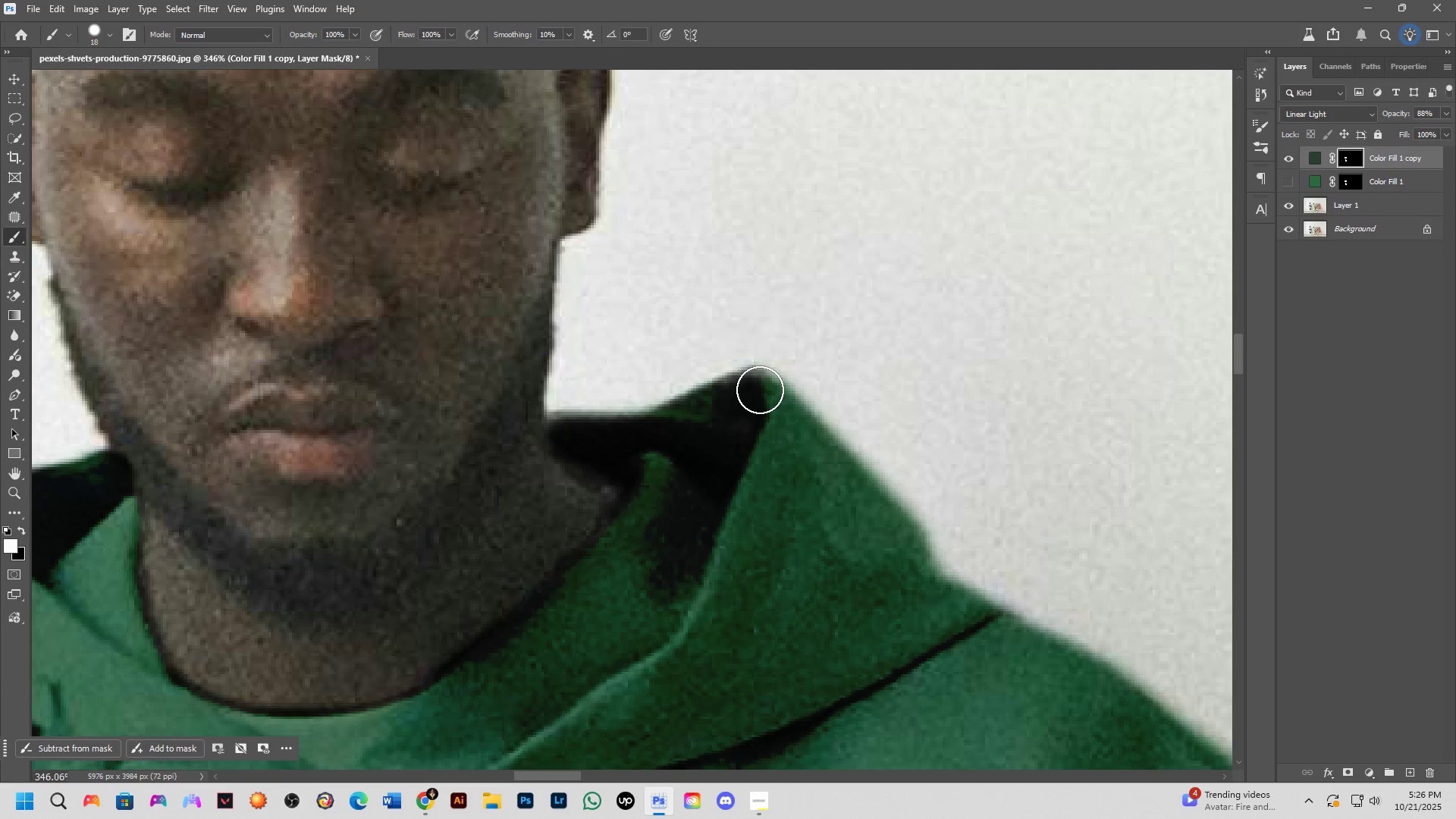 
left_click([760, 390])
 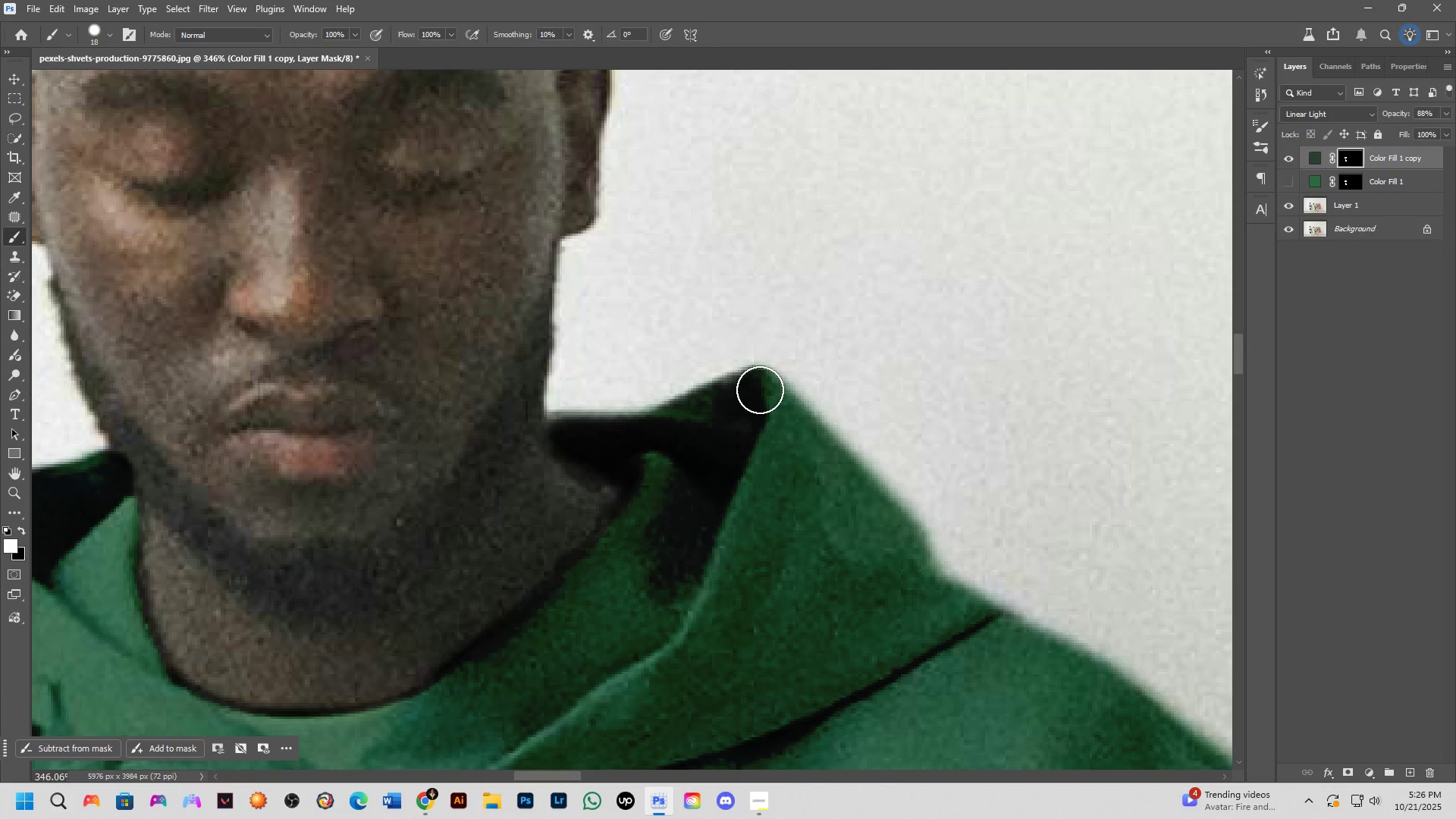 
hold_key(key=ShiftLeft, duration=0.71)
left_click([851, 479])
 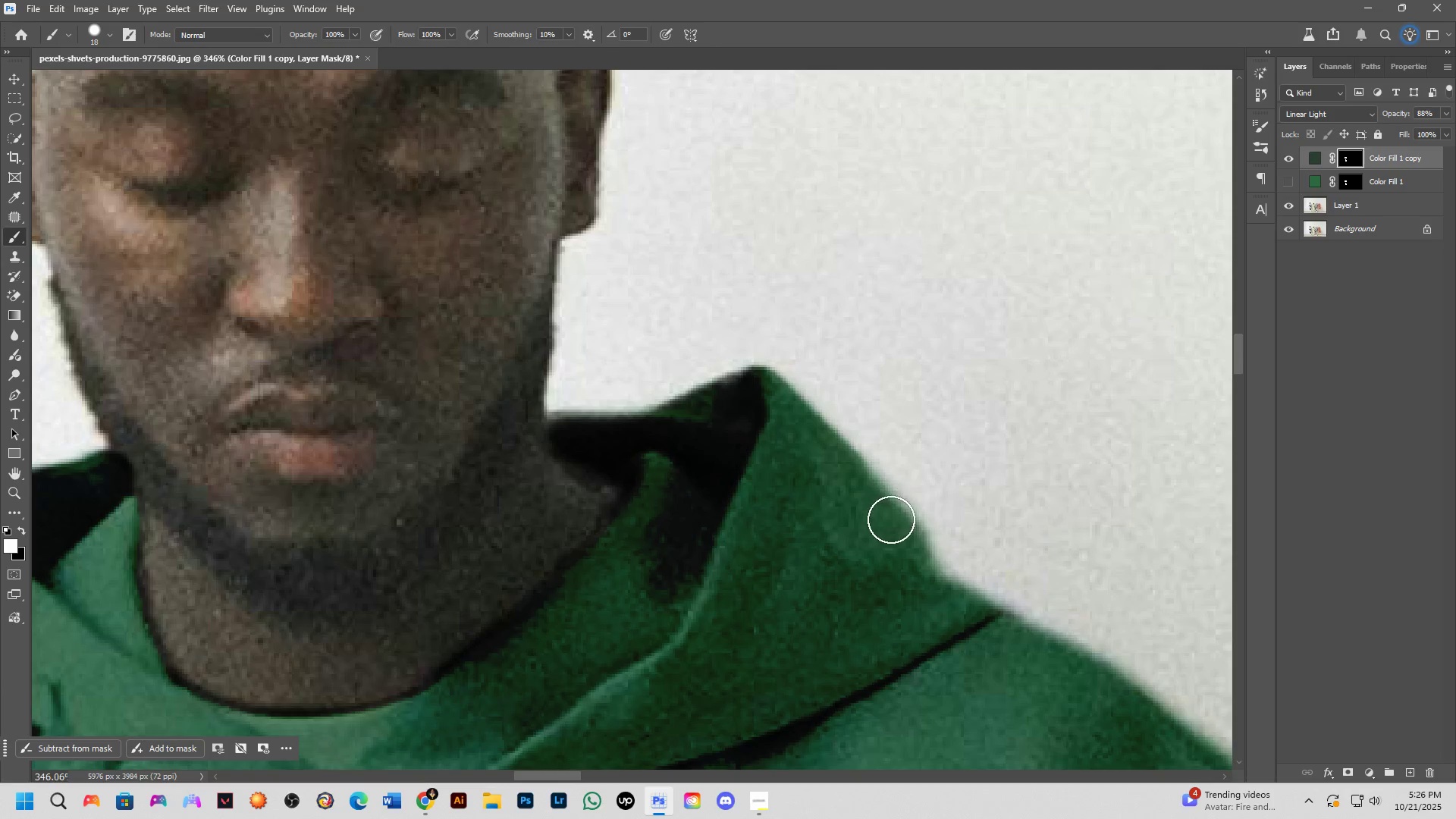 
hold_key(key=ShiftLeft, duration=0.55)
left_click([902, 528])
 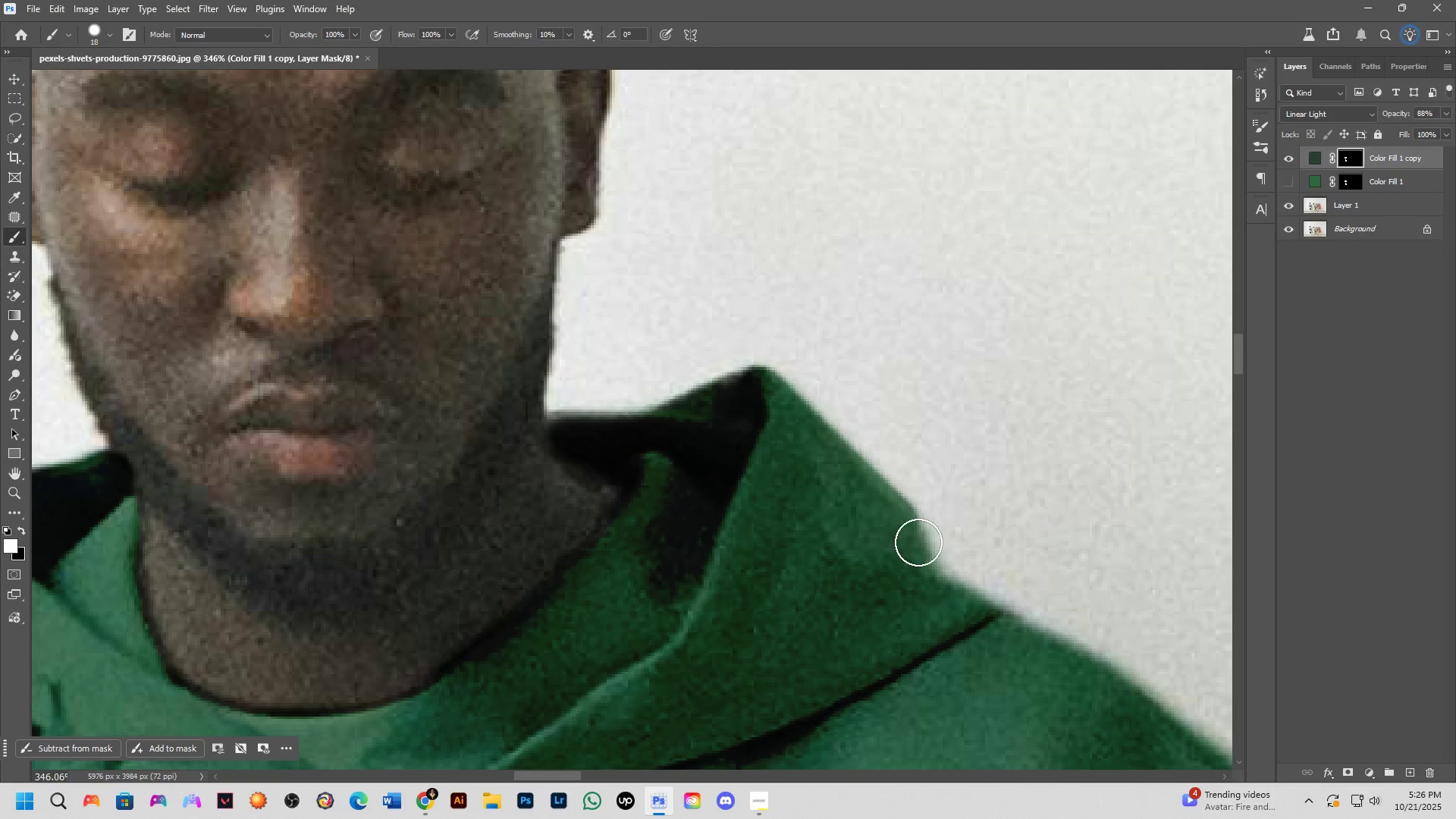 
hold_key(key=ShiftLeft, duration=0.36)
double_click([927, 582])
 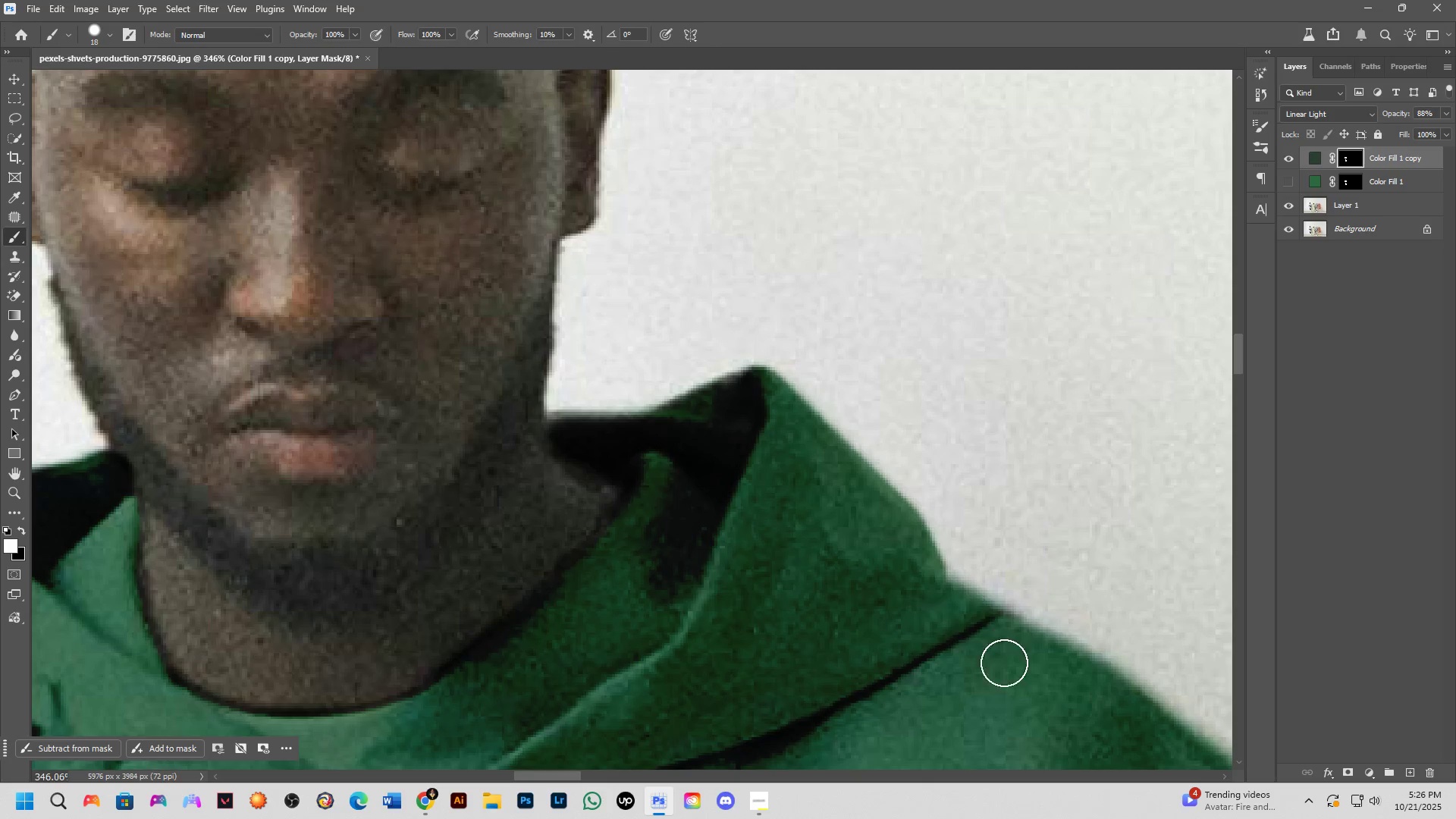 
hold_key(key=Space, duration=0.47)
 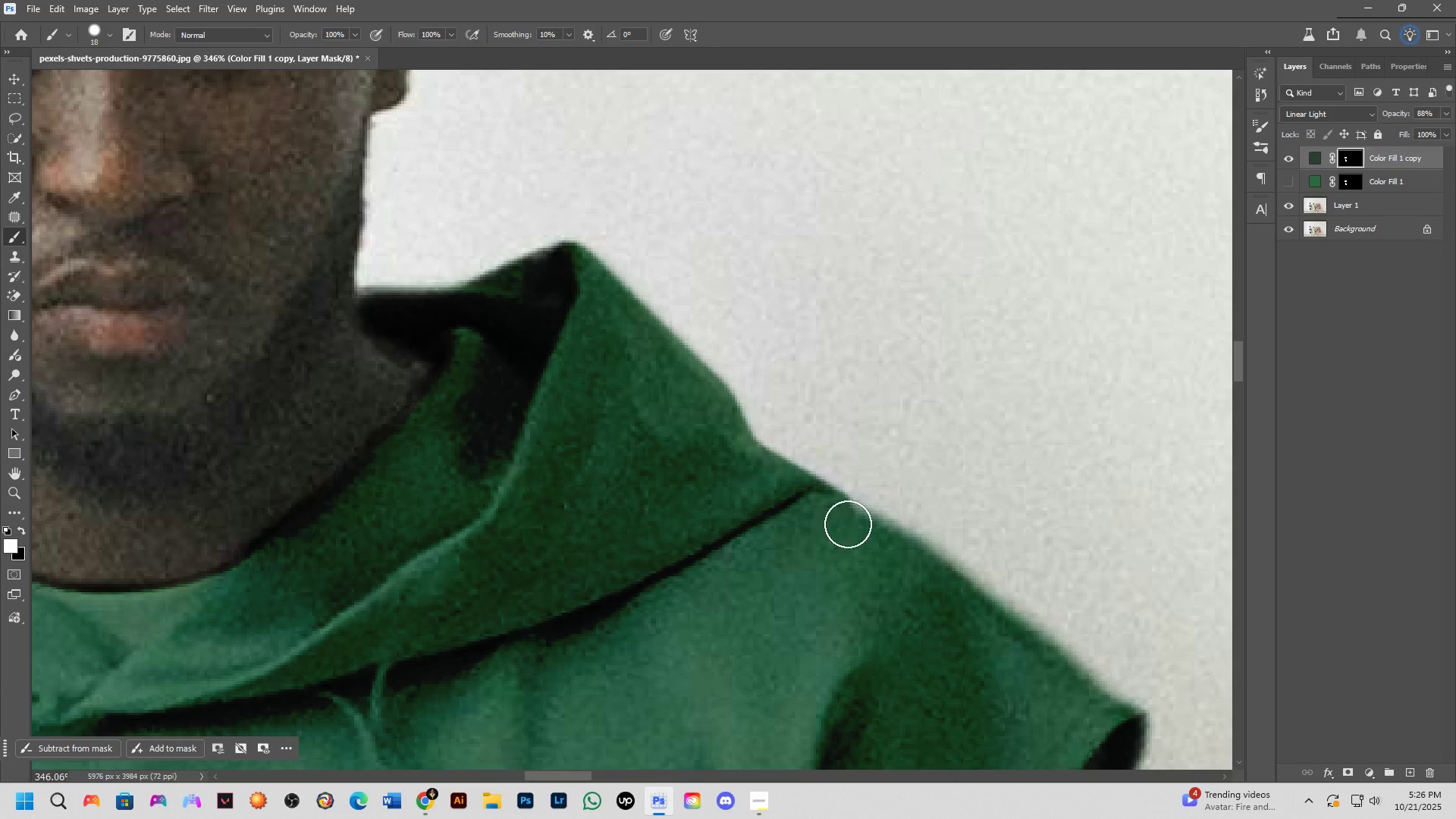 
left_click_drag(start_coordinate=[1002, 663], to_coordinate=[812, 538])
 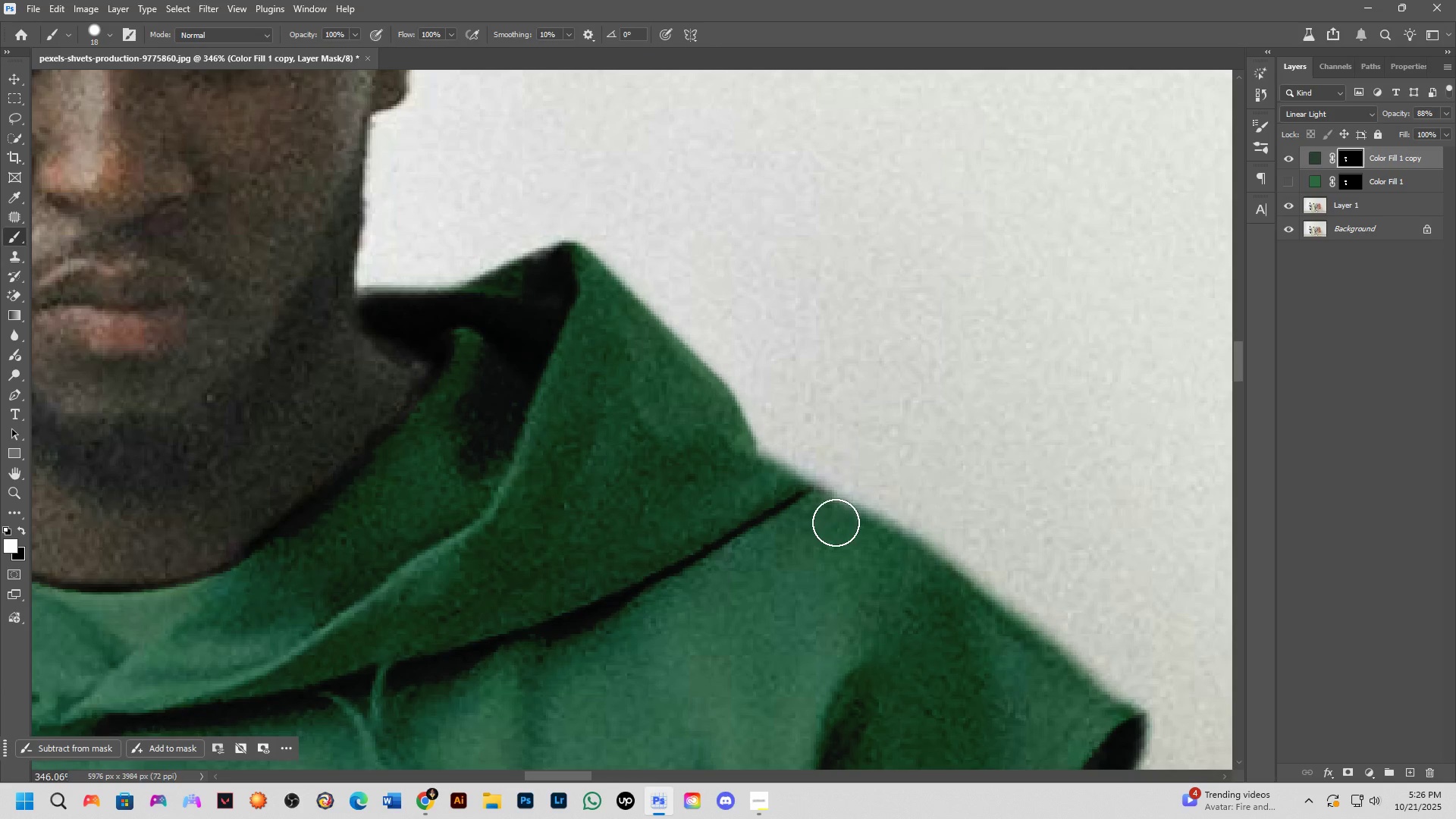 
hold_key(key=ShiftLeft, duration=0.38)
left_click([836, 516])
 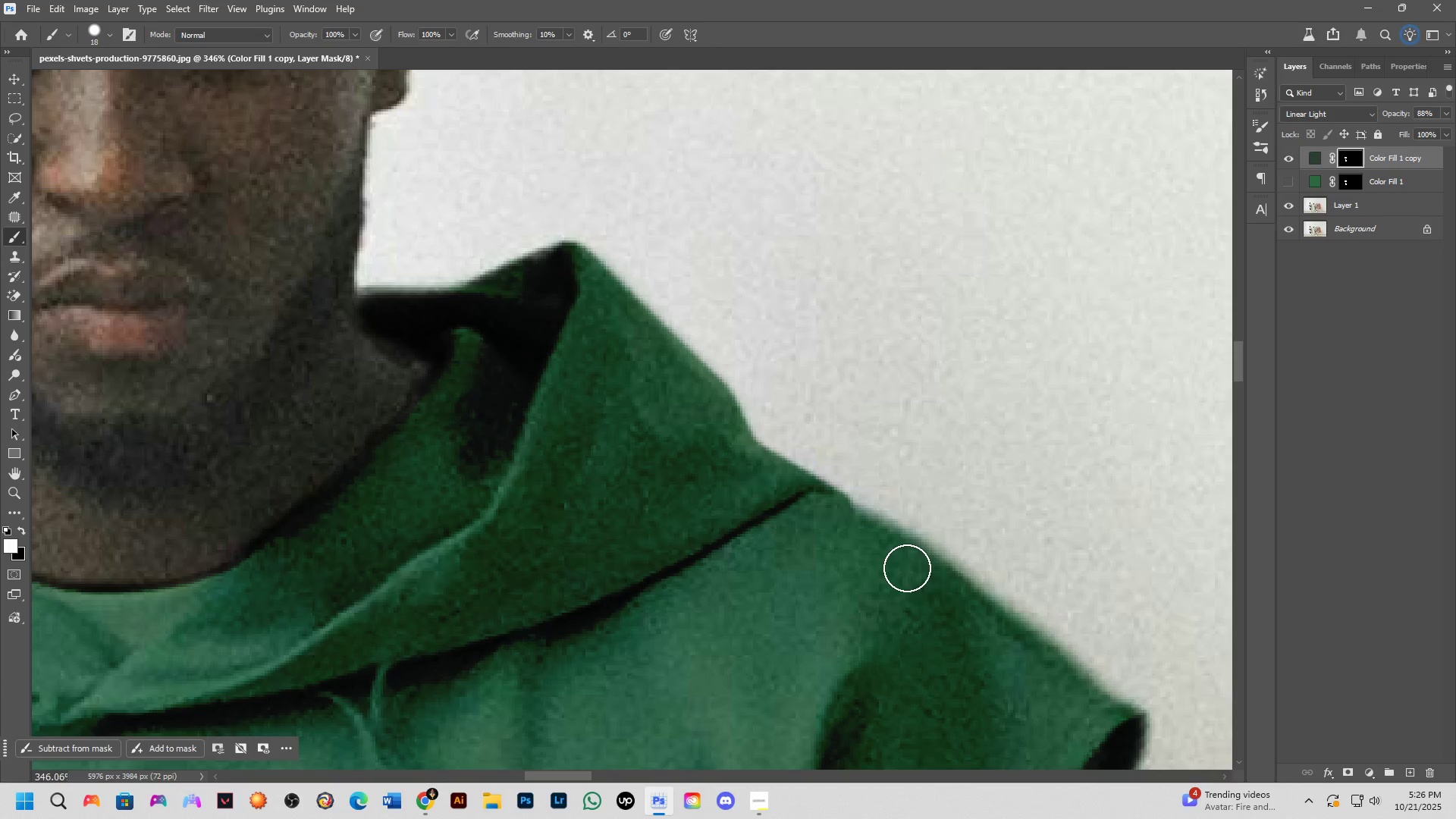 
hold_key(key=ShiftLeft, duration=0.55)
 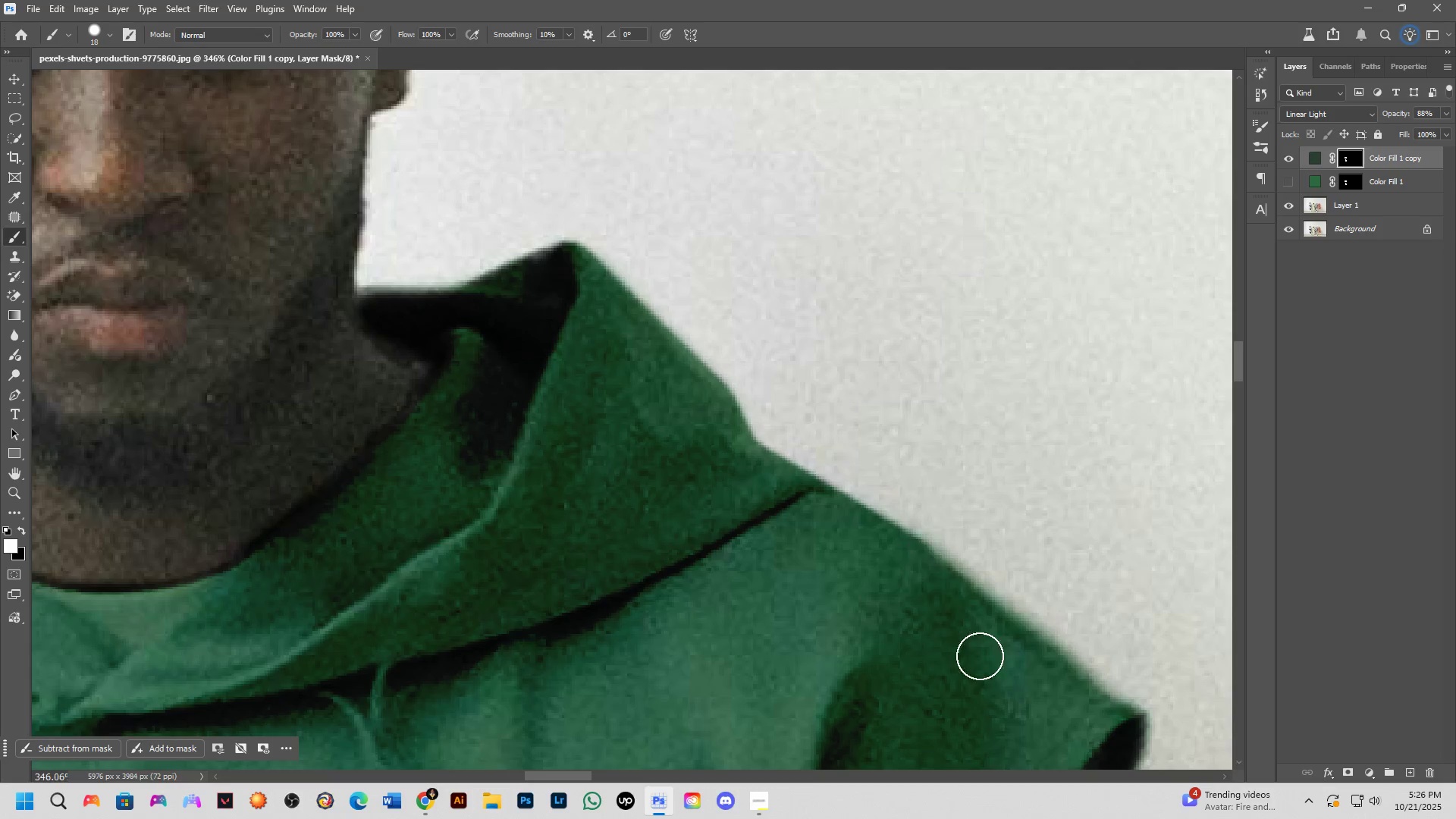 
hold_key(key=Space, duration=0.46)
 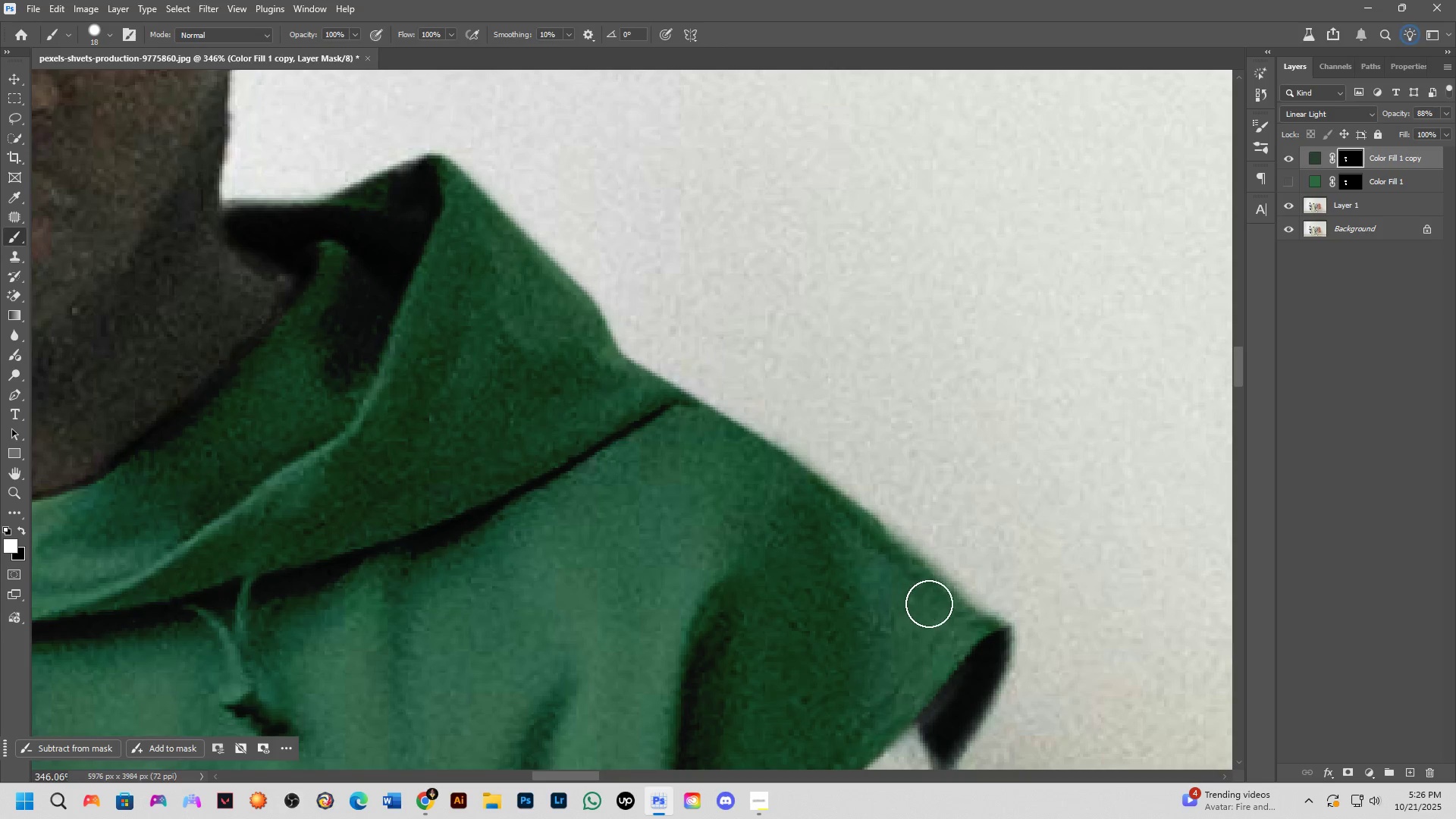 
left_click_drag(start_coordinate=[972, 654], to_coordinate=[837, 566])
 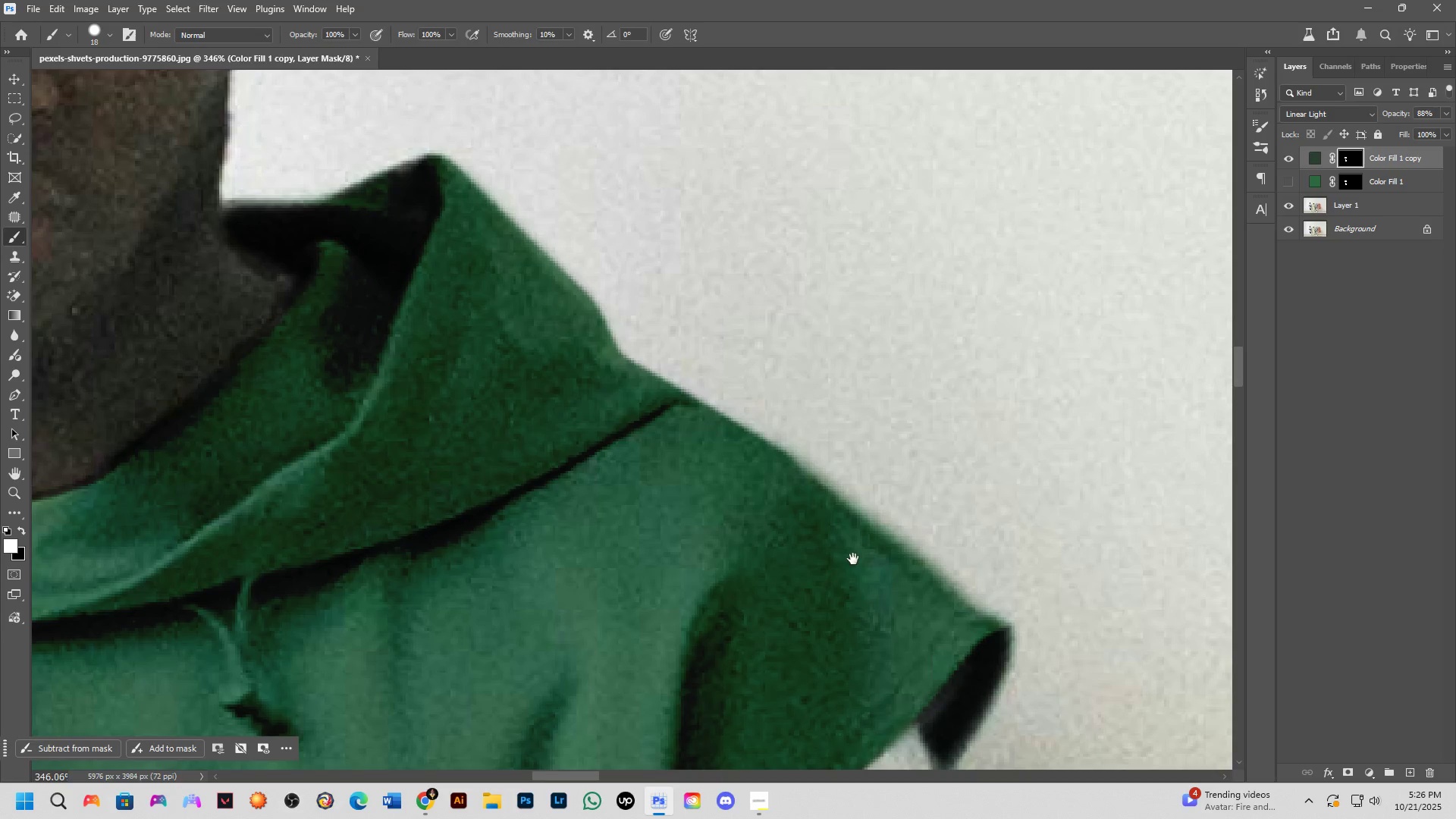 
key(Shift+ShiftLeft)
 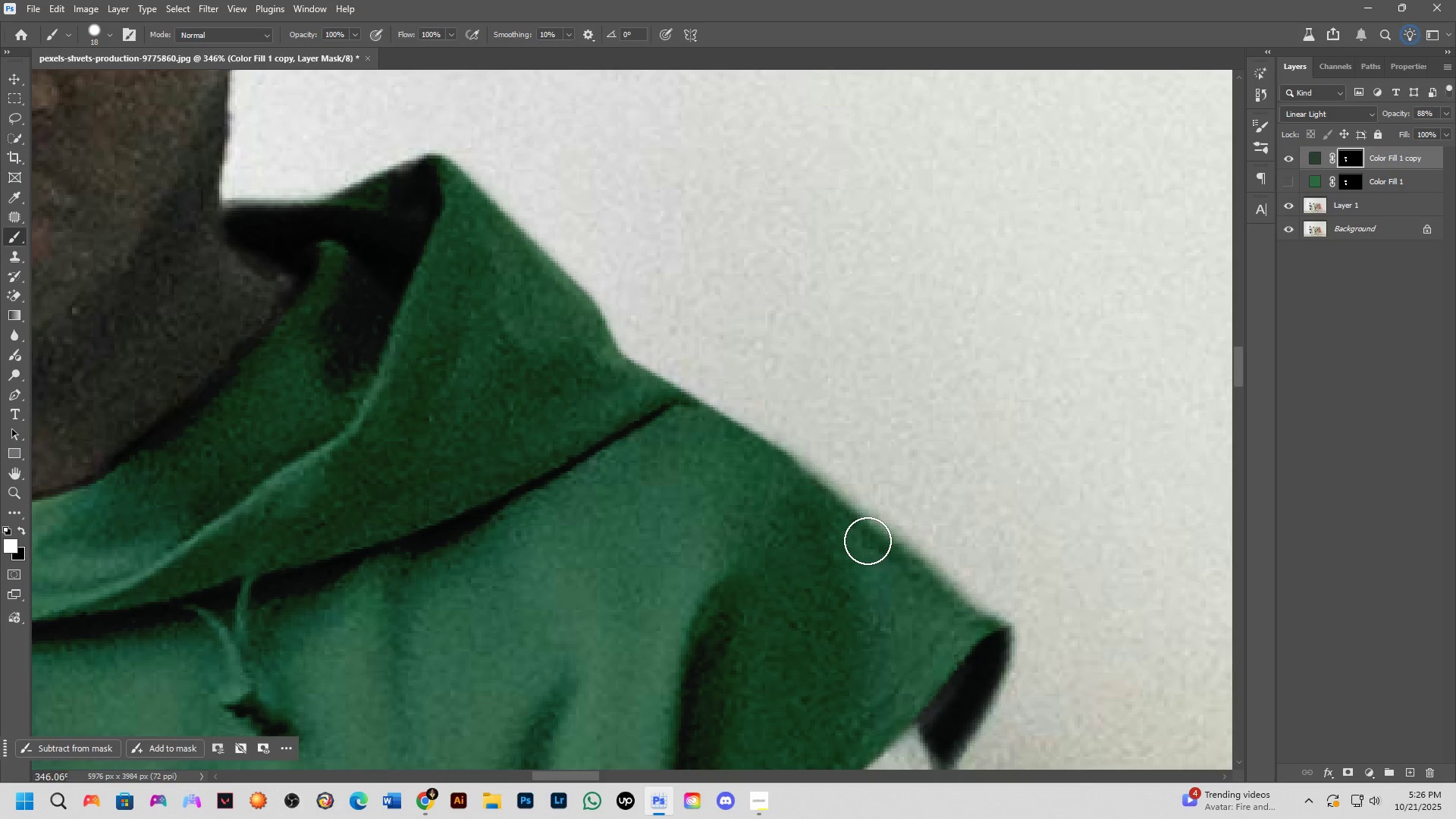 
left_click([868, 541])
 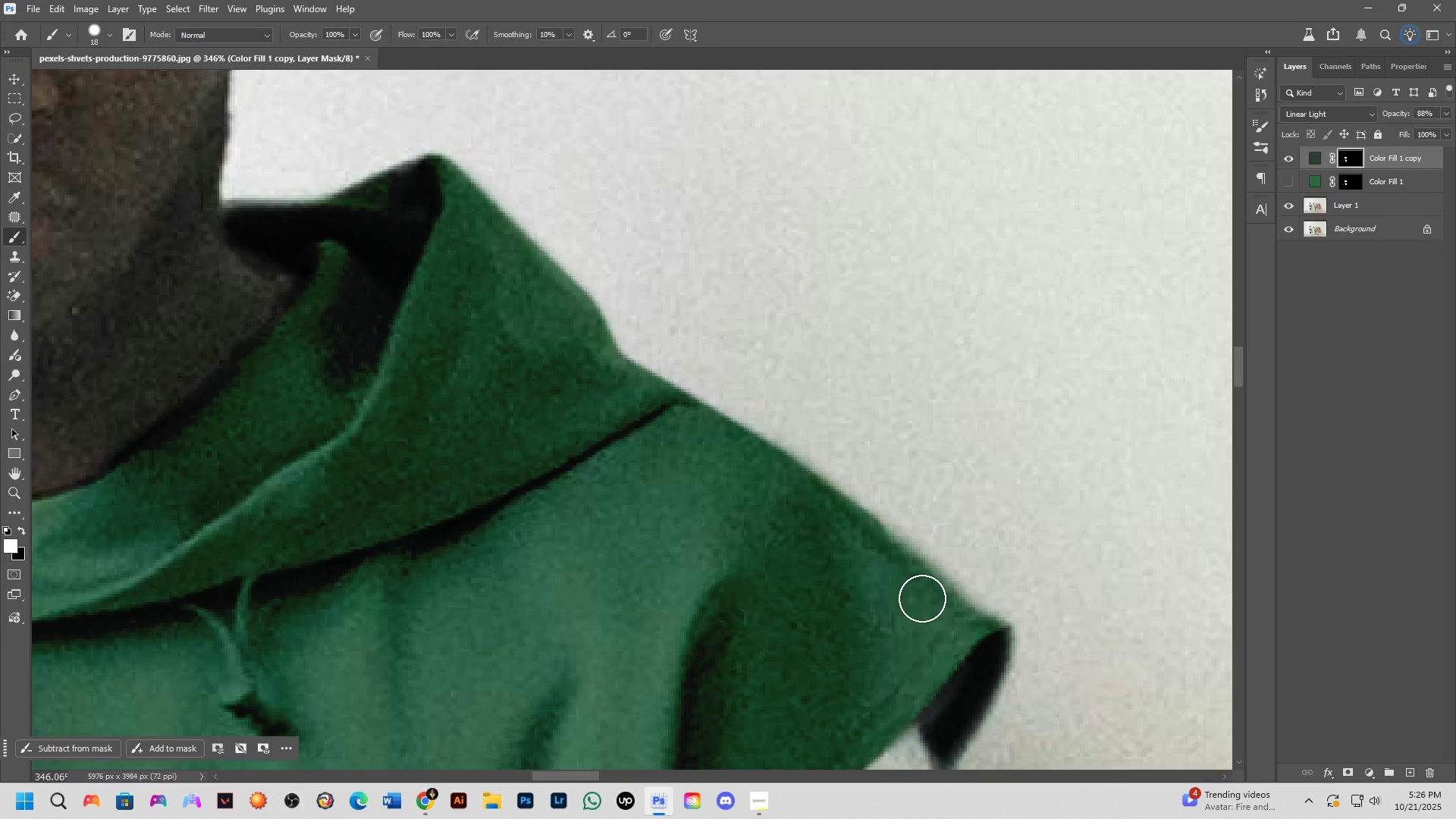 
hold_key(key=ShiftLeft, duration=0.44)
left_click([927, 598])
 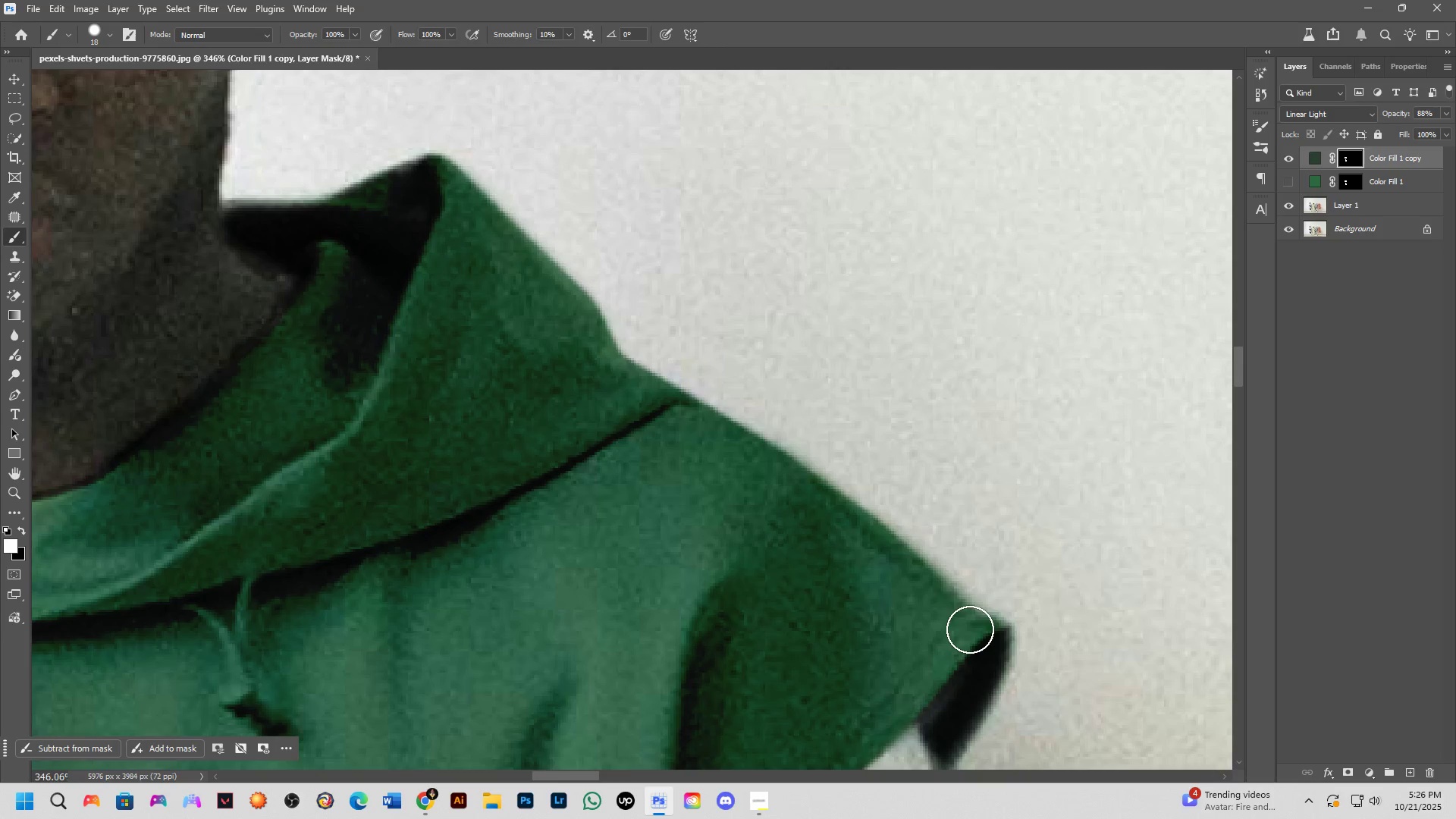 
hold_key(key=ShiftLeft, duration=0.4)
double_click([971, 629])
 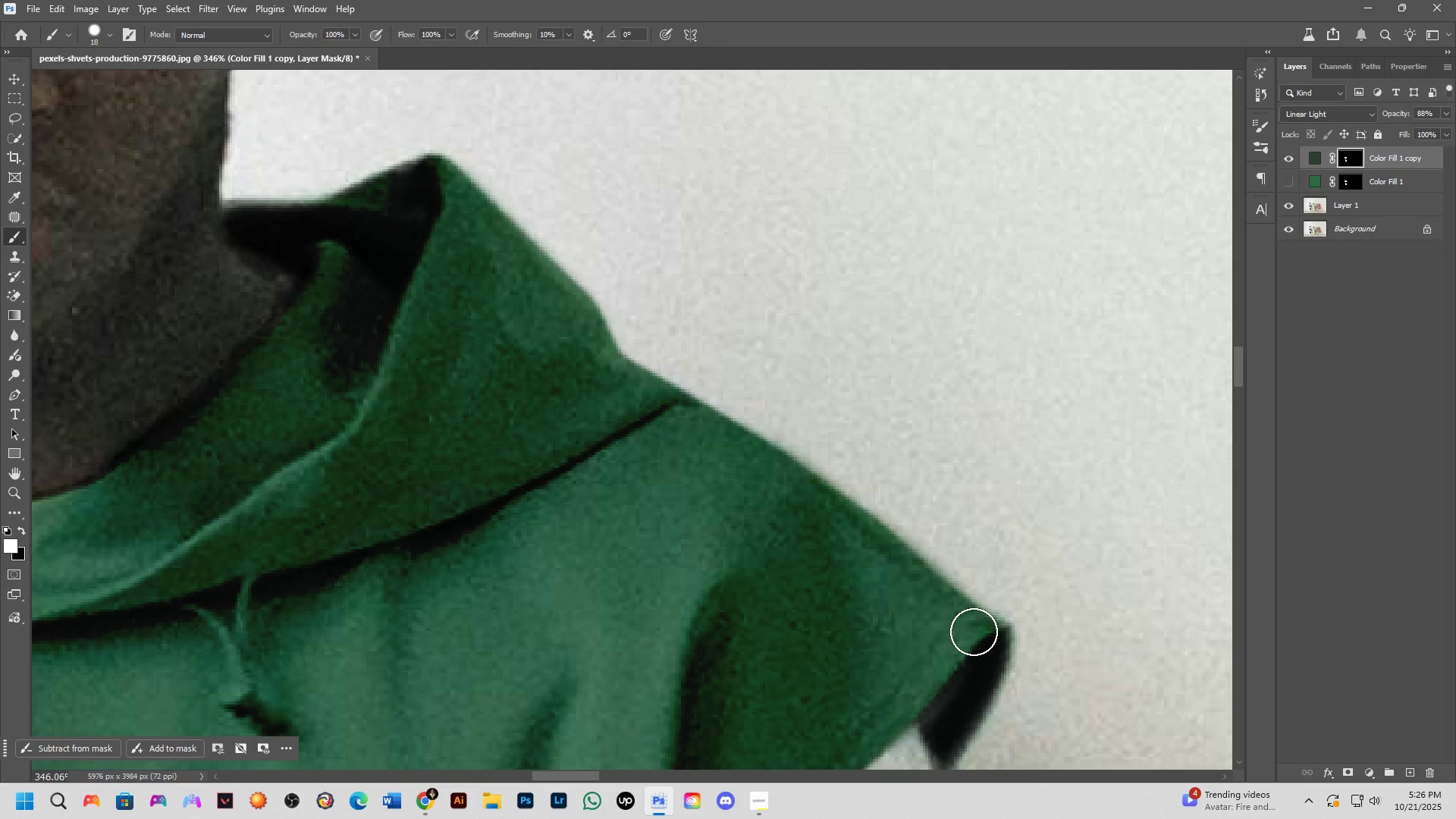 
hold_key(key=ShiftLeft, duration=0.39)
left_click([988, 636])
 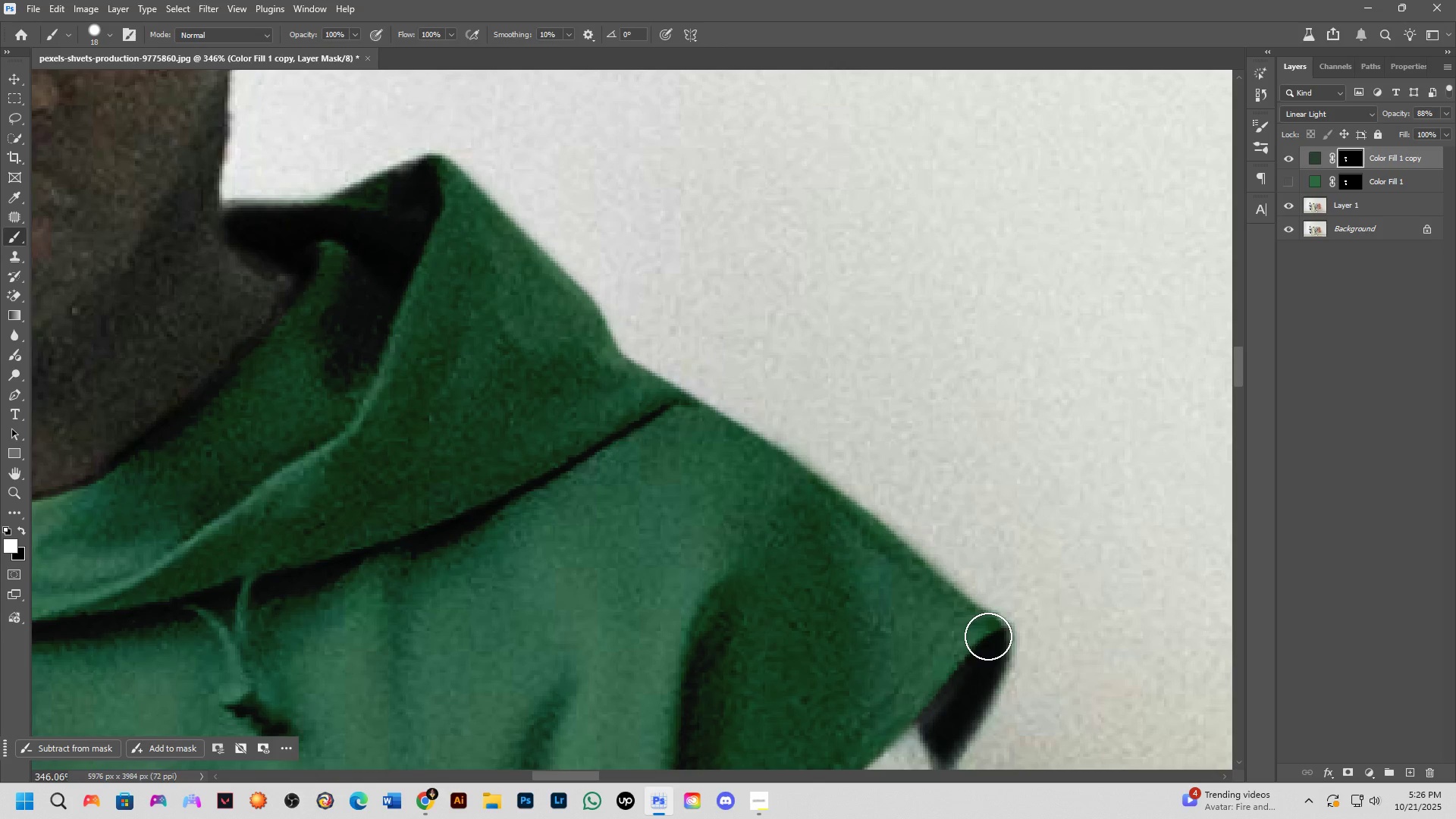 
key(Shift+ShiftLeft)
 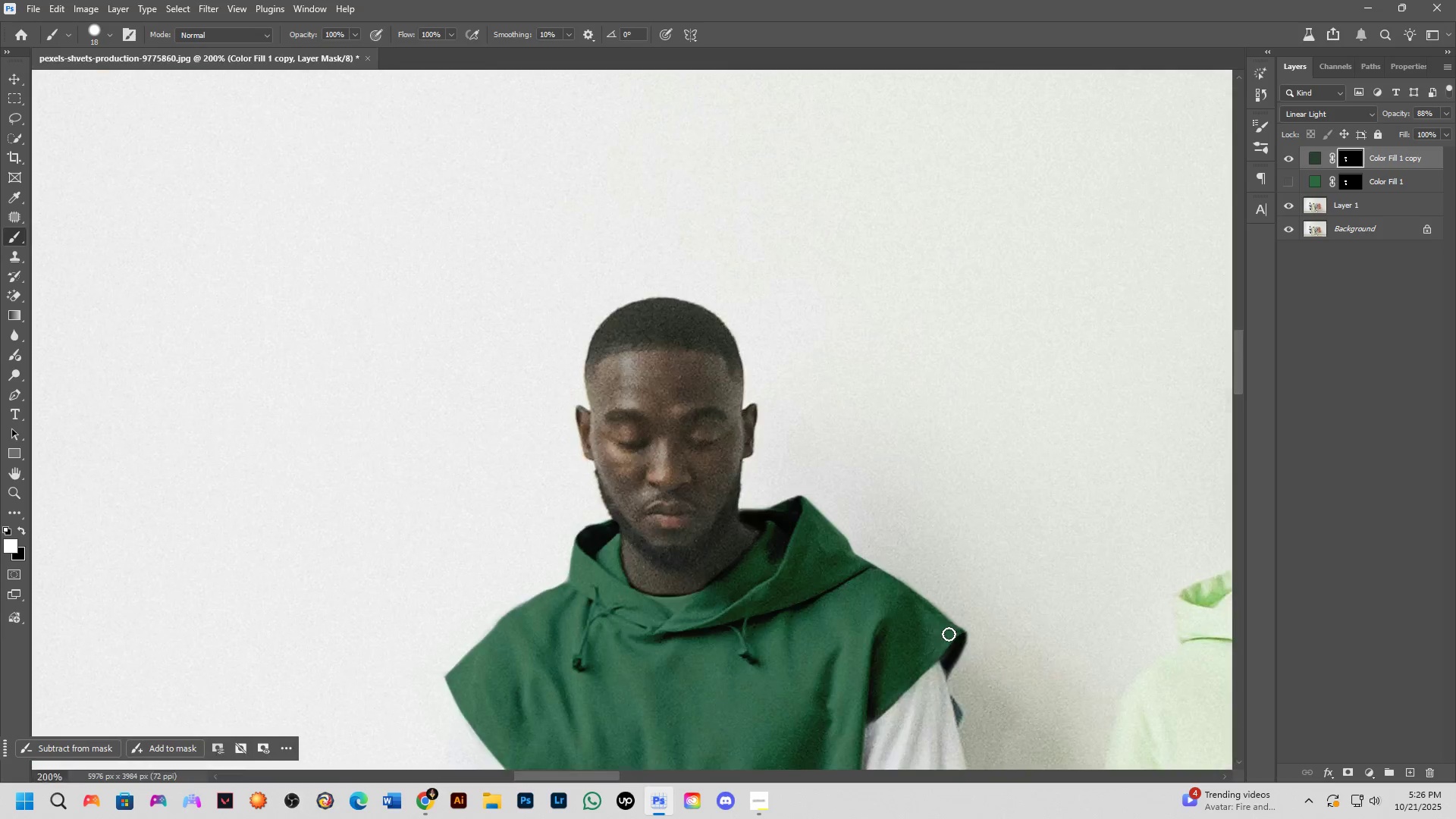 
scroll: coordinate [949, 634], scroll_direction: down, amount: 3.0
 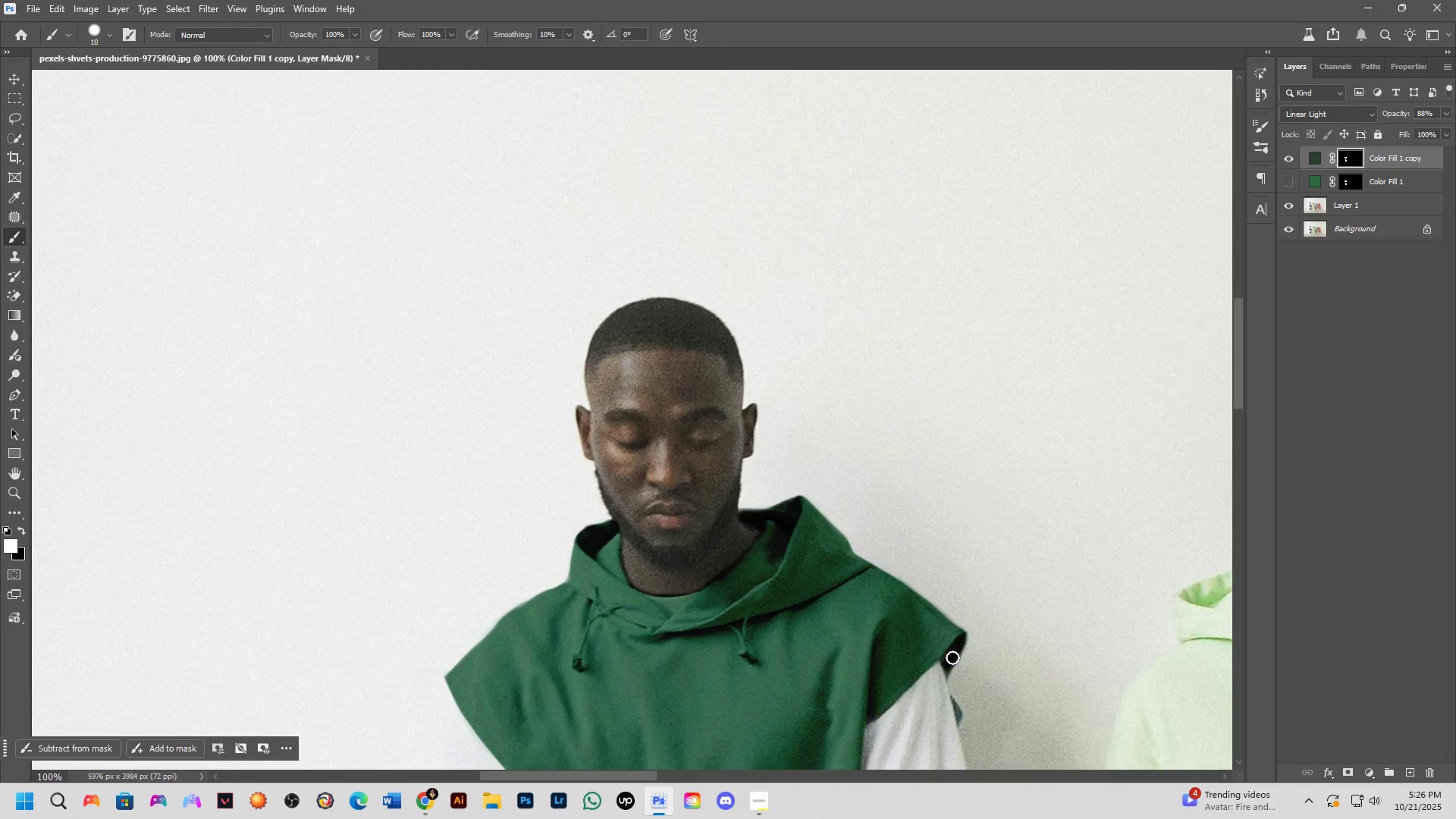 
hold_key(key=Space, duration=0.55)
 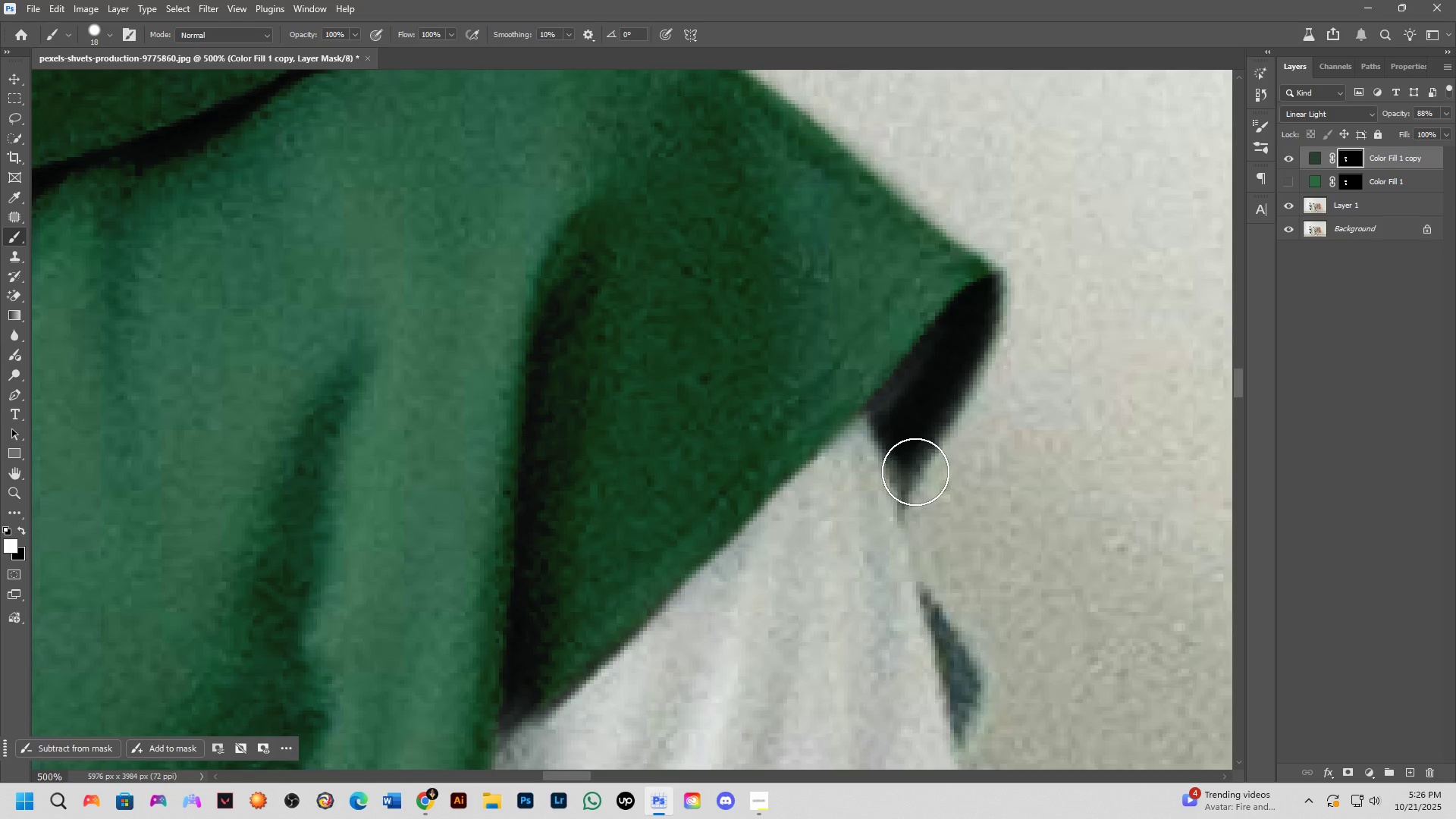 
left_click_drag(start_coordinate=[953, 660], to_coordinate=[921, 445])
 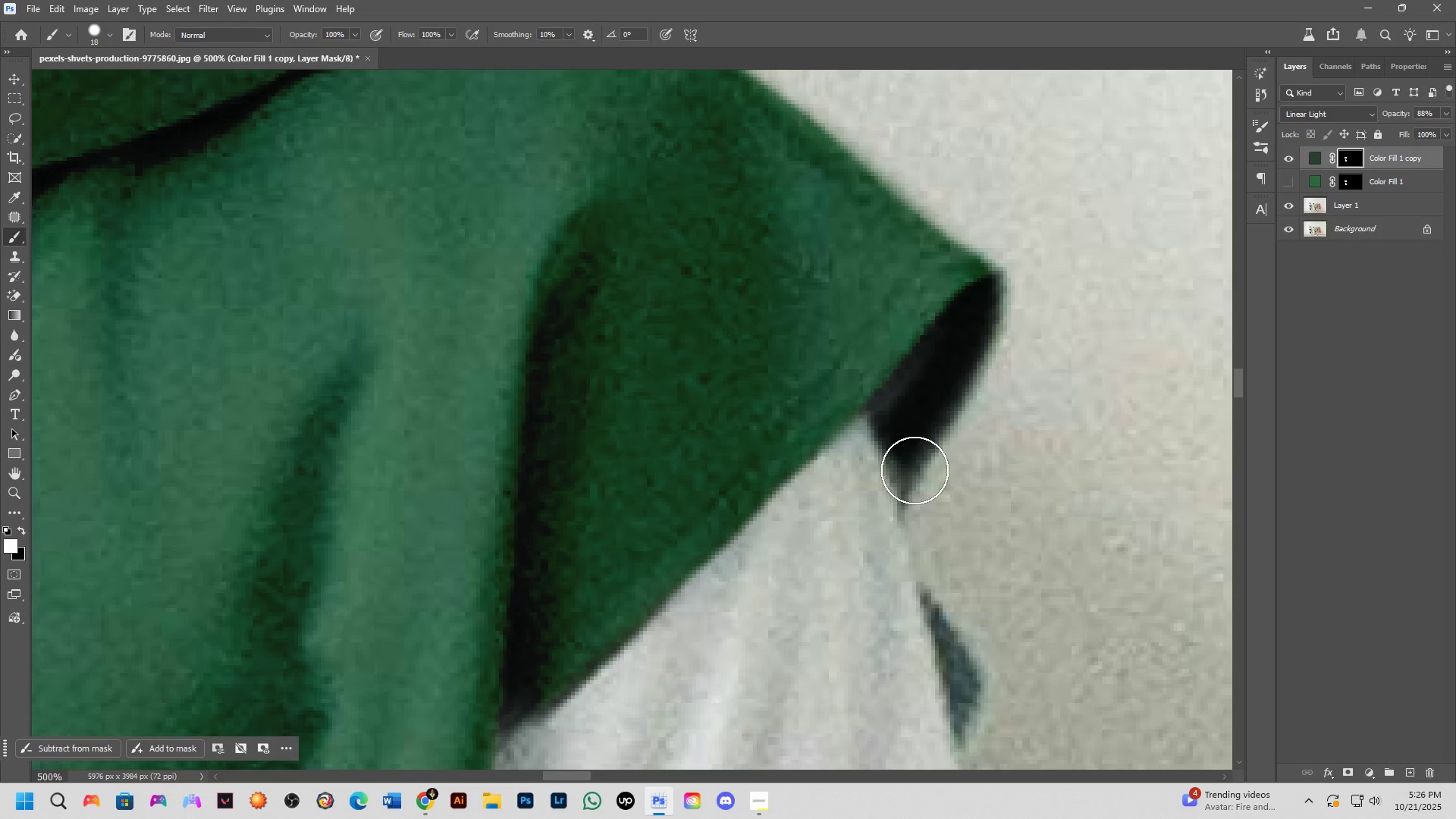 
key(Shift+ShiftLeft)
 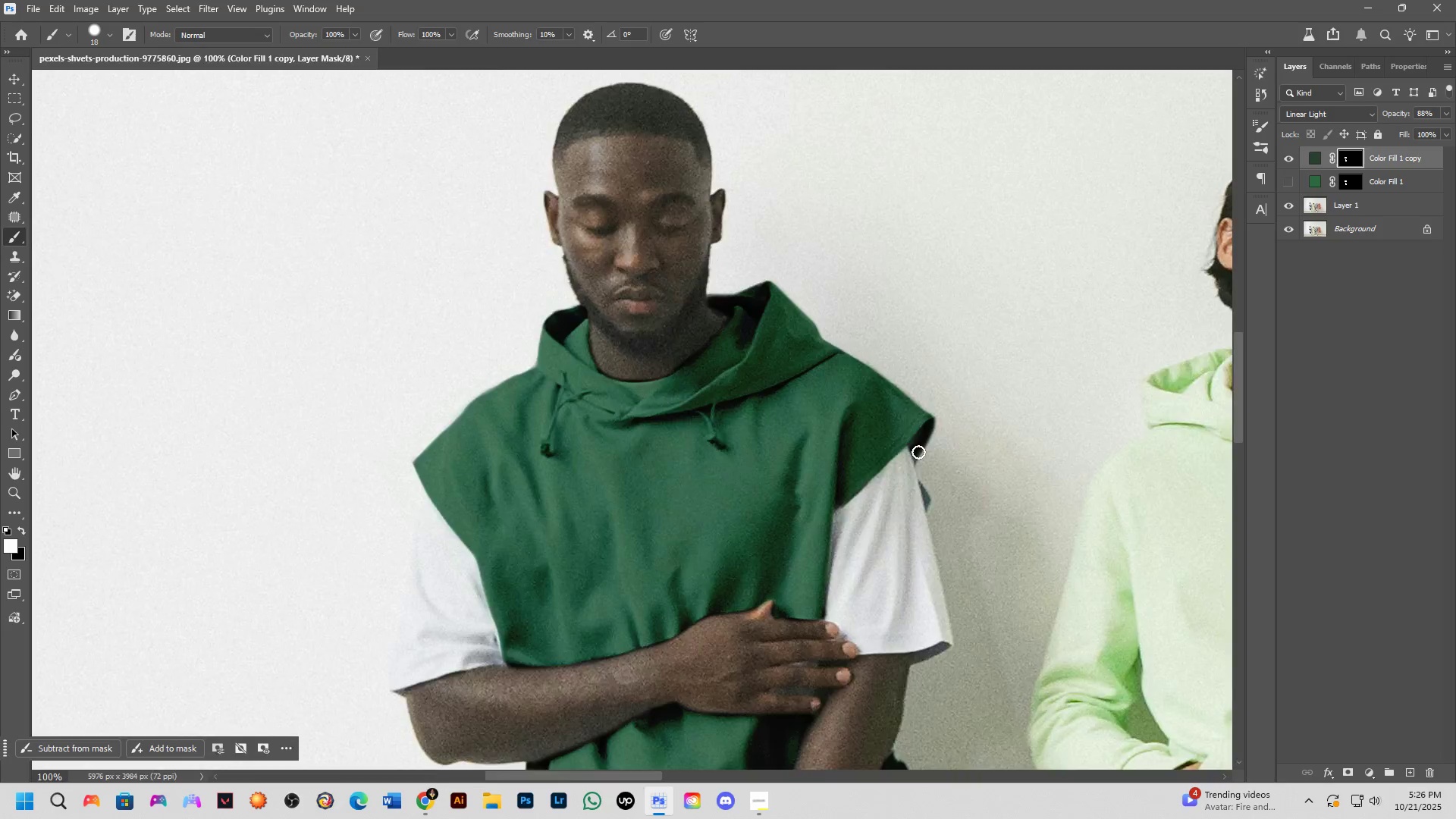 
scroll: coordinate [915, 455], scroll_direction: up, amount: 4.0
 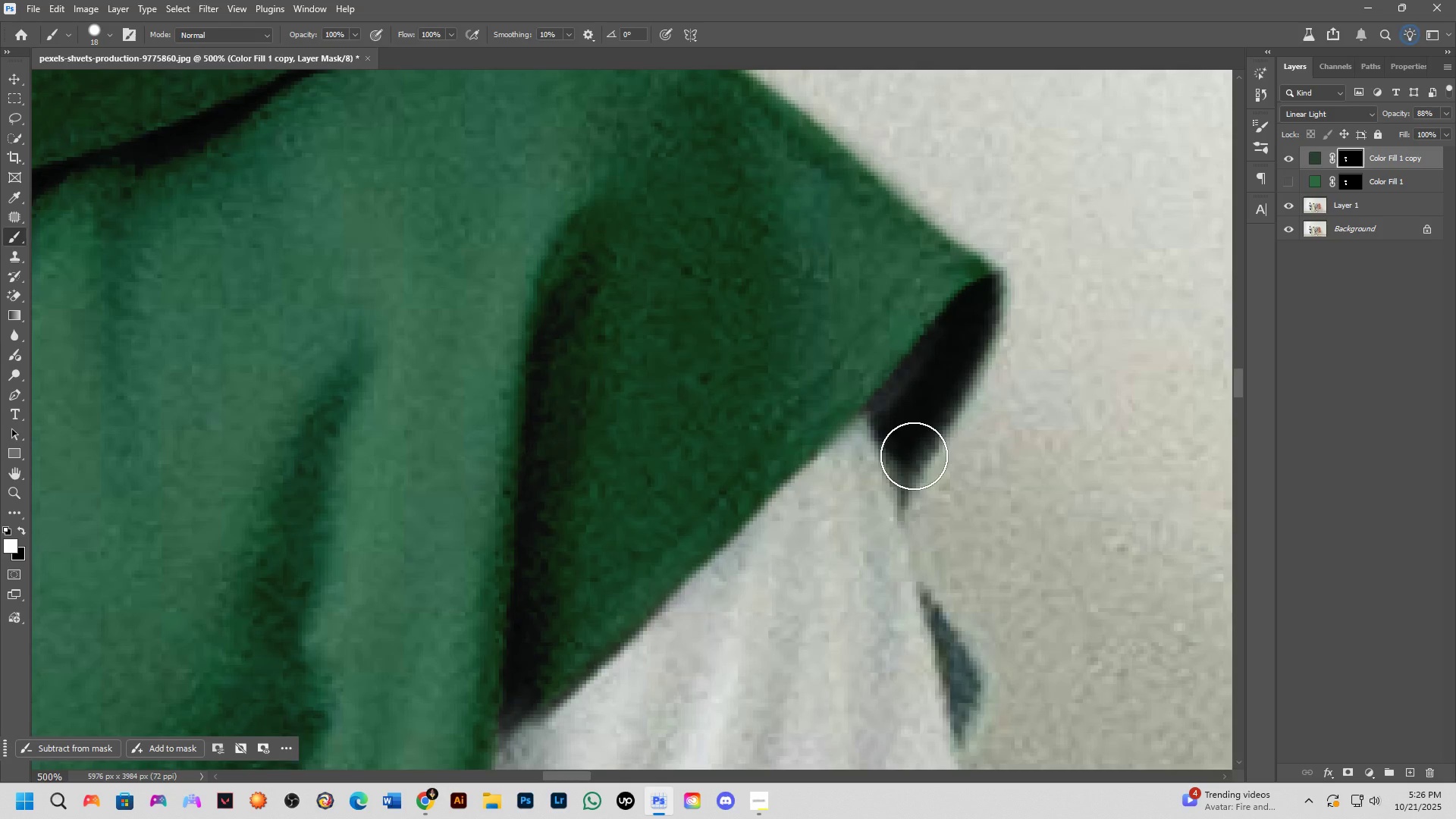 
key(Shift+ShiftLeft)
 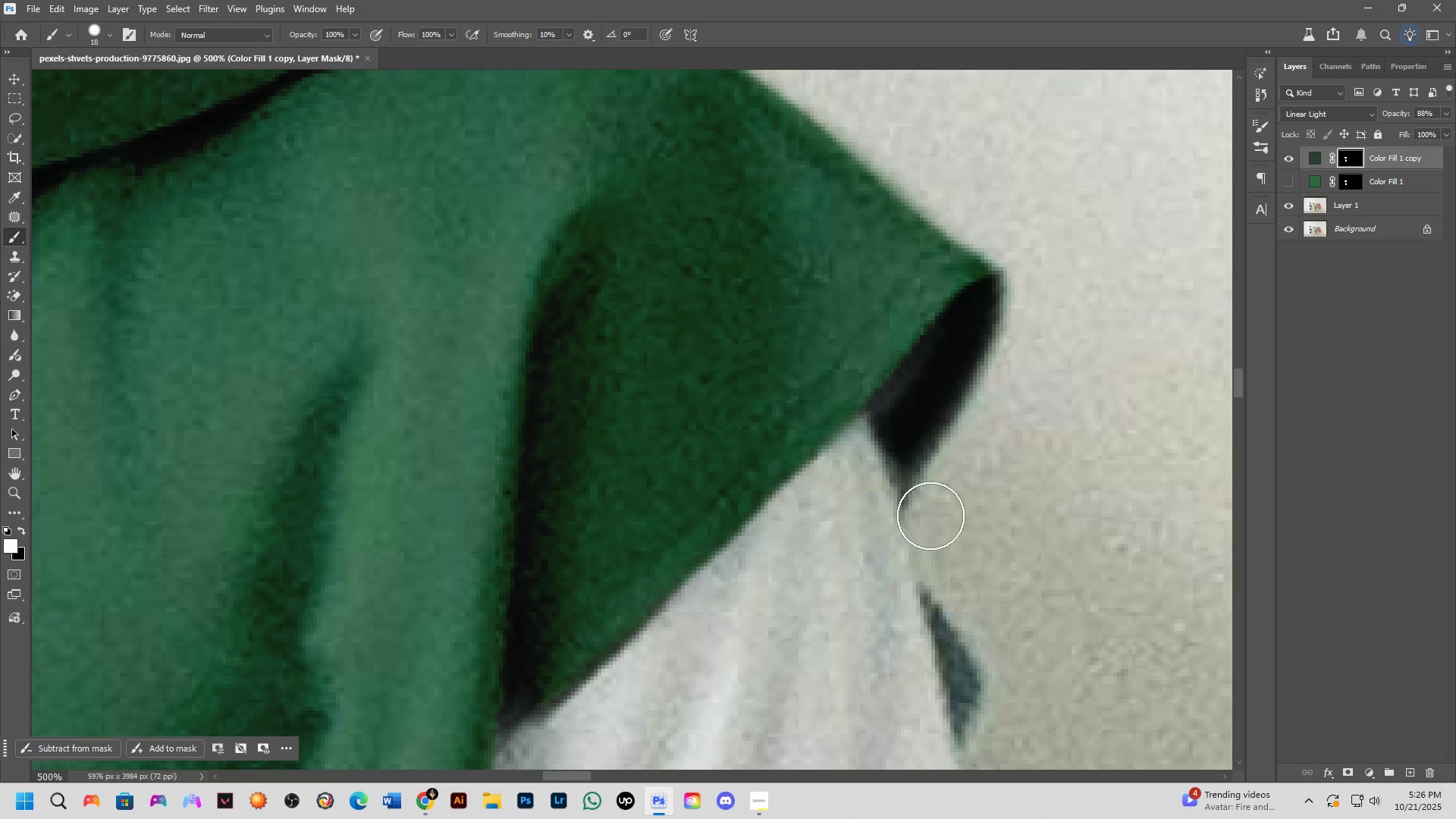 
hold_key(key=Space, duration=0.42)
 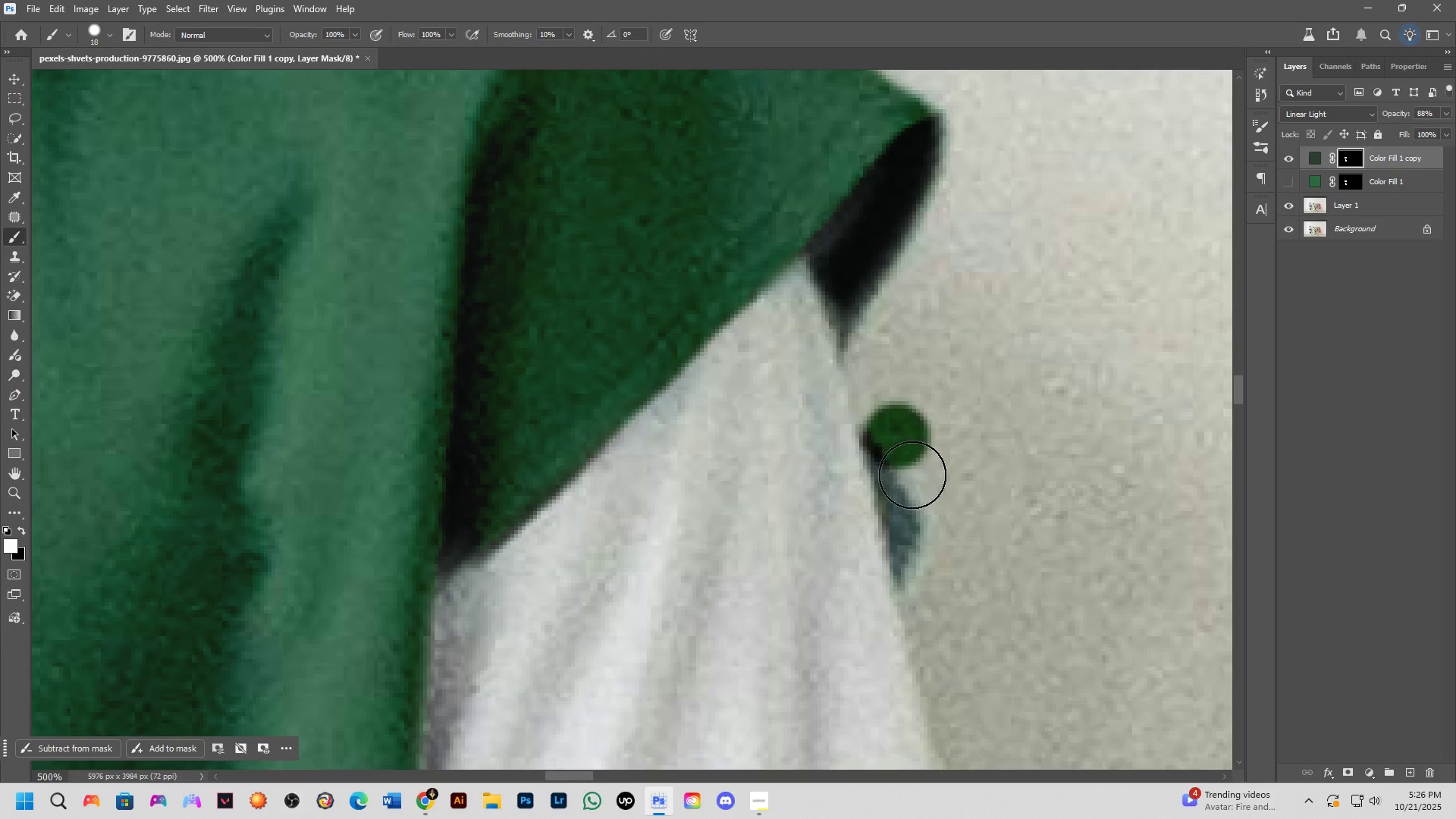 
left_click_drag(start_coordinate=[943, 613], to_coordinate=[882, 456])
 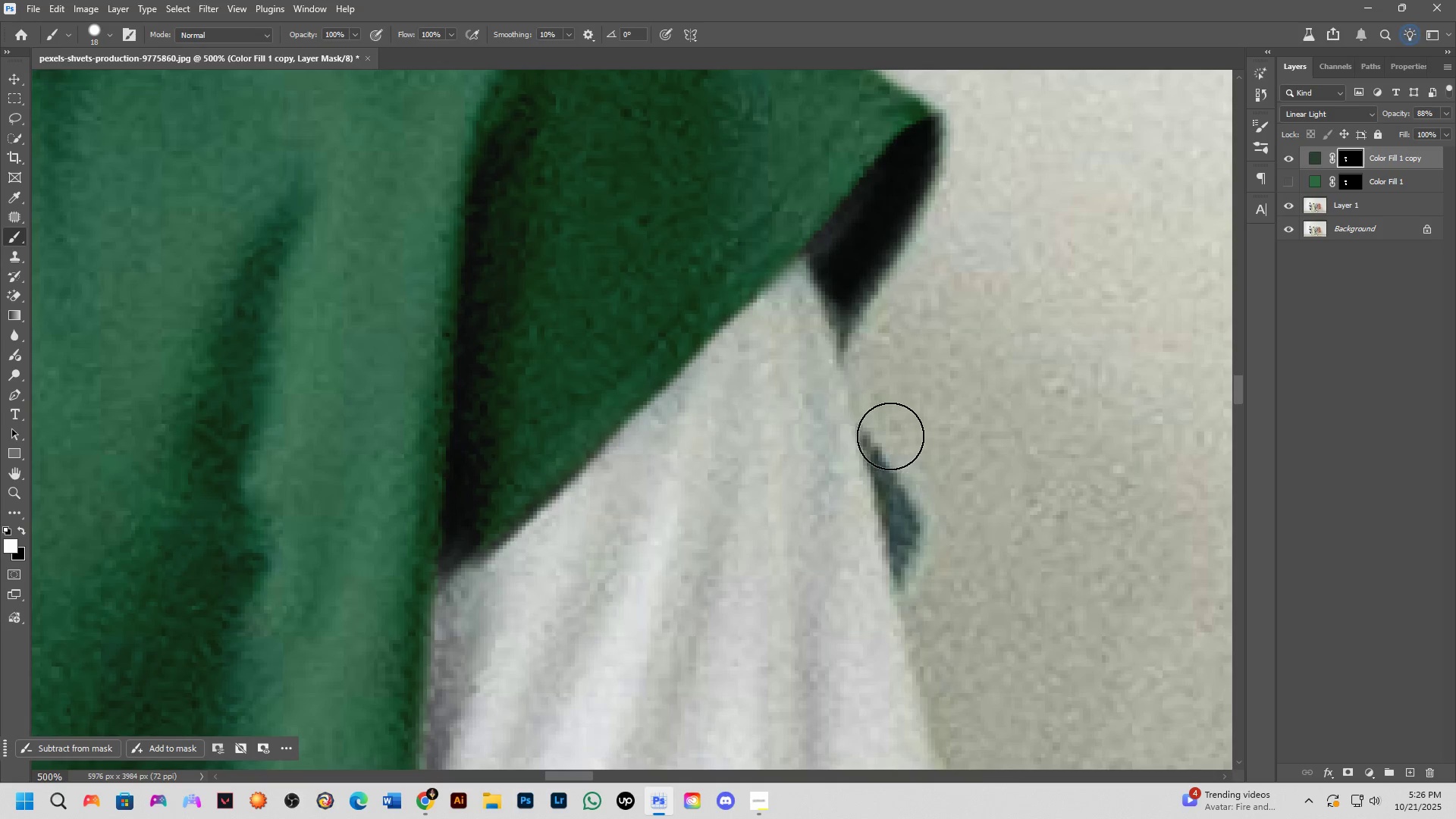 
left_click_drag(start_coordinate=[896, 436], to_coordinate=[931, 583])
 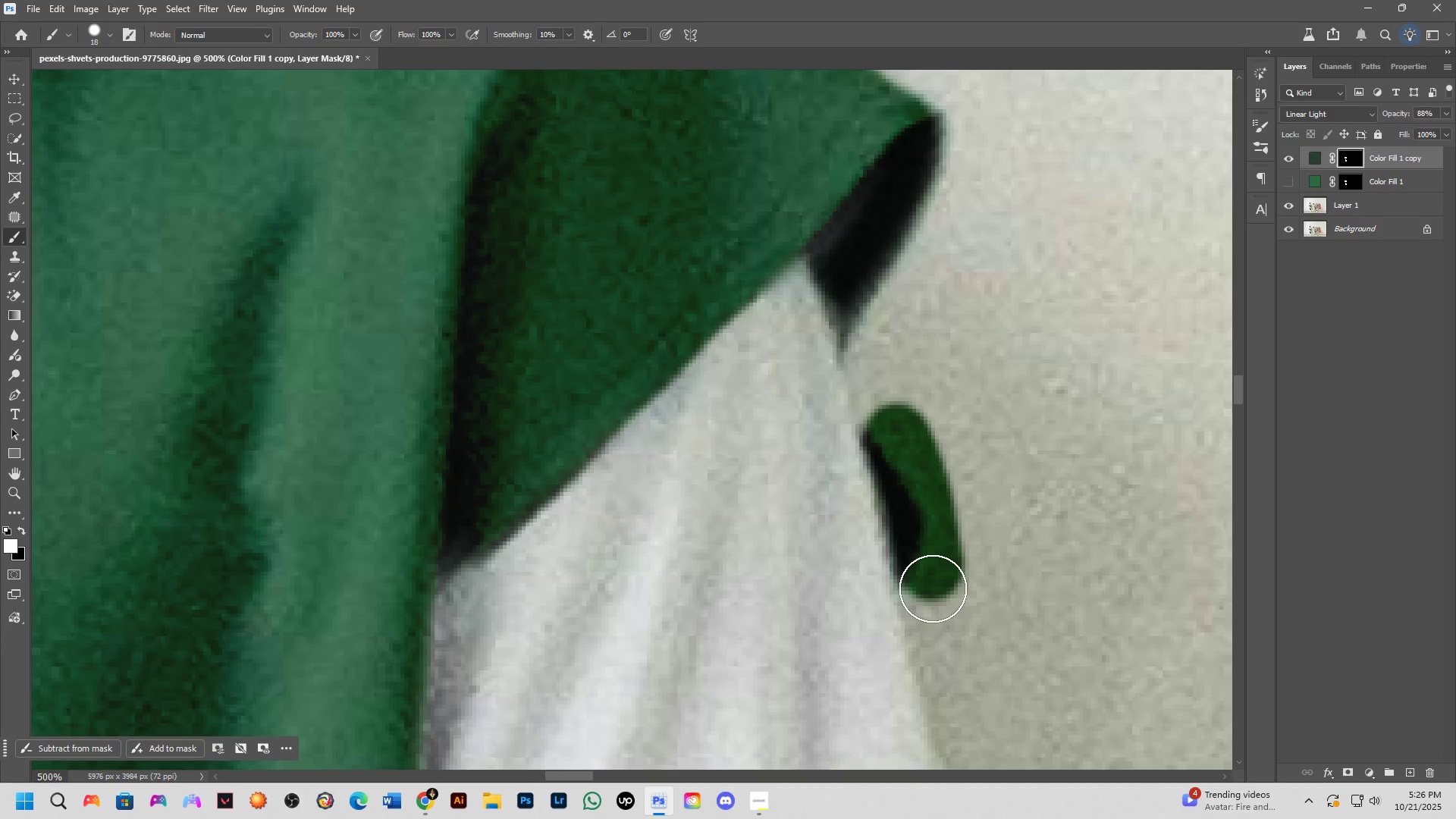 
left_click([933, 588])
 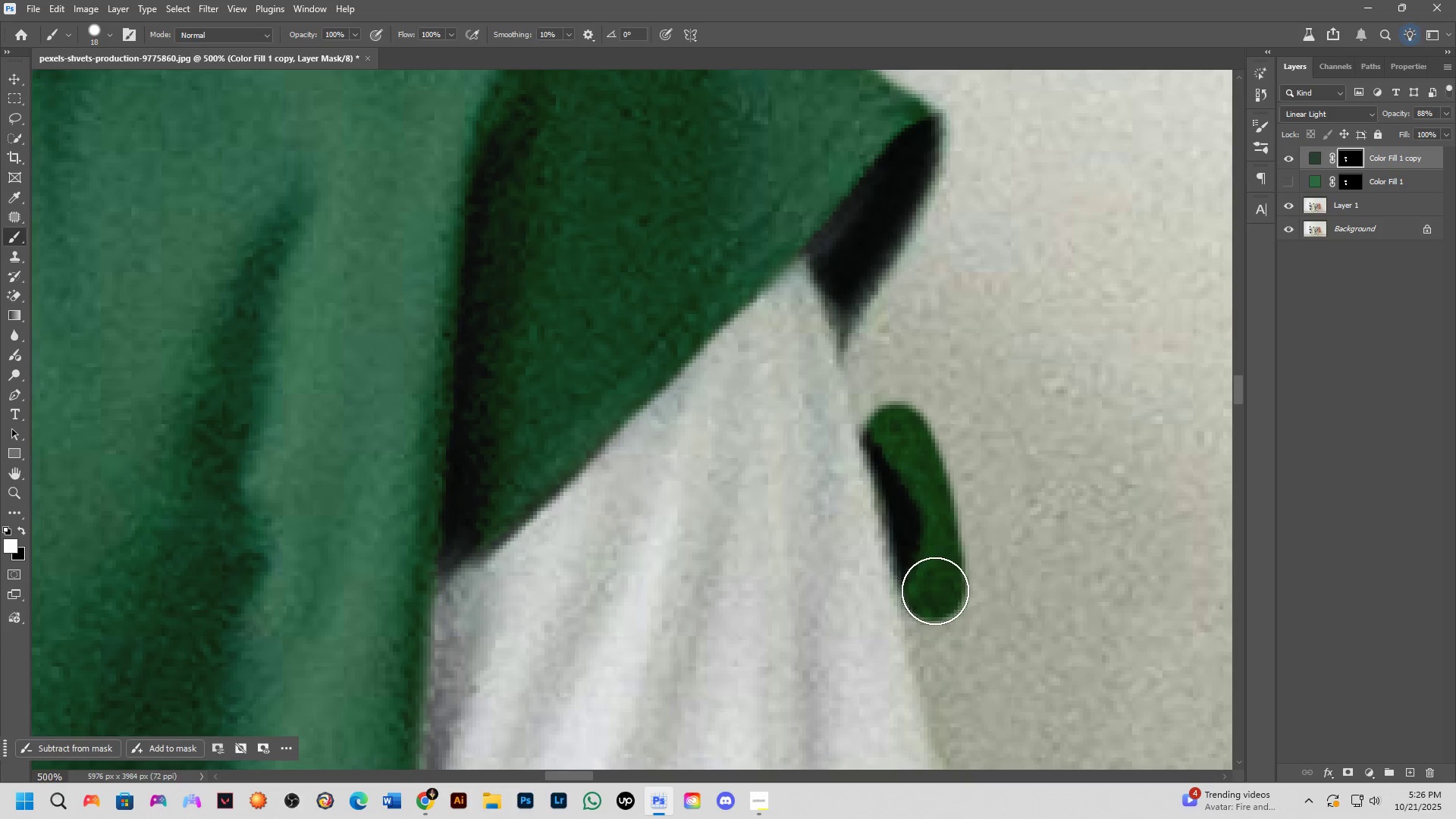 
key(X)
 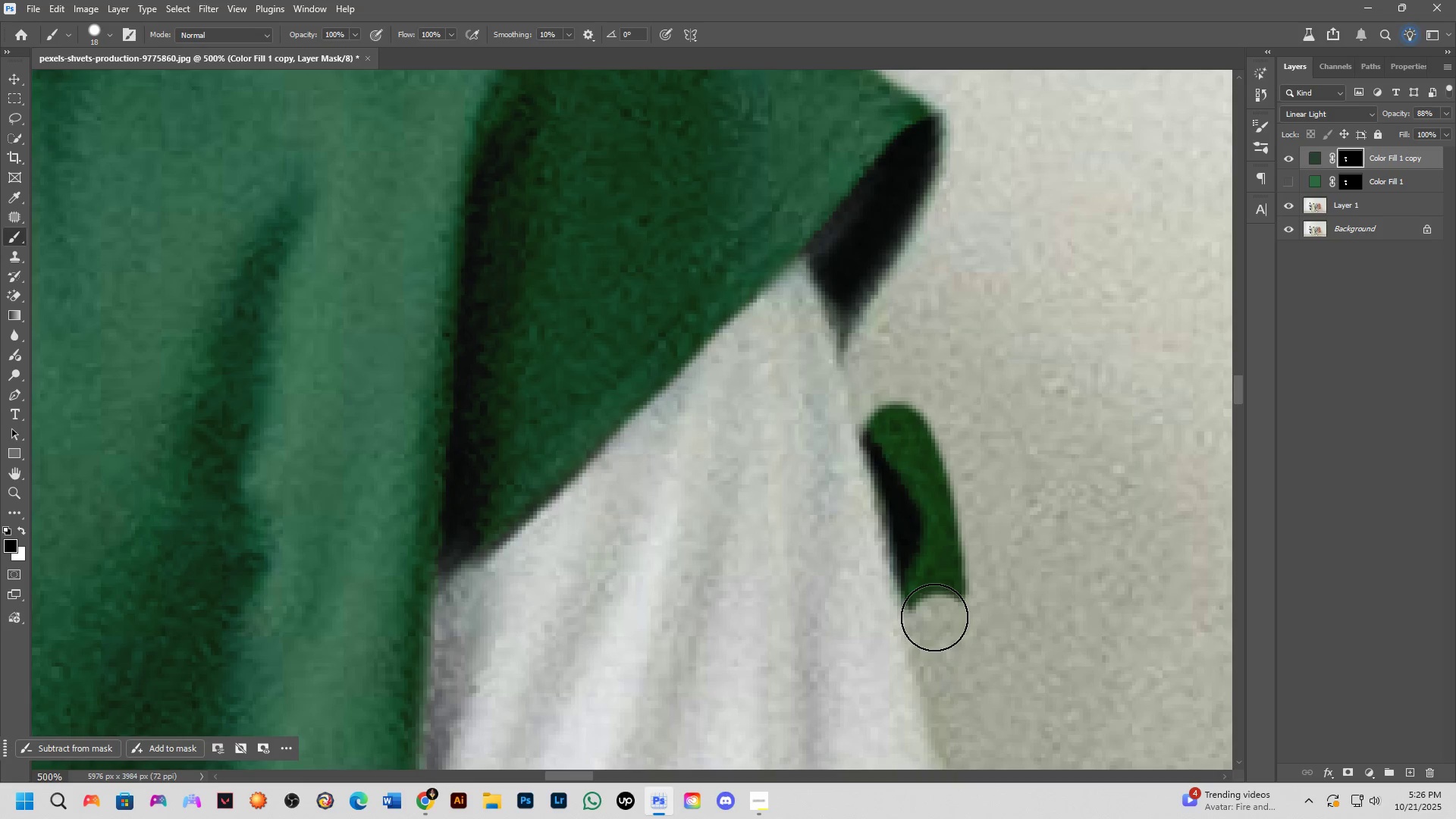 
hold_key(key=ShiftLeft, duration=0.42)
double_click([962, 538])
 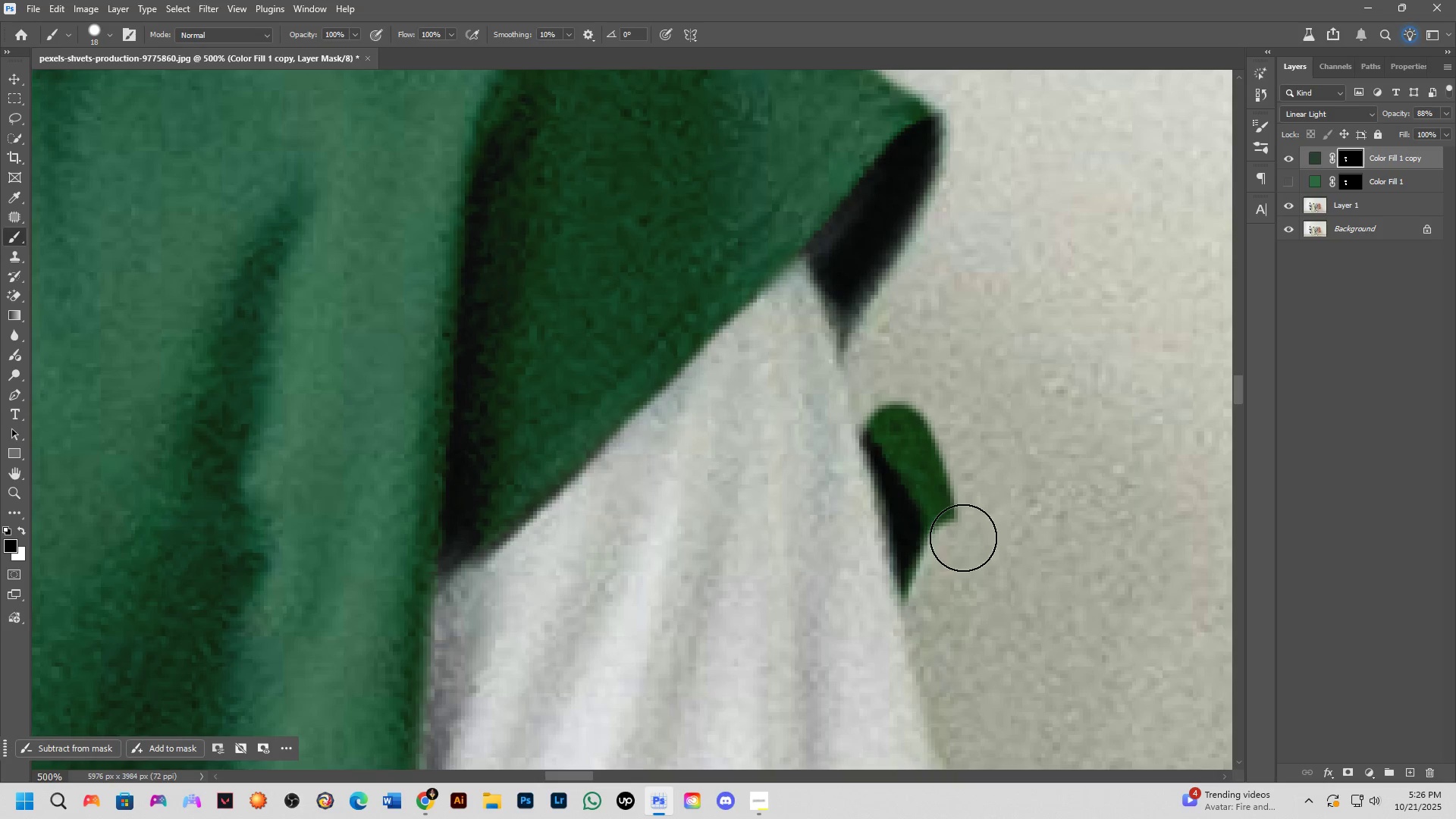 
left_click_drag(start_coordinate=[963, 538], to_coordinate=[924, 629])
 